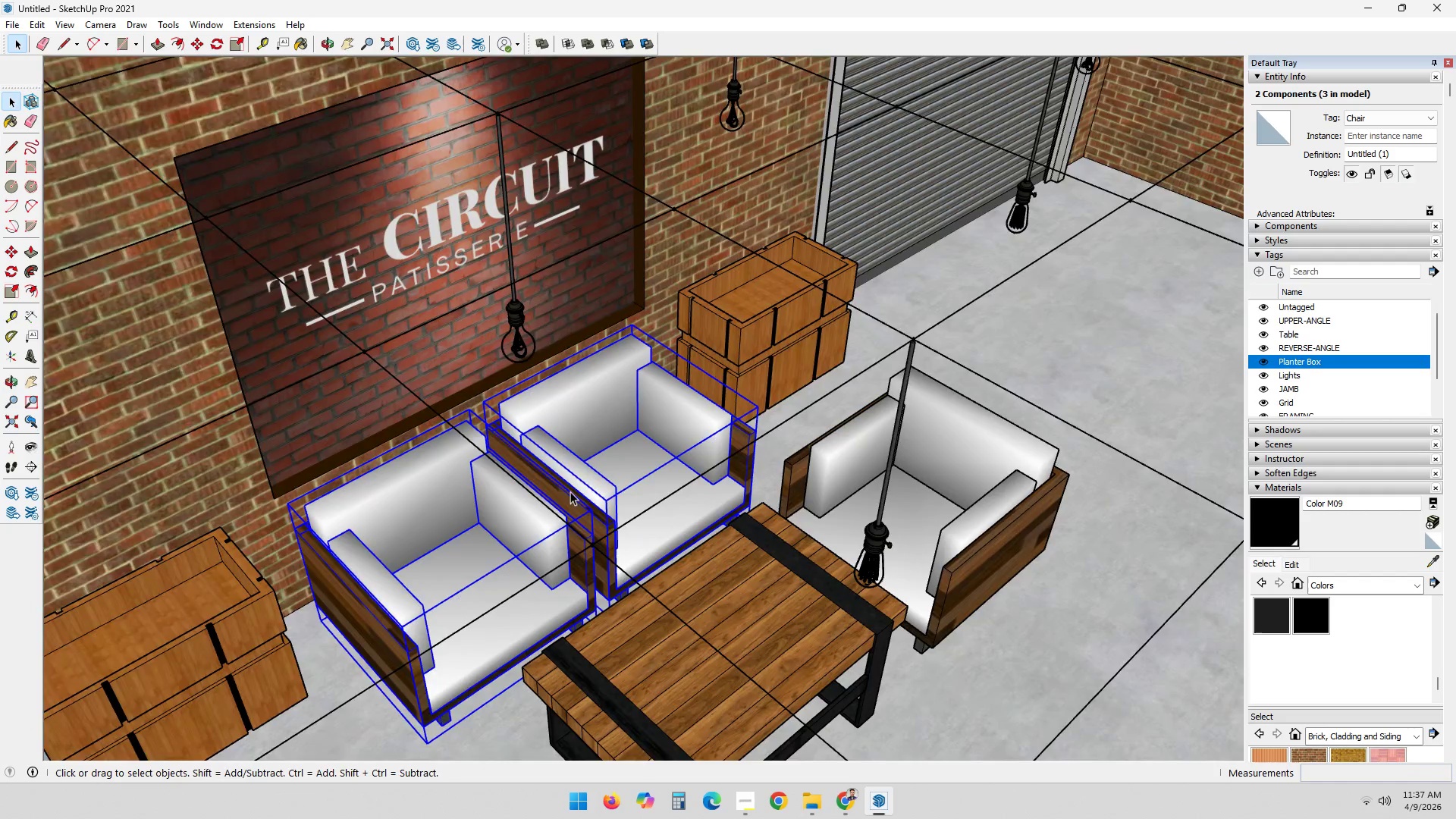 
scroll: coordinate [575, 494], scroll_direction: down, amount: 3.0
 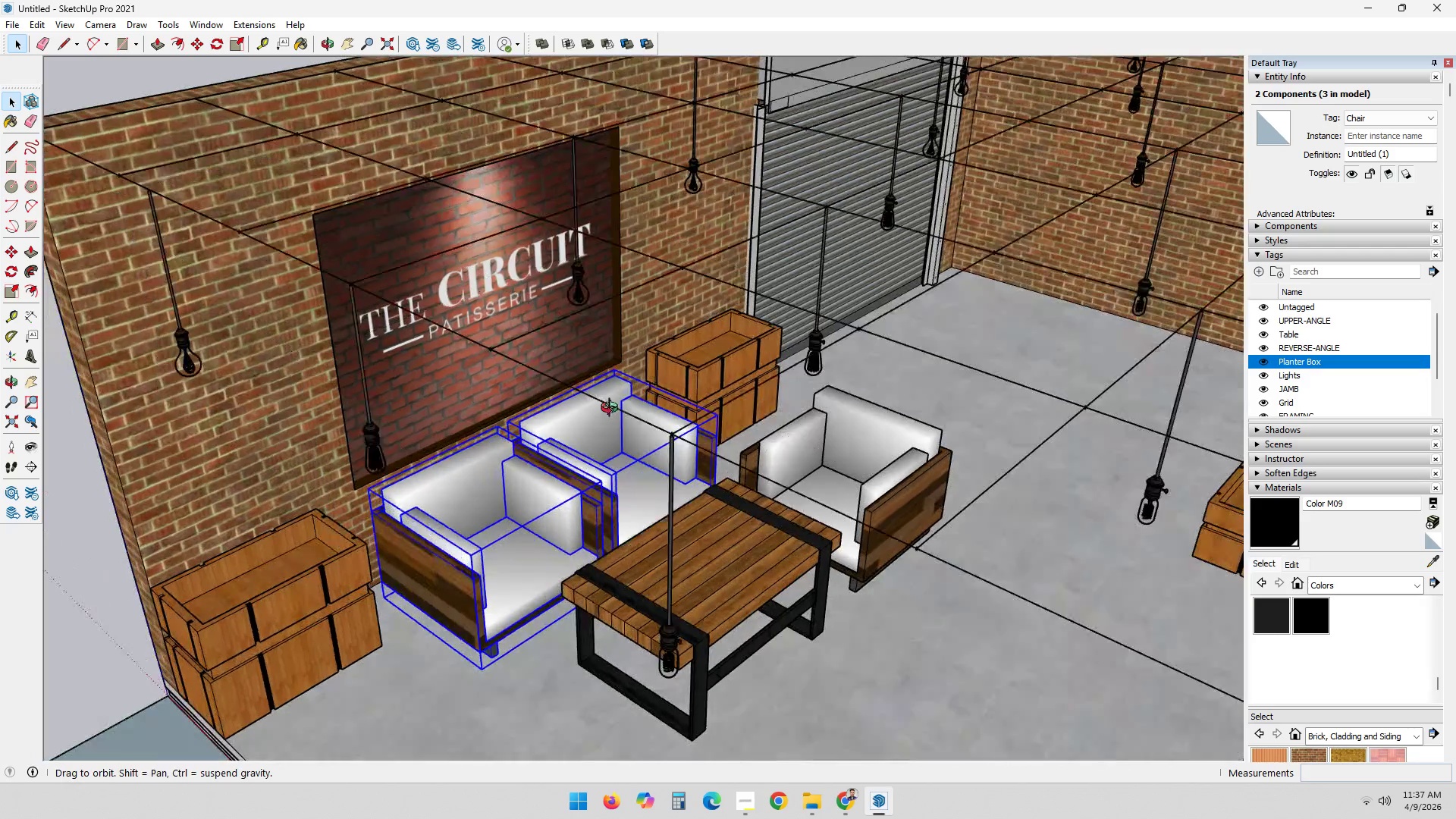 
key(Escape)
 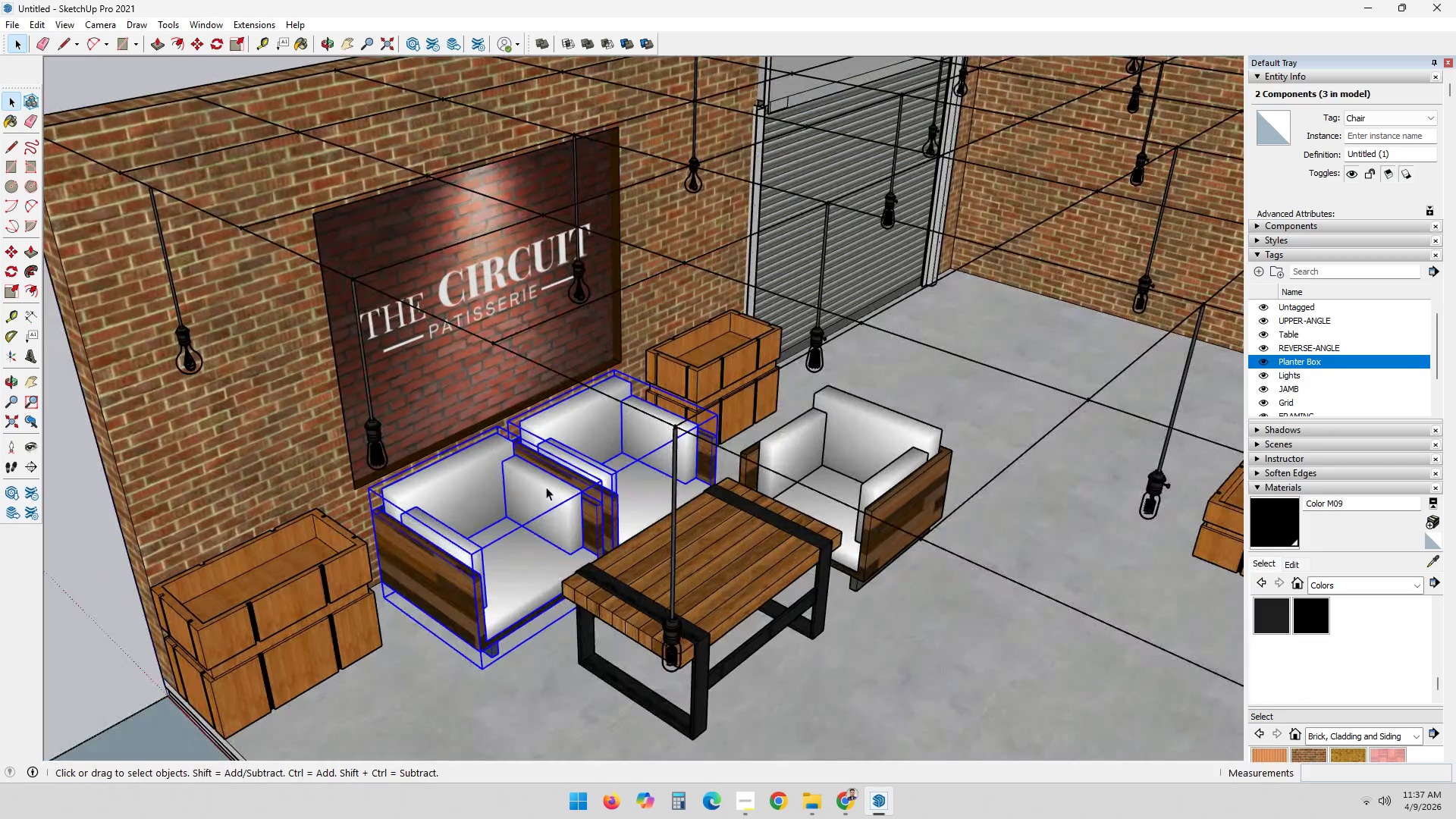 
key(Escape)
 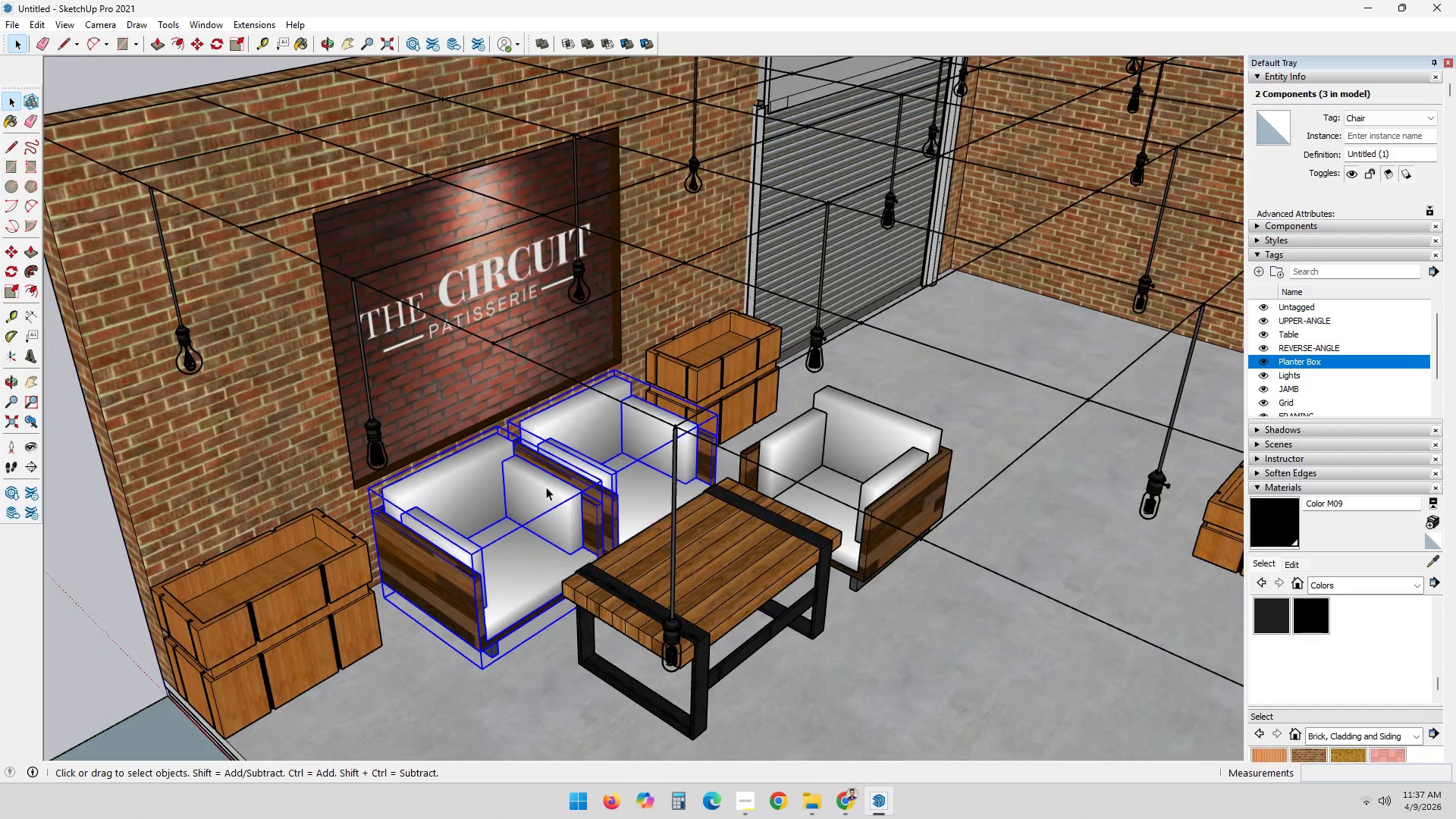 
scroll: coordinate [595, 492], scroll_direction: down, amount: 4.0
 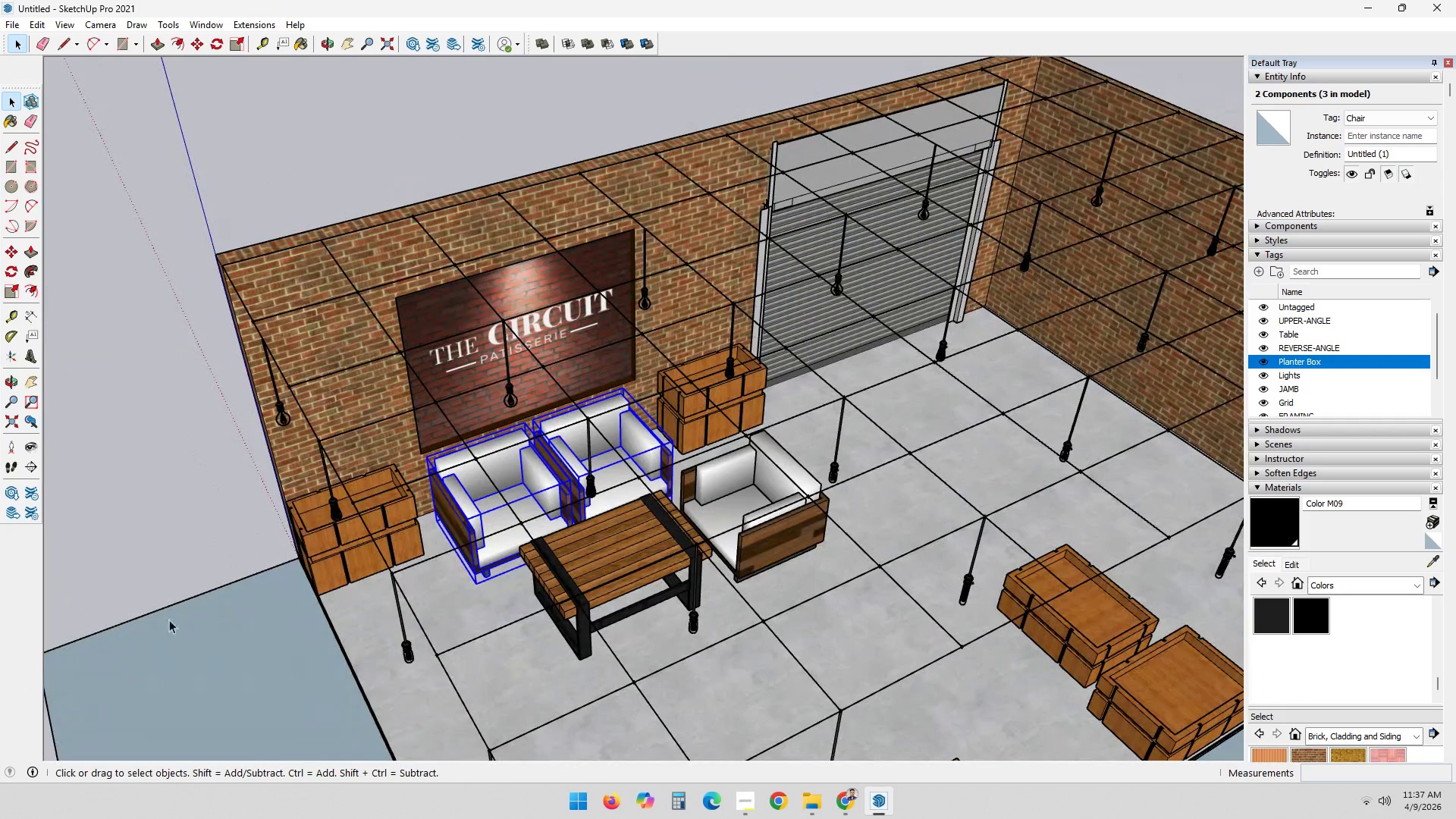 
double_click([213, 515])
 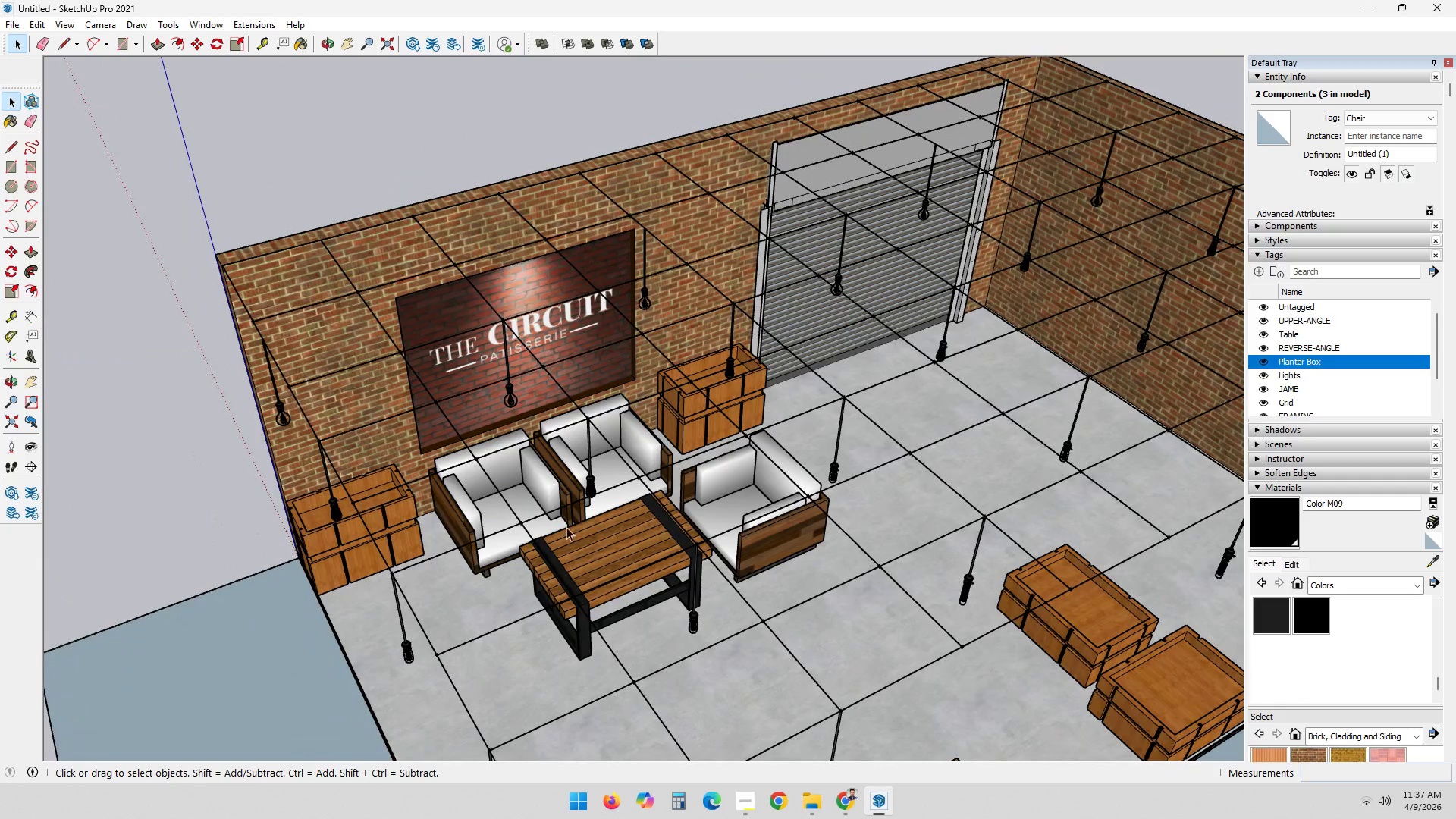 
scroll: coordinate [660, 507], scroll_direction: up, amount: 16.0
 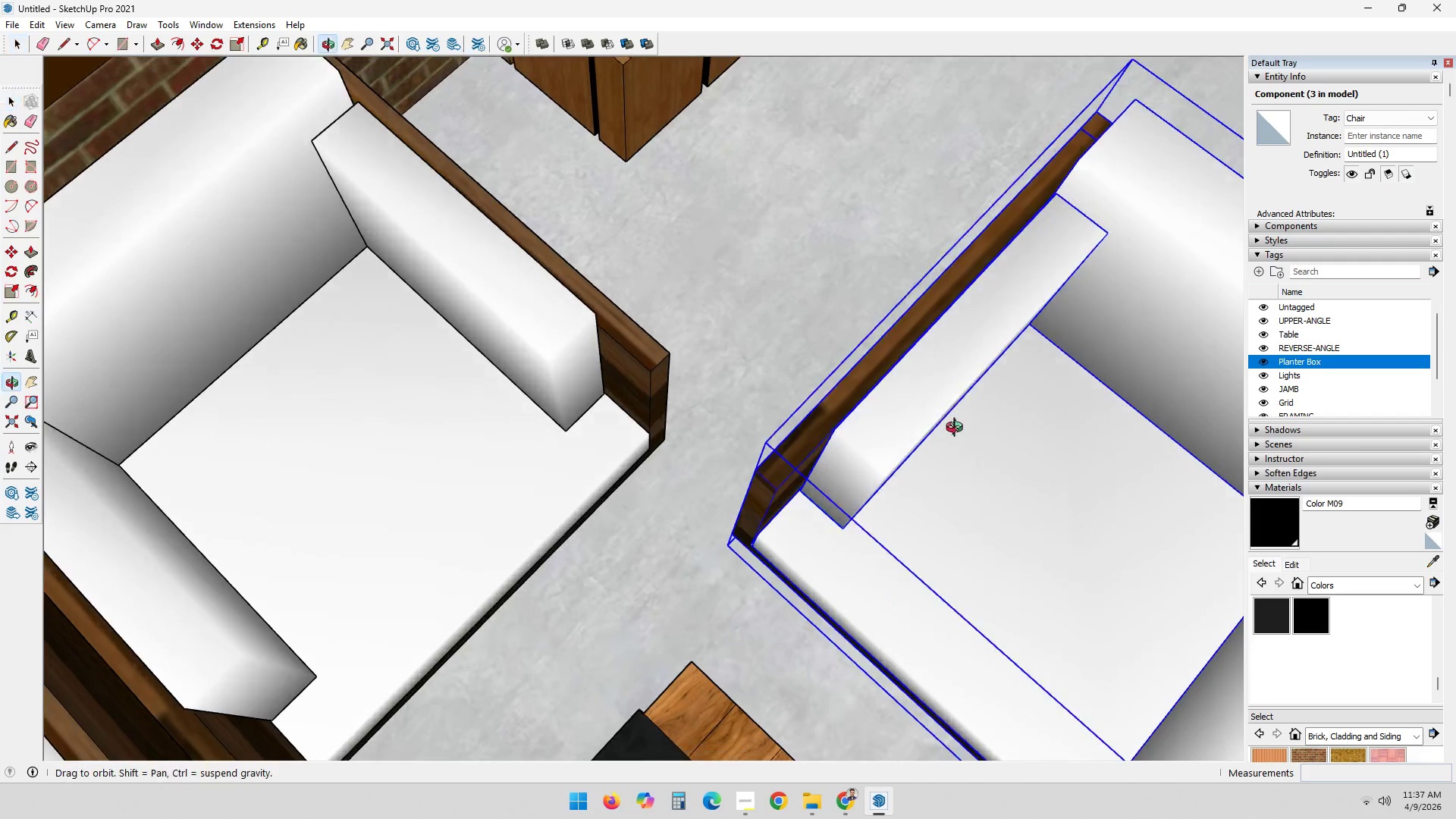 
wait(5.81)
 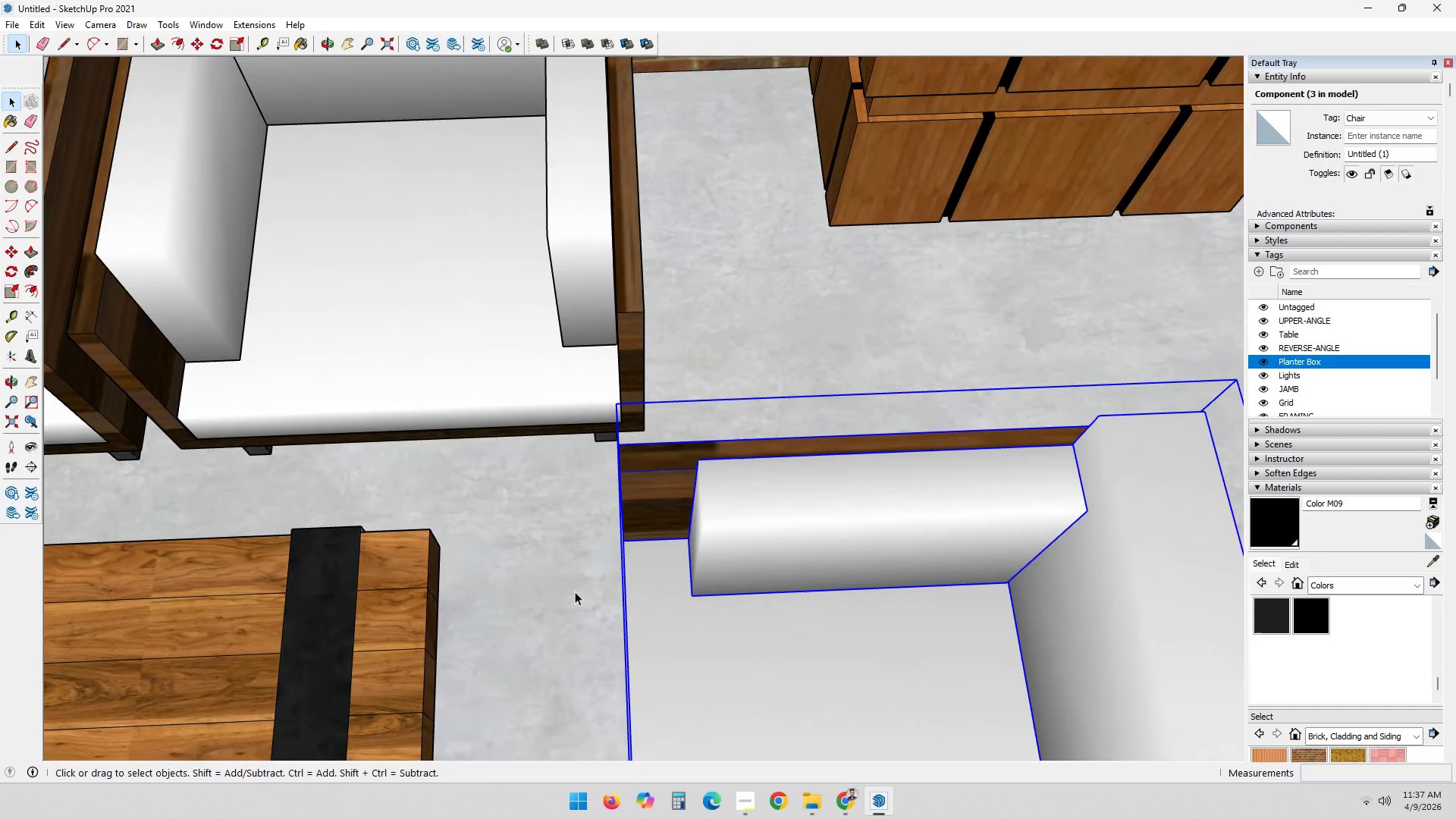 
key(T)
 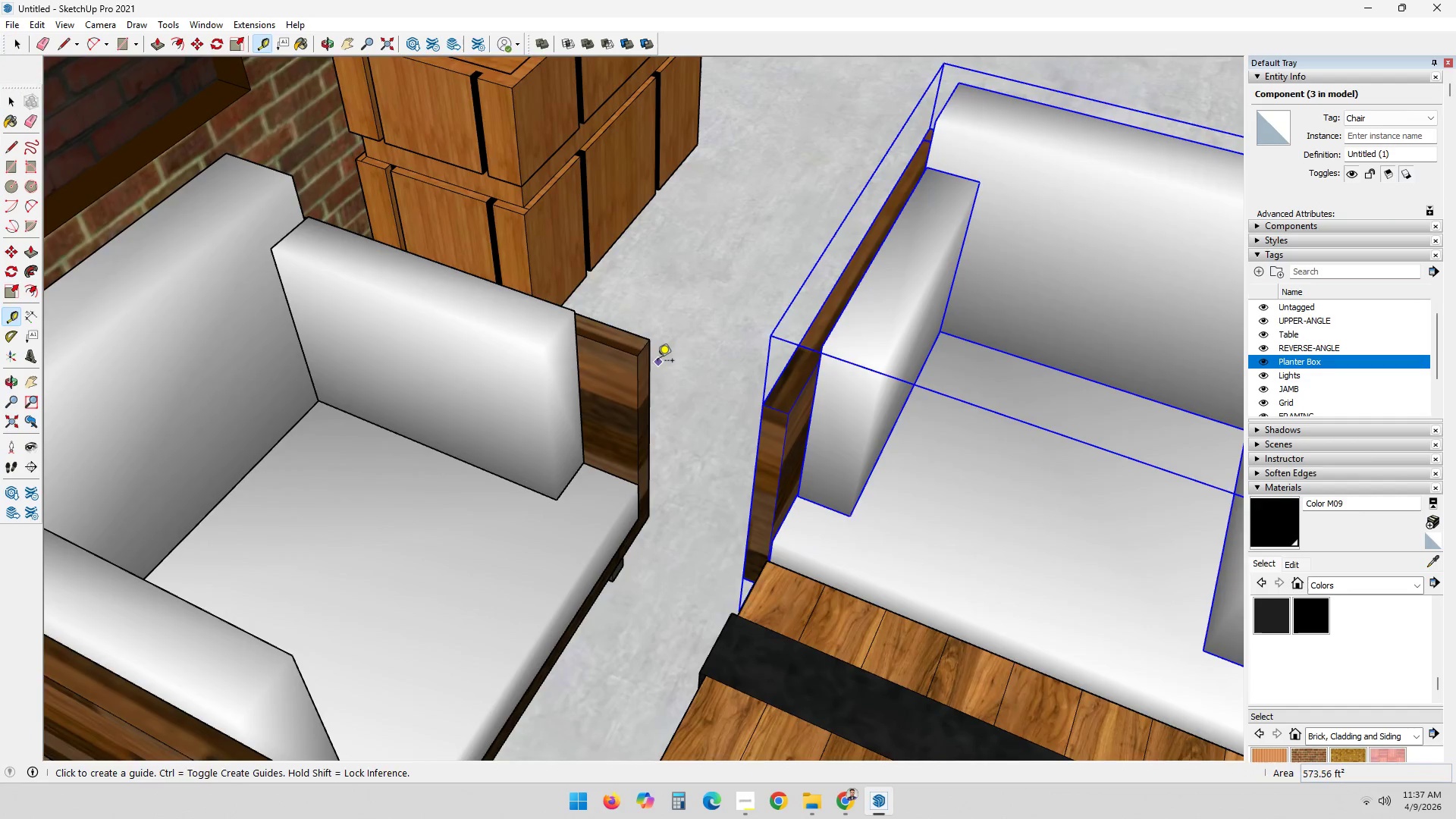 
scroll: coordinate [656, 361], scroll_direction: up, amount: 2.0
 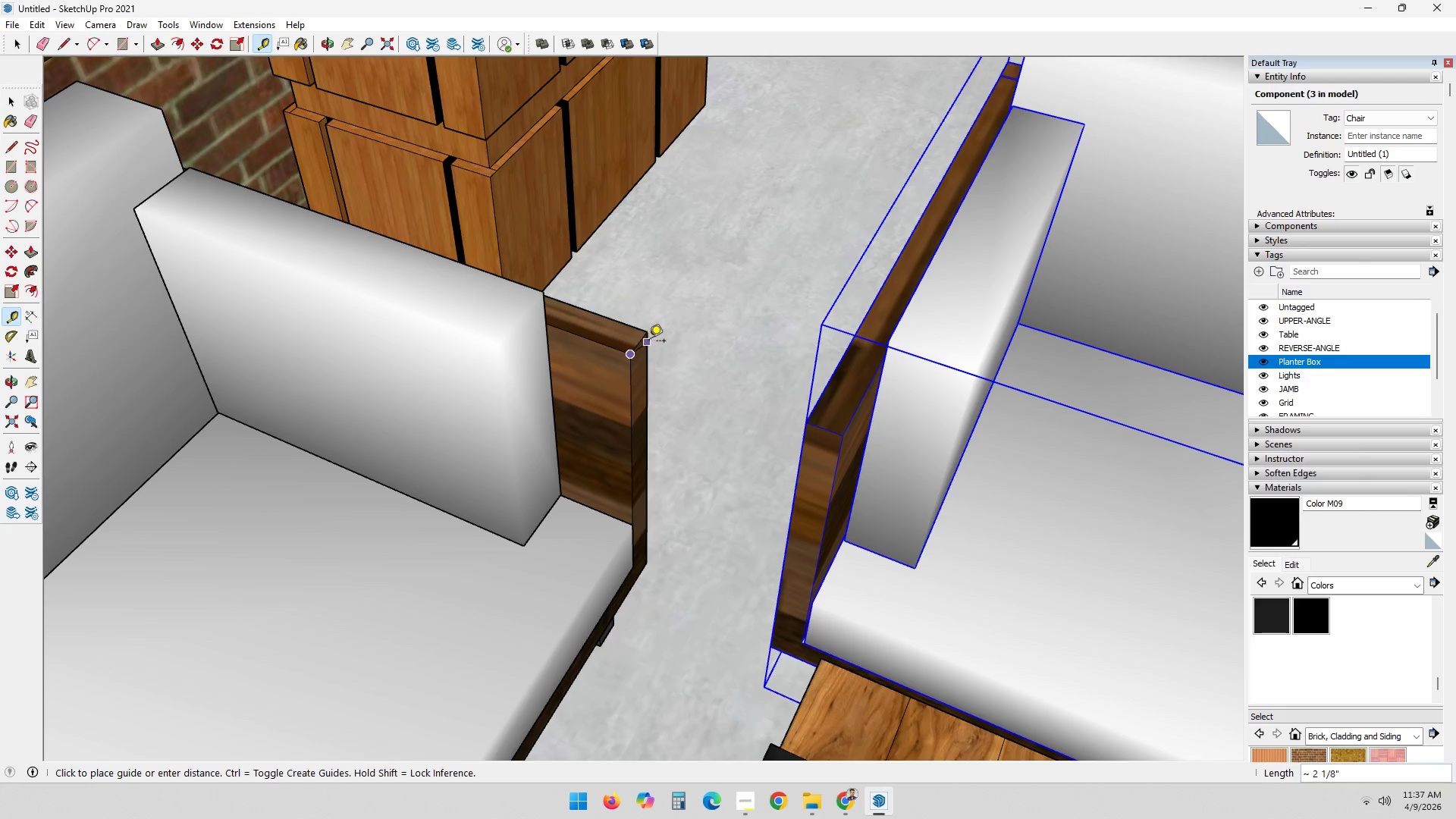 
key(Escape)
 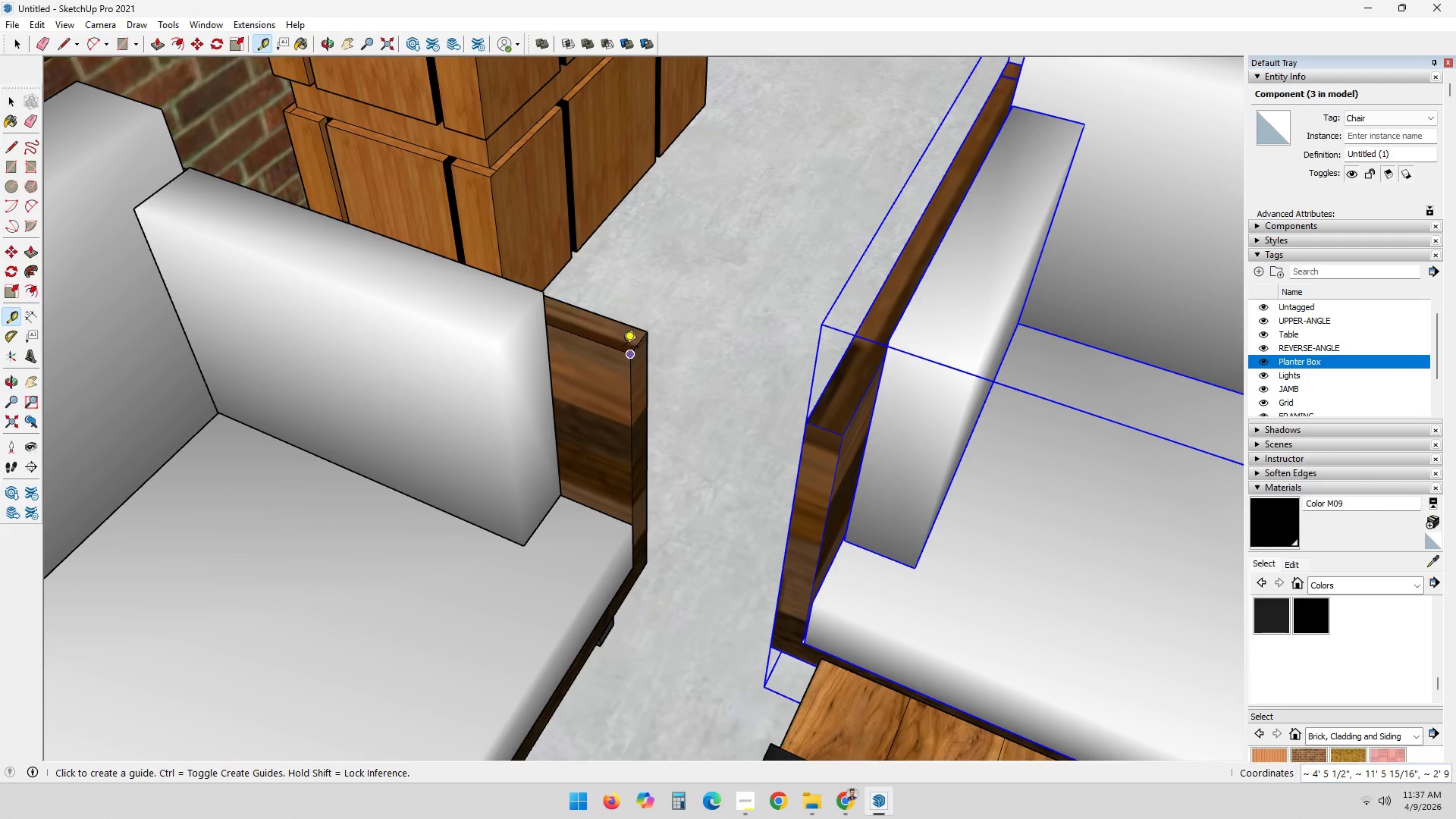 
key(T)
 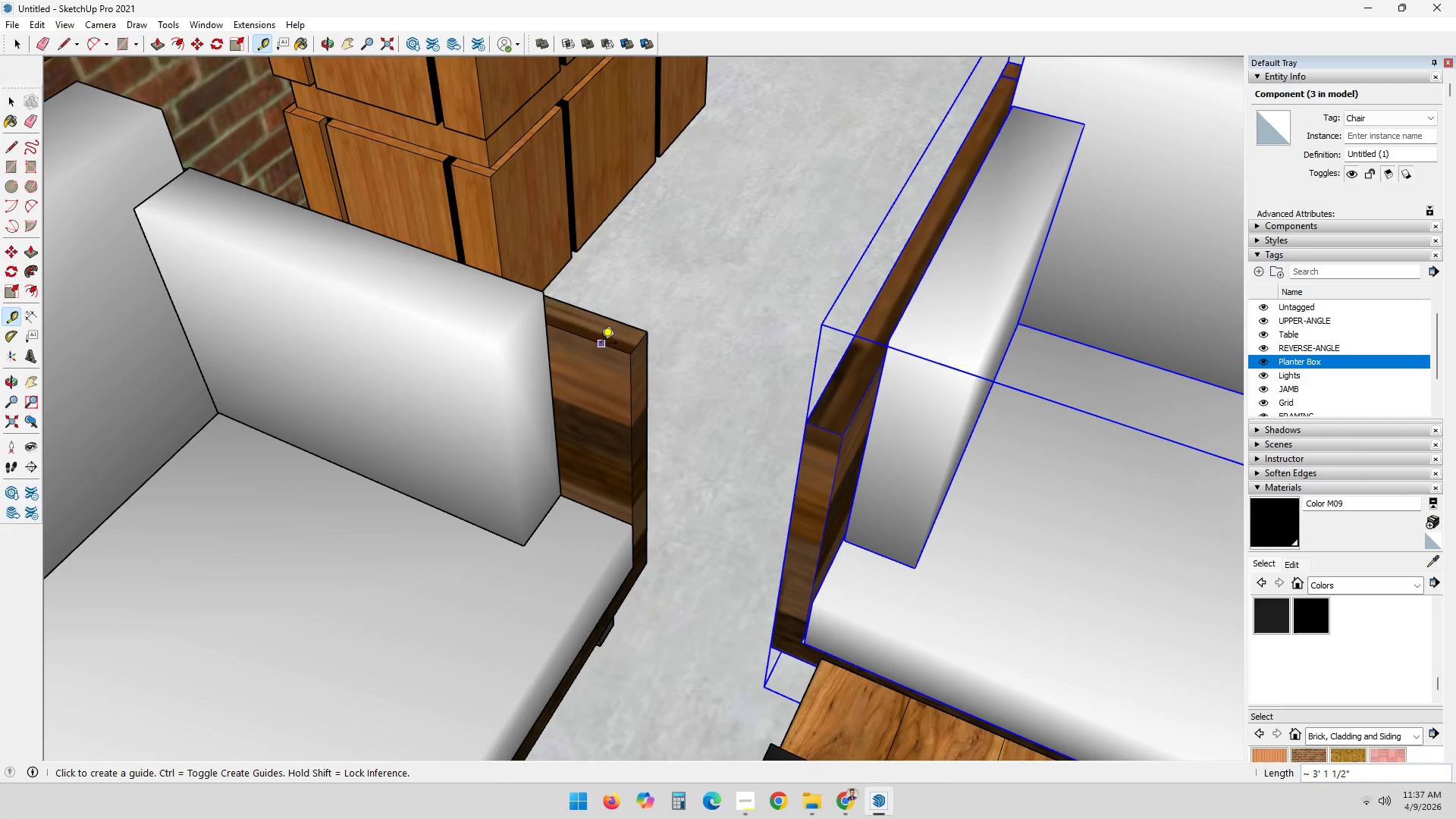 
left_click([601, 344])
 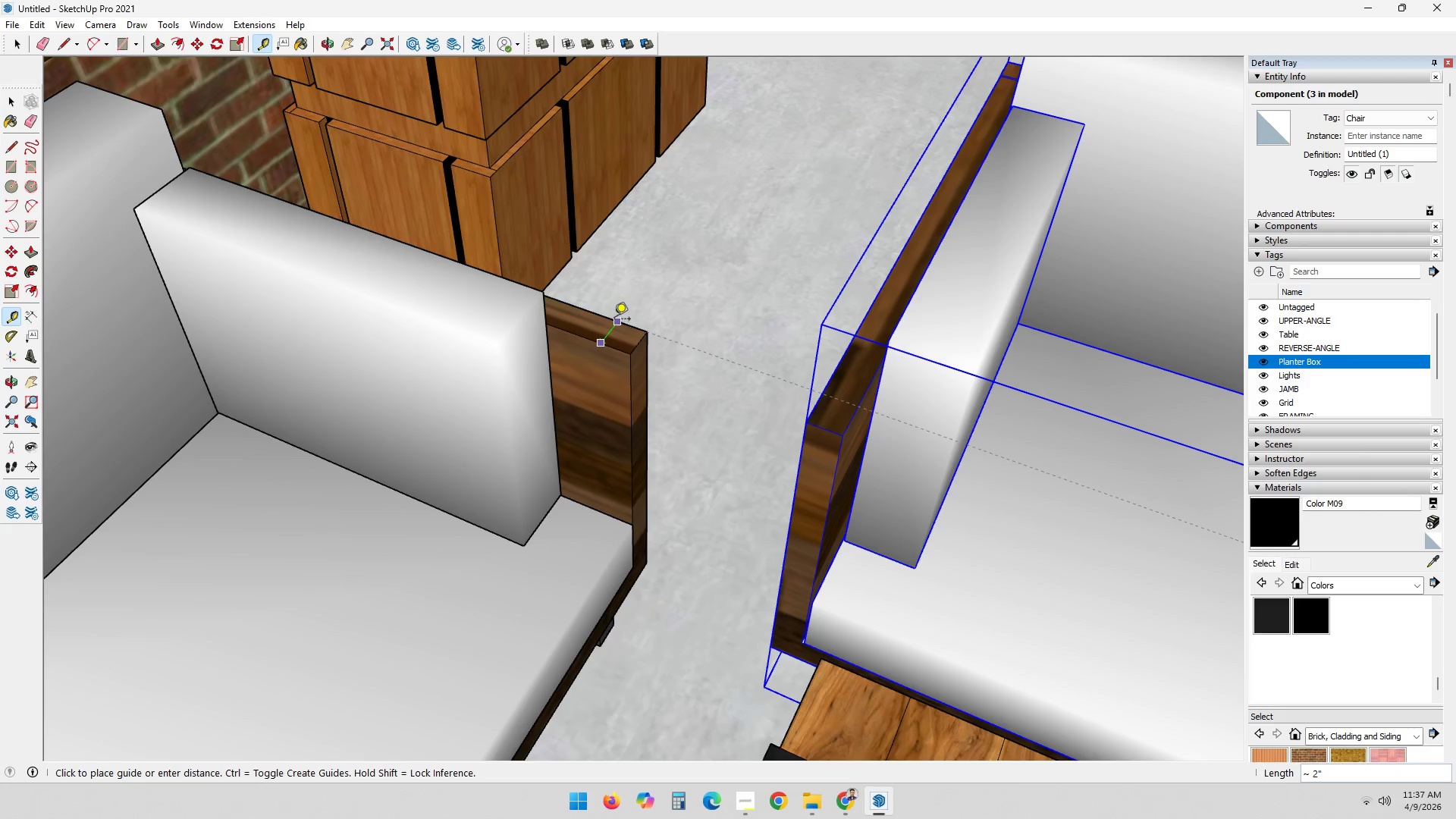 
left_click([614, 320])
 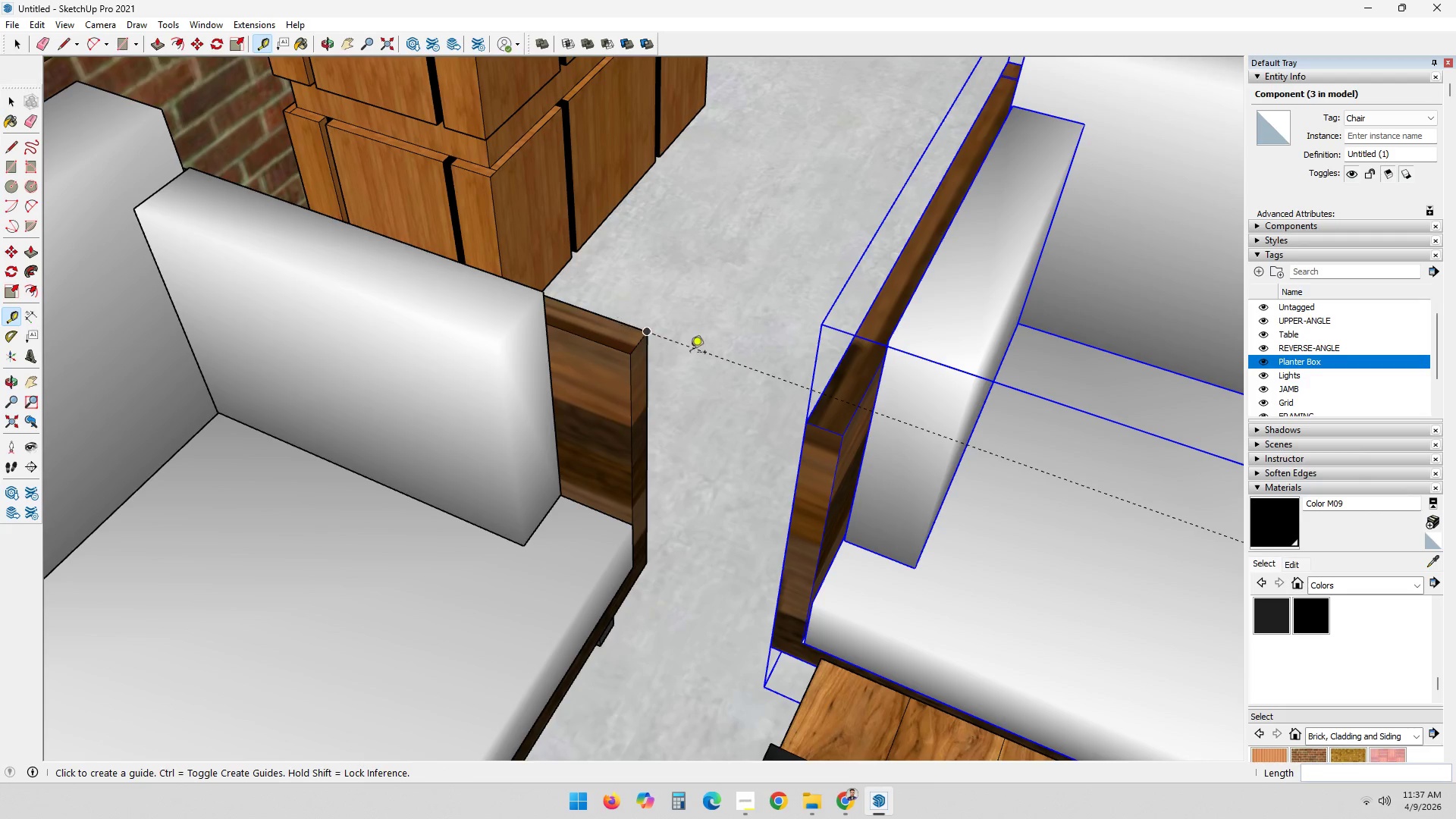 
key(Space)
 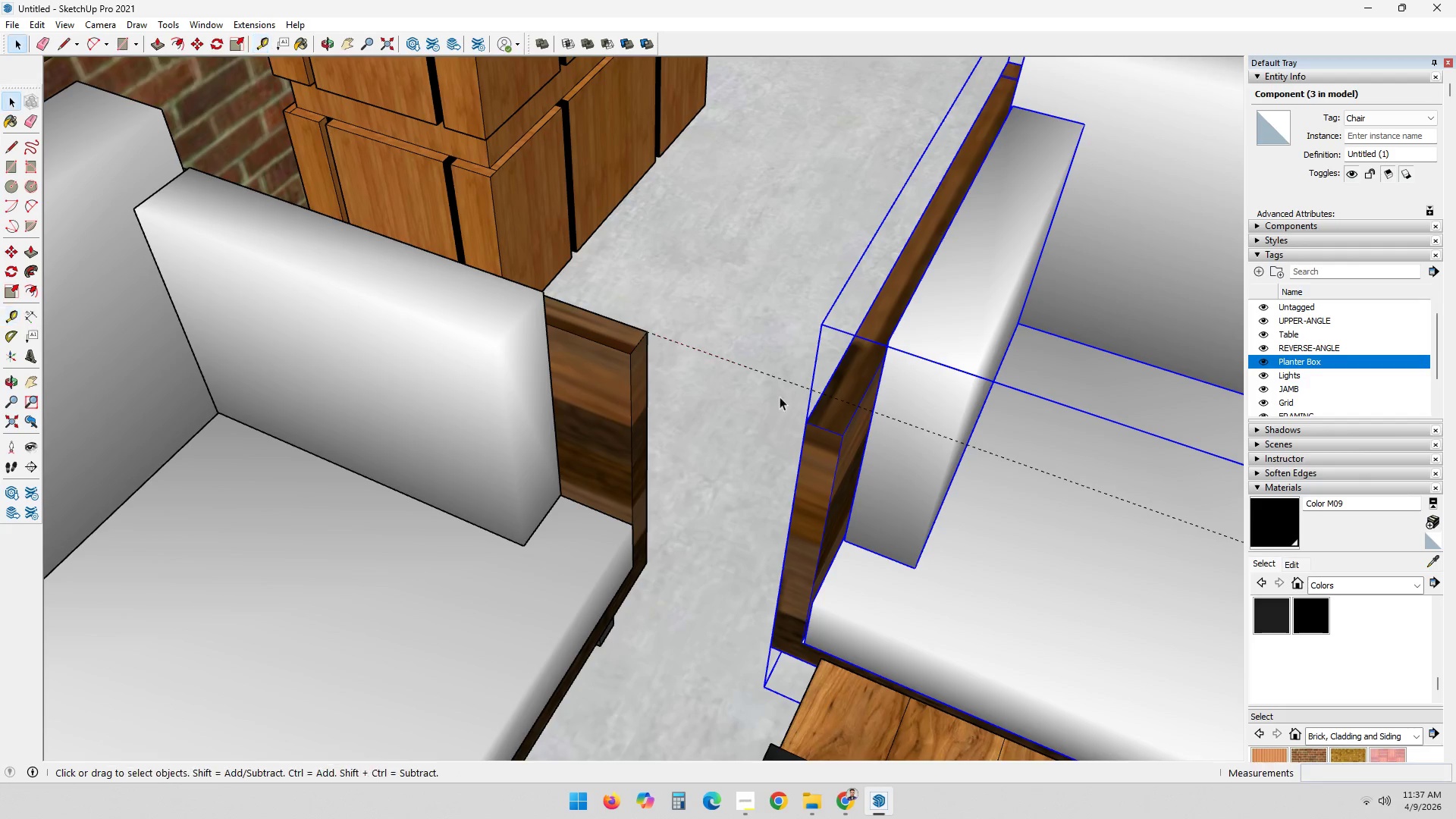 
key(Escape)
 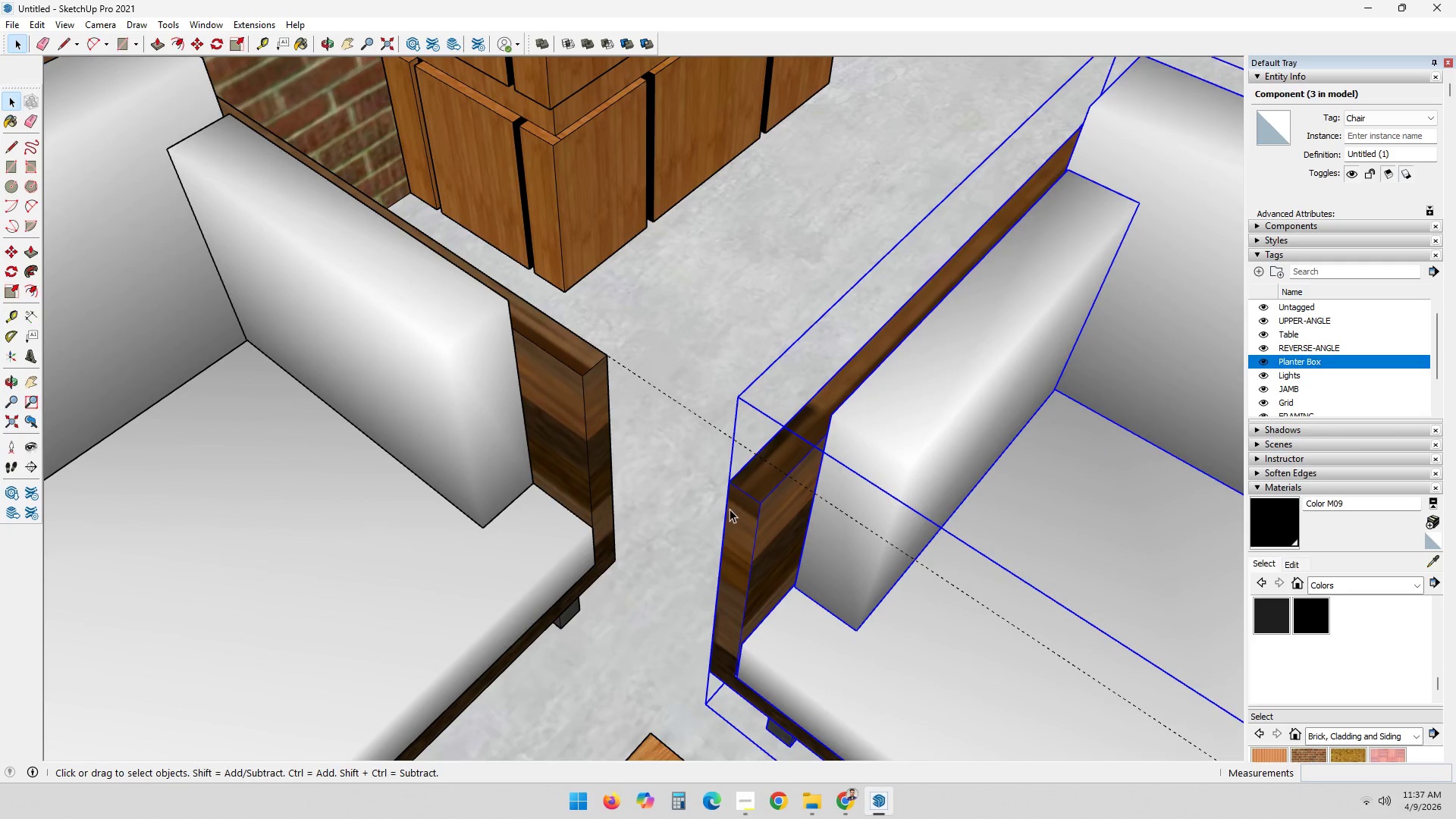 
key(M)
 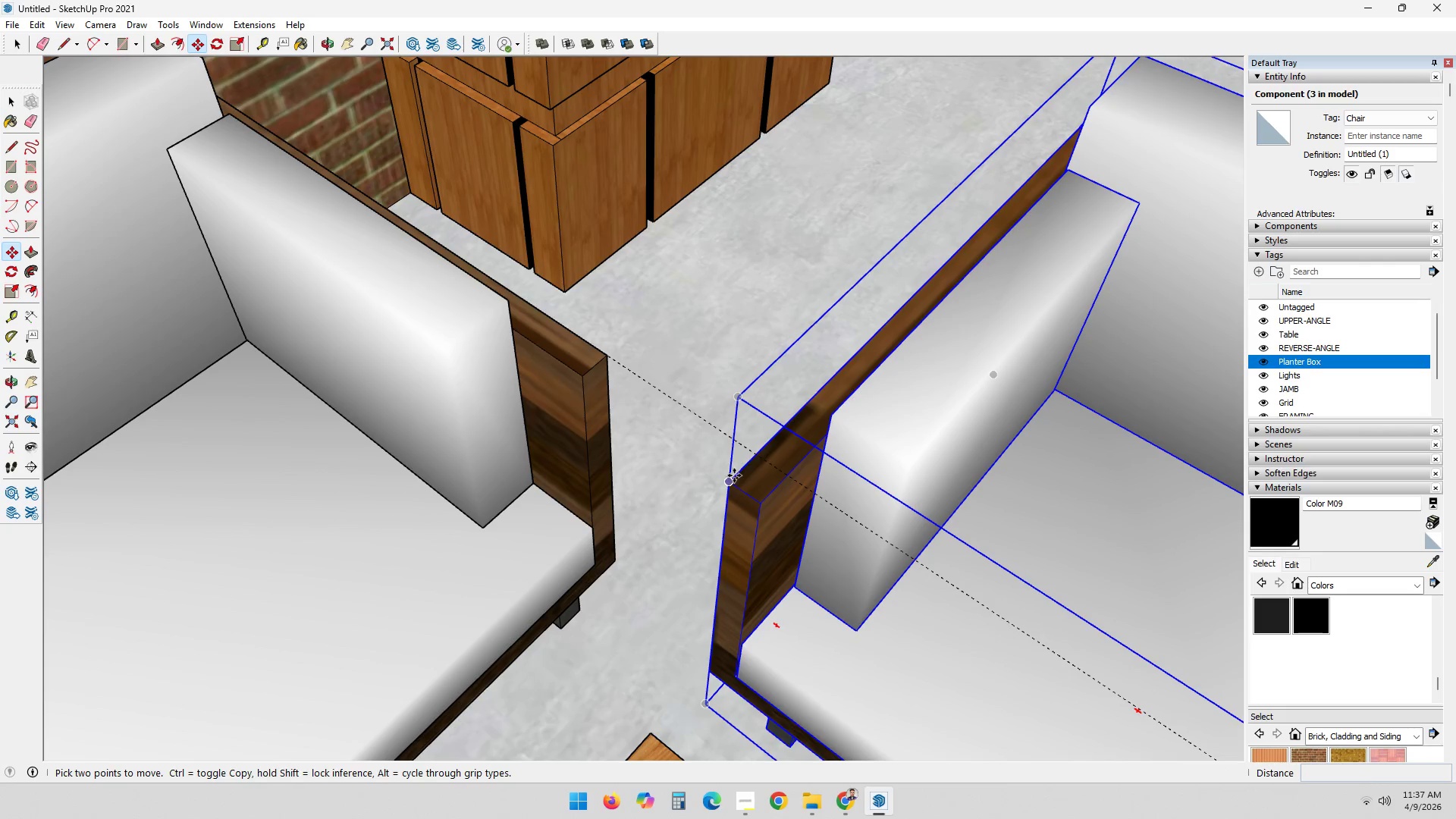 
left_click_drag(start_coordinate=[730, 478], to_coordinate=[734, 475])
 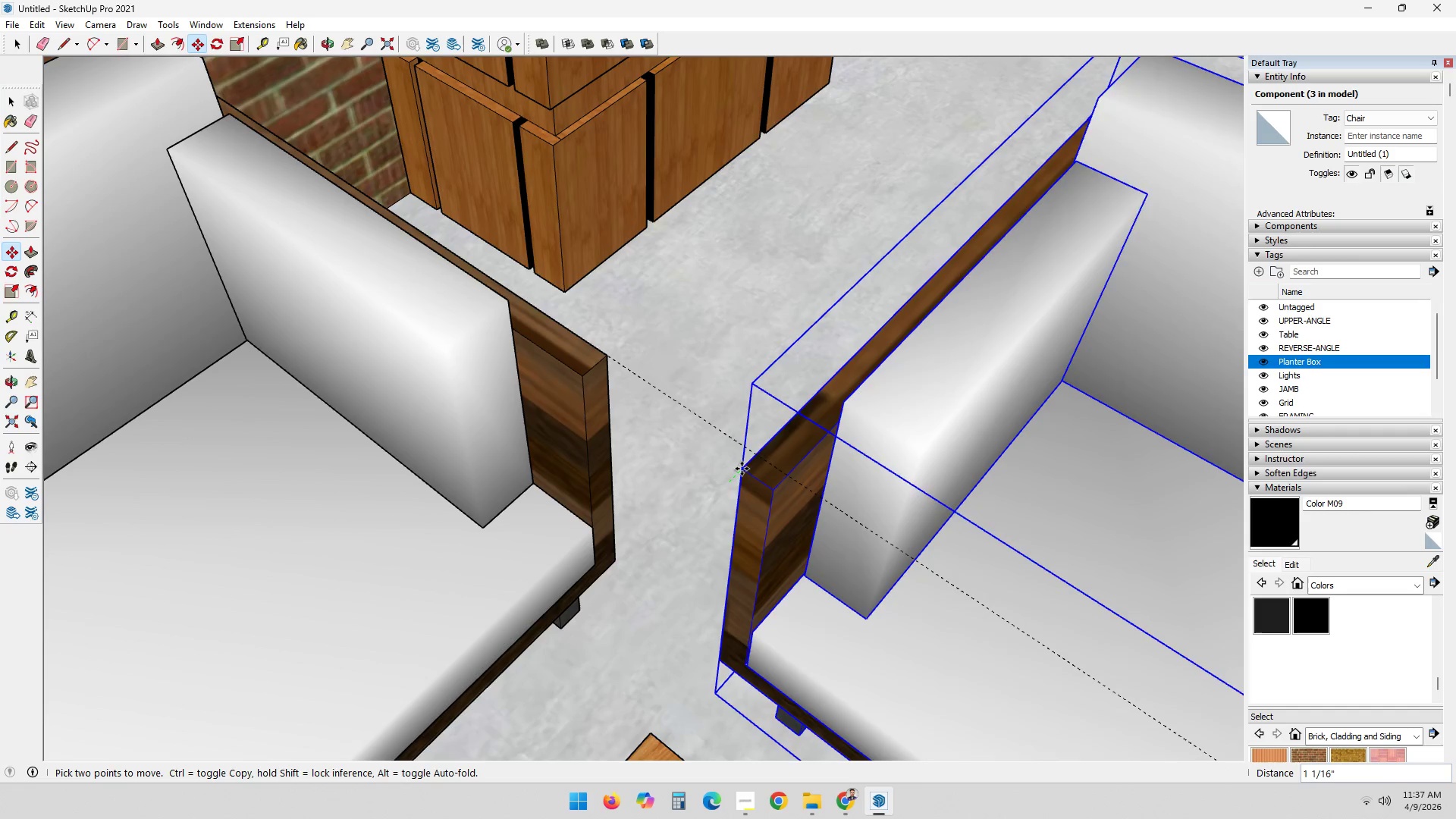 
hold_key(key=ShiftLeft, duration=0.59)
 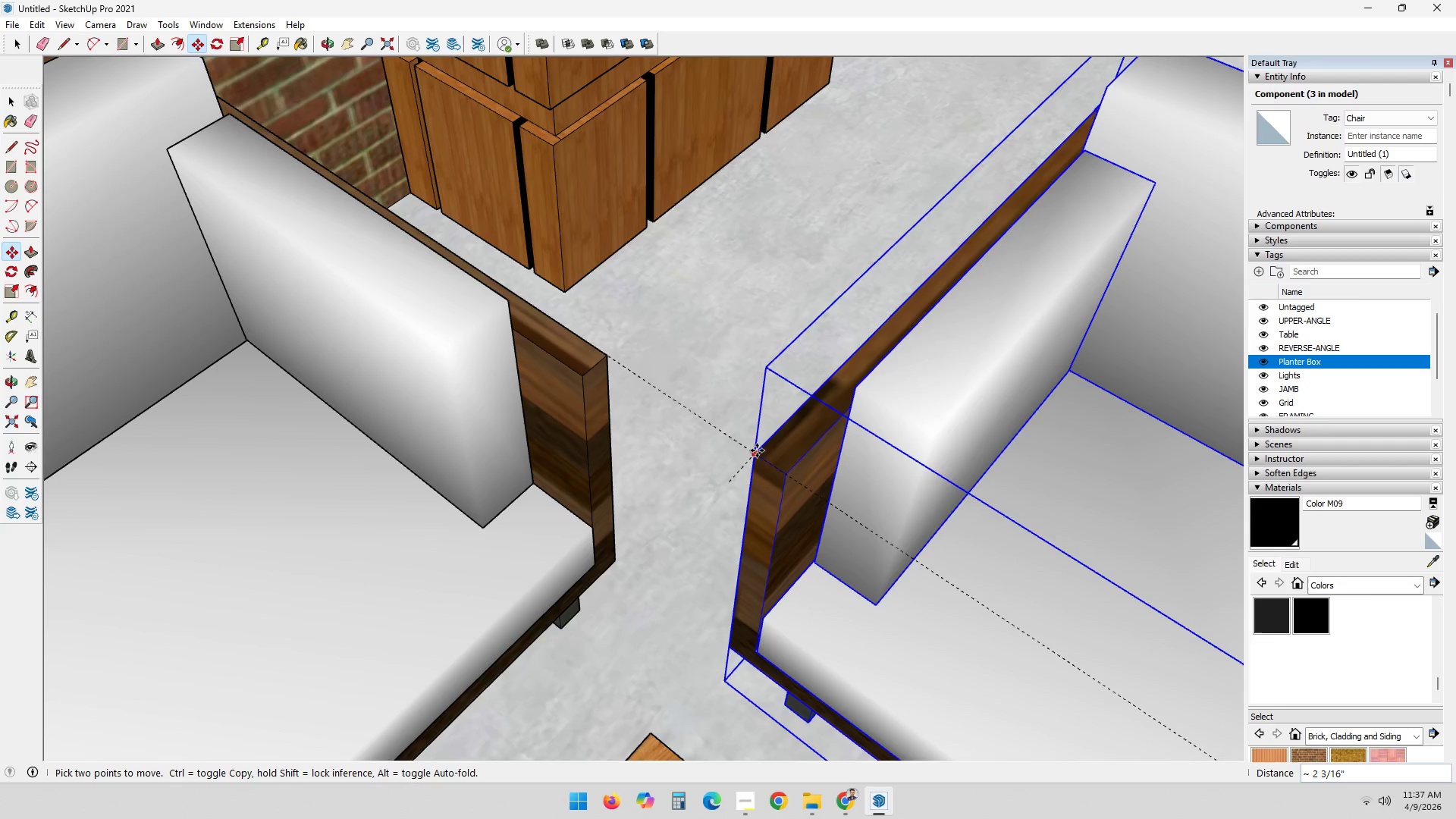 
key(Shift+ShiftLeft)
 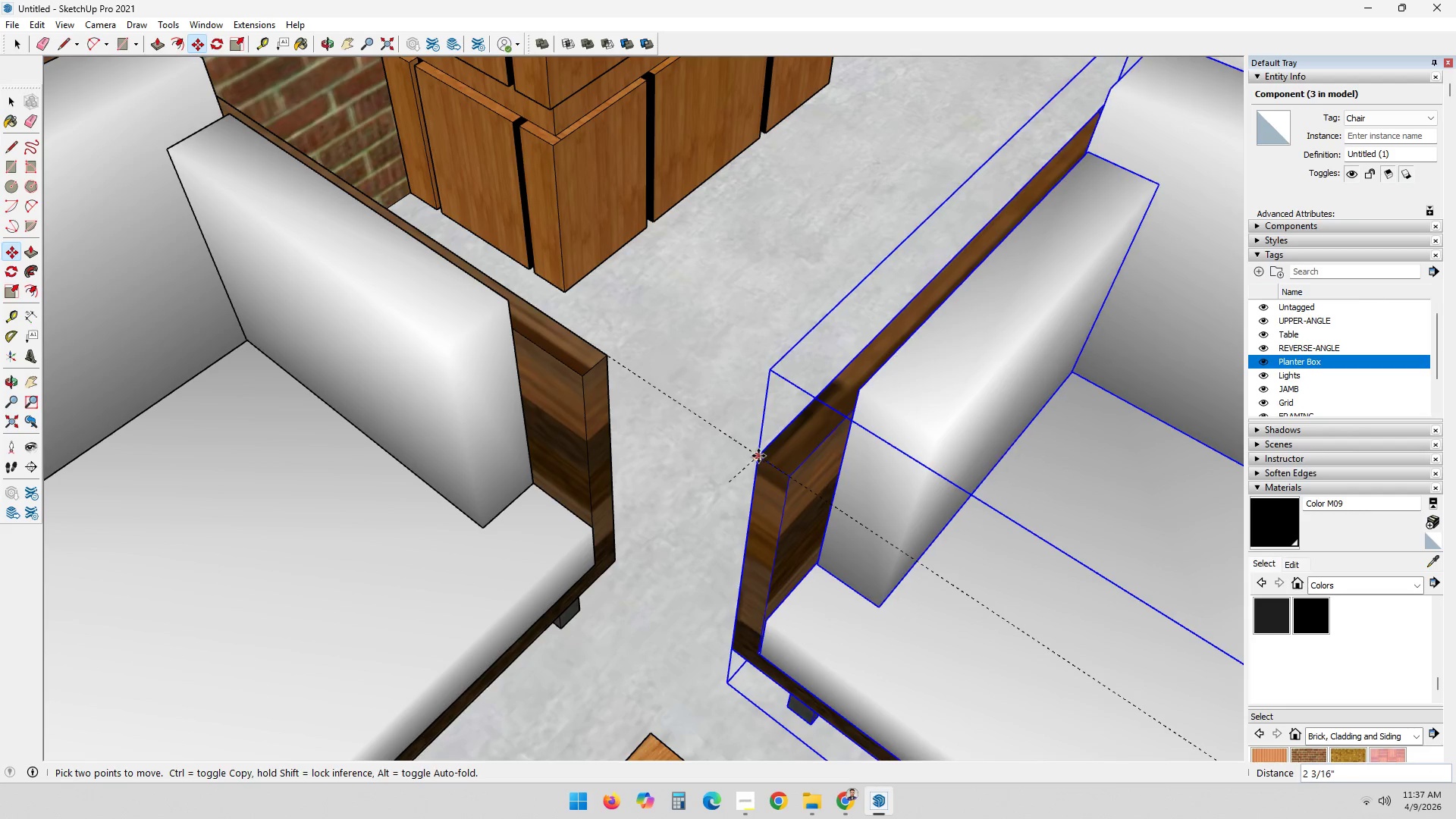 
key(Escape)
 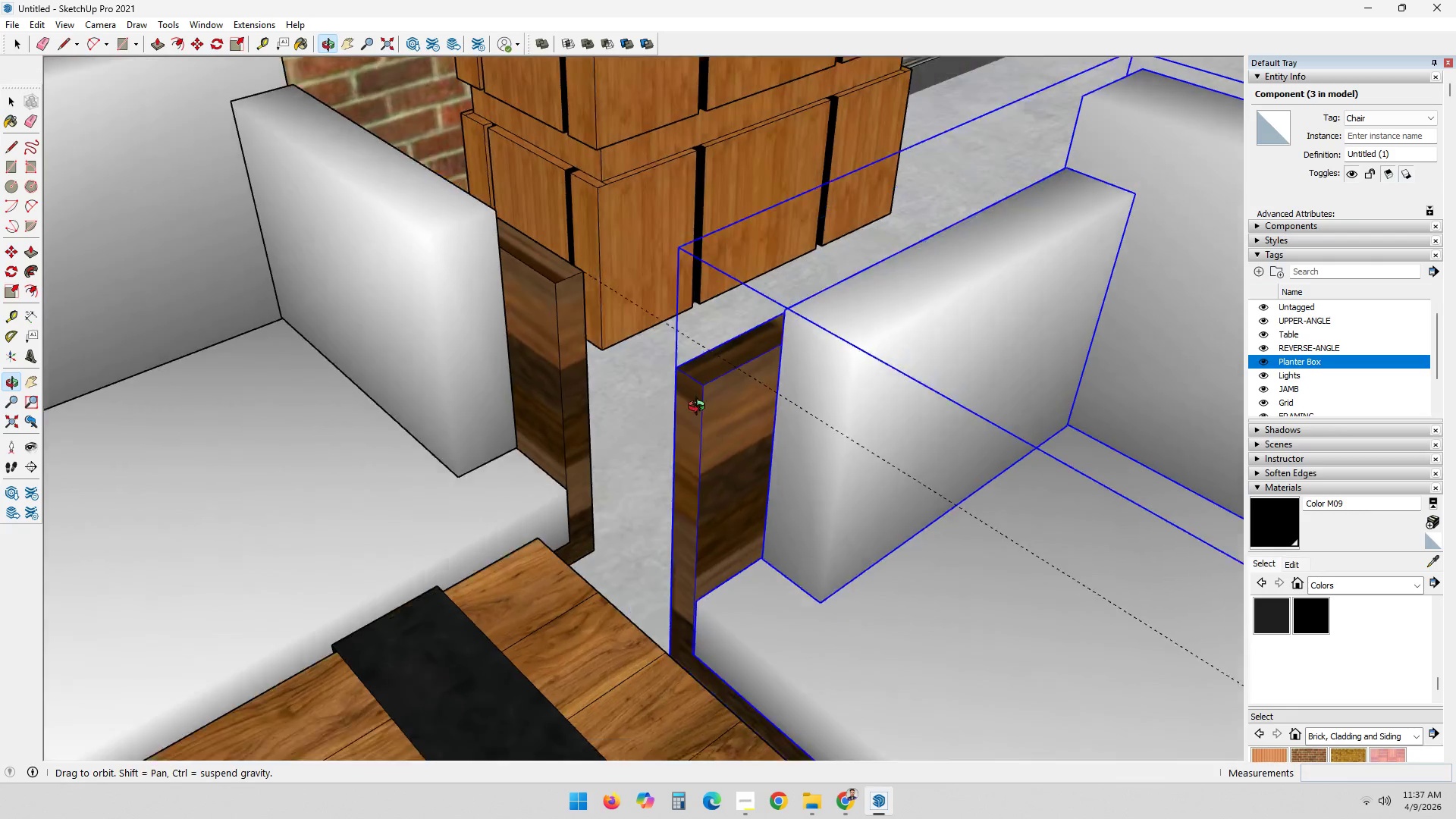 
scroll: coordinate [670, 368], scroll_direction: up, amount: 8.0
 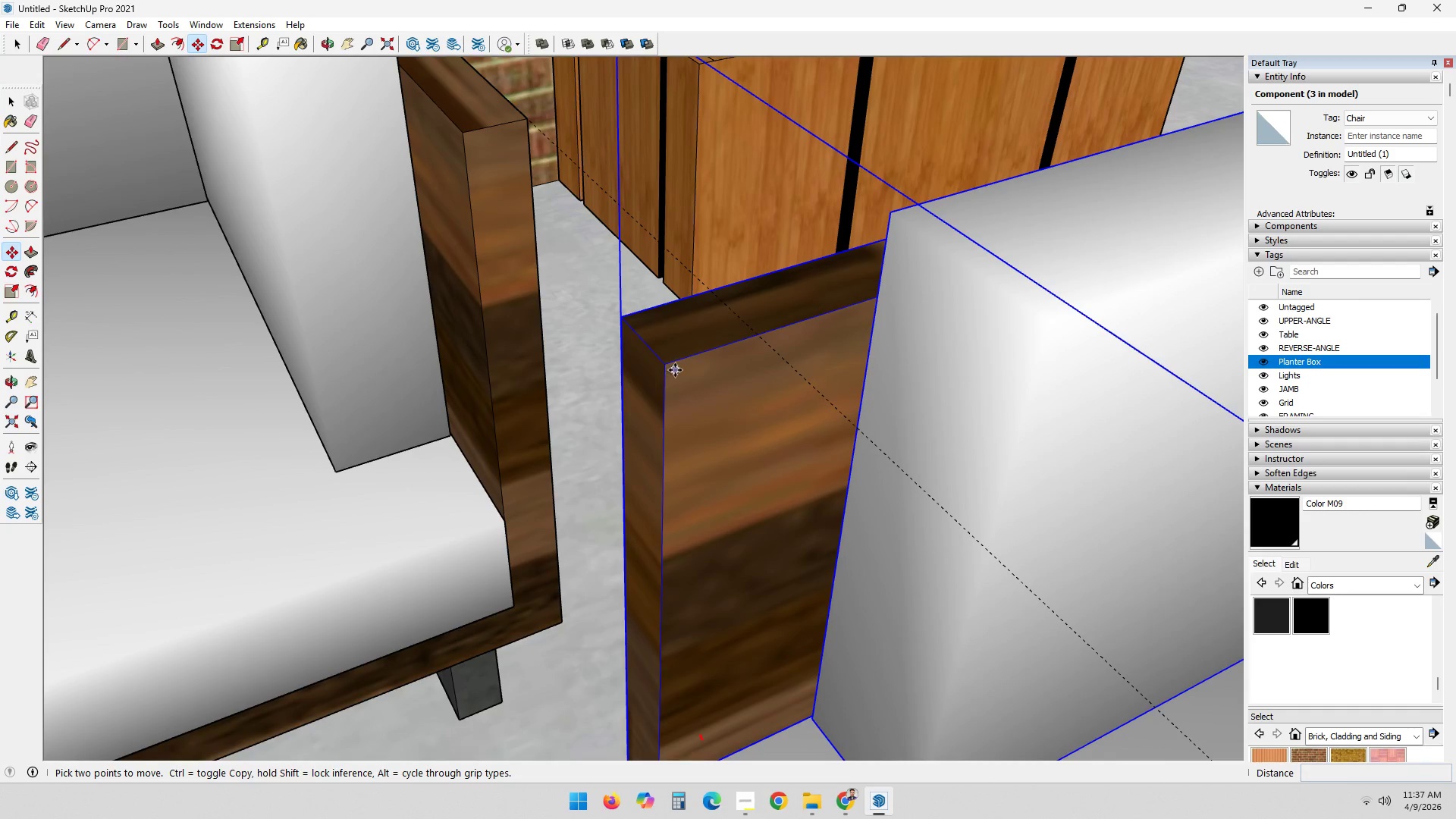 
left_click_drag(start_coordinate=[666, 366], to_coordinate=[686, 363])
 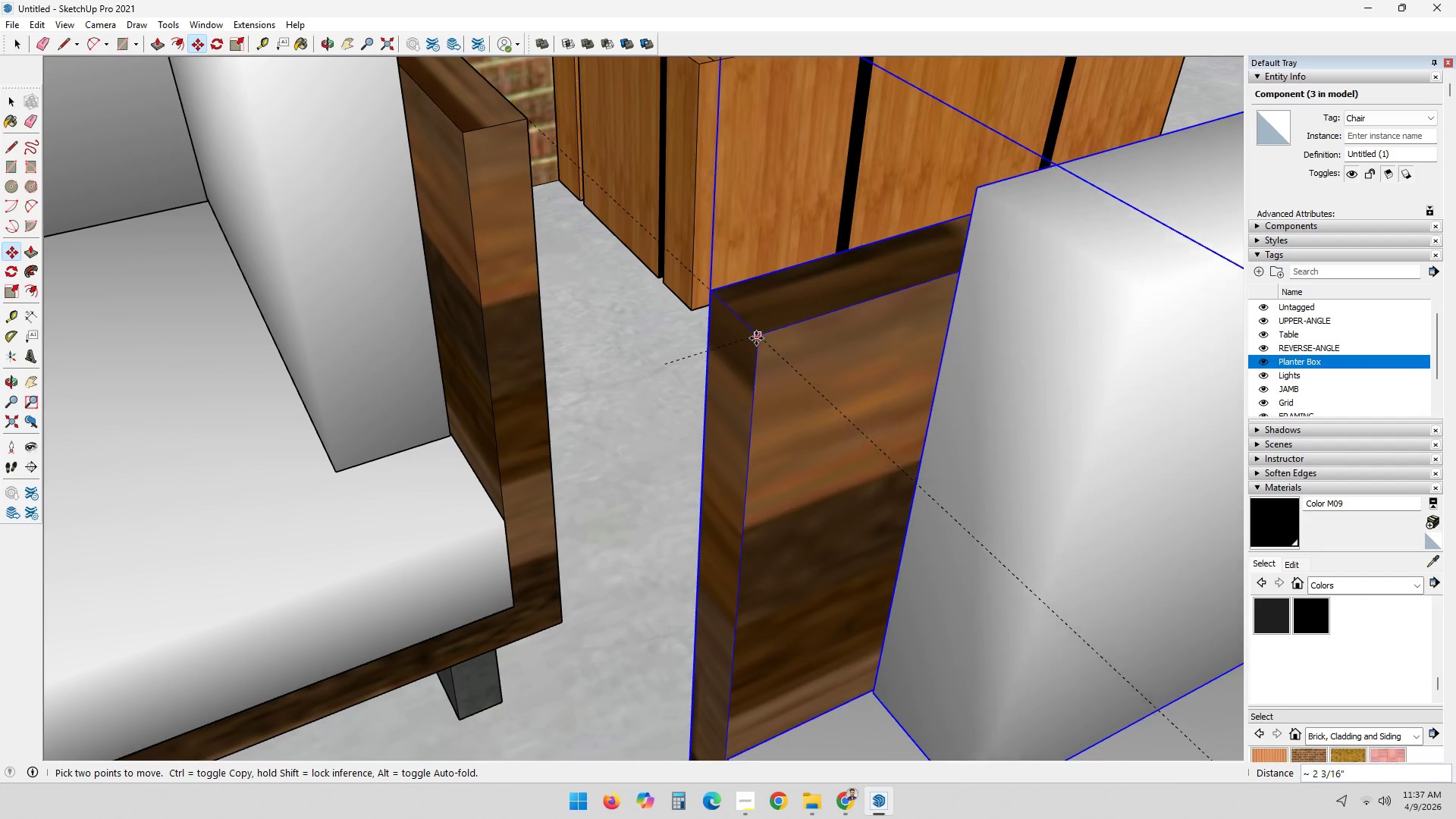 
wait(5.03)
 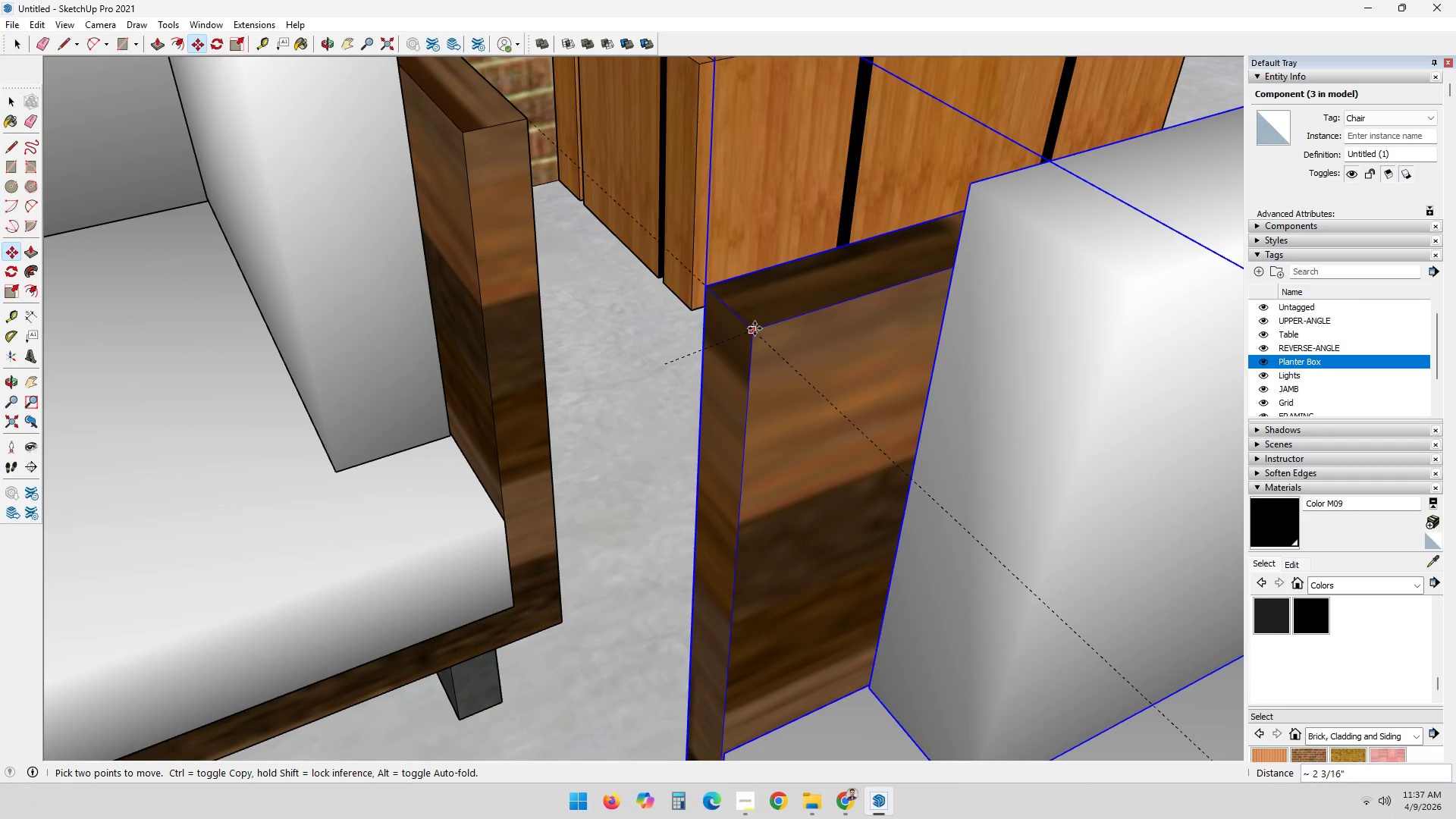 
left_click([757, 343])
 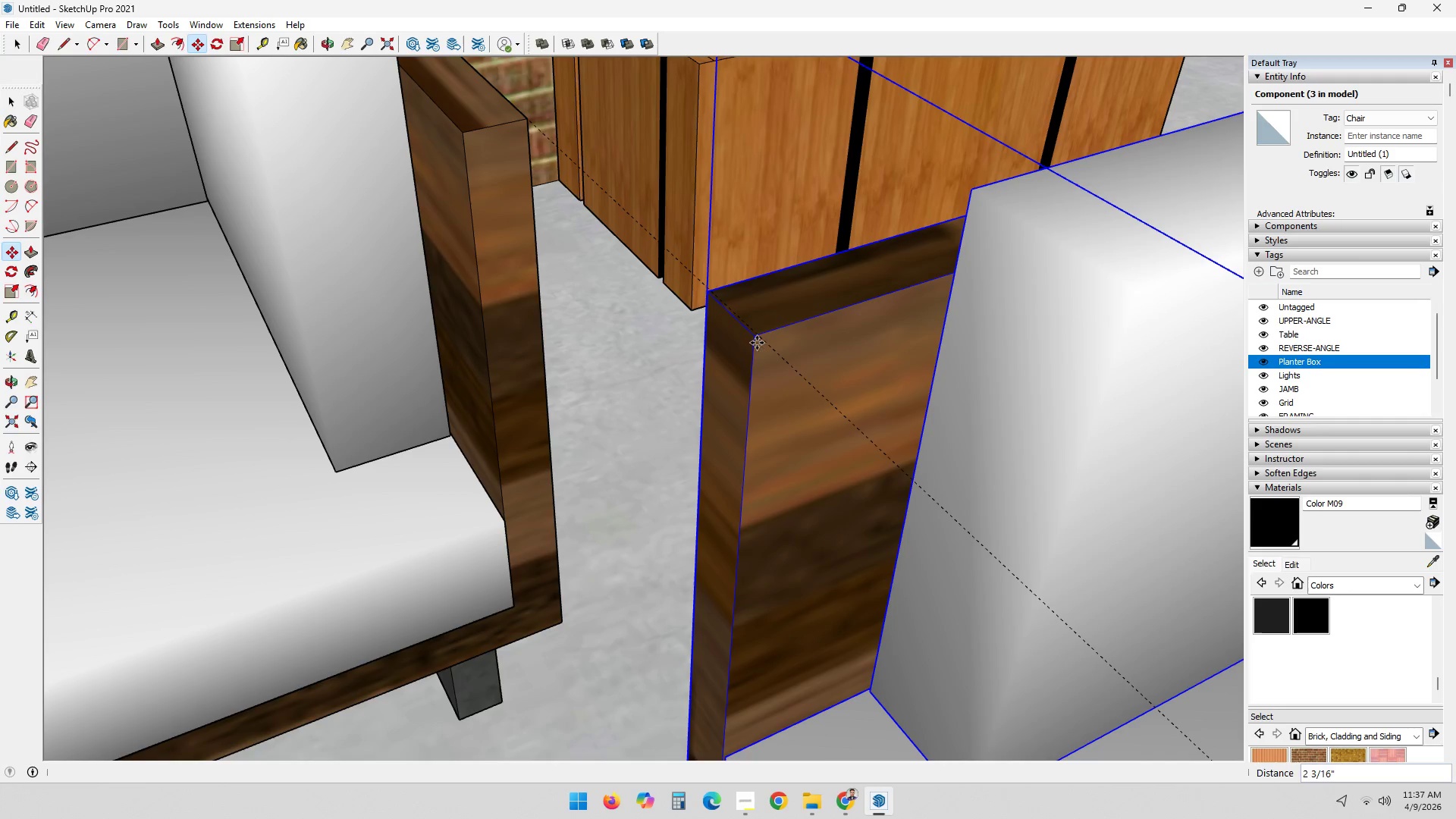 
key(Space)
 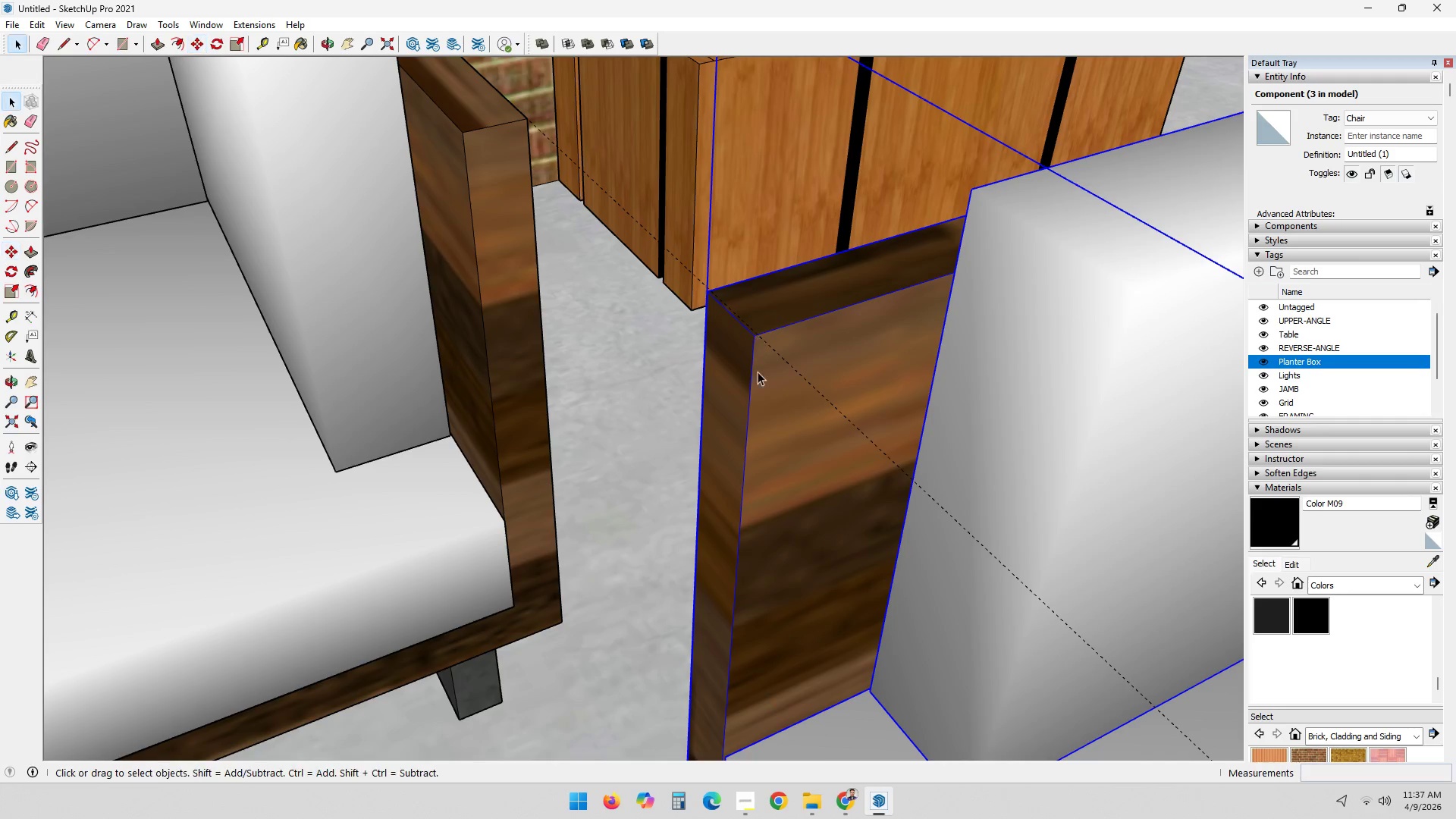 
key(Escape)
 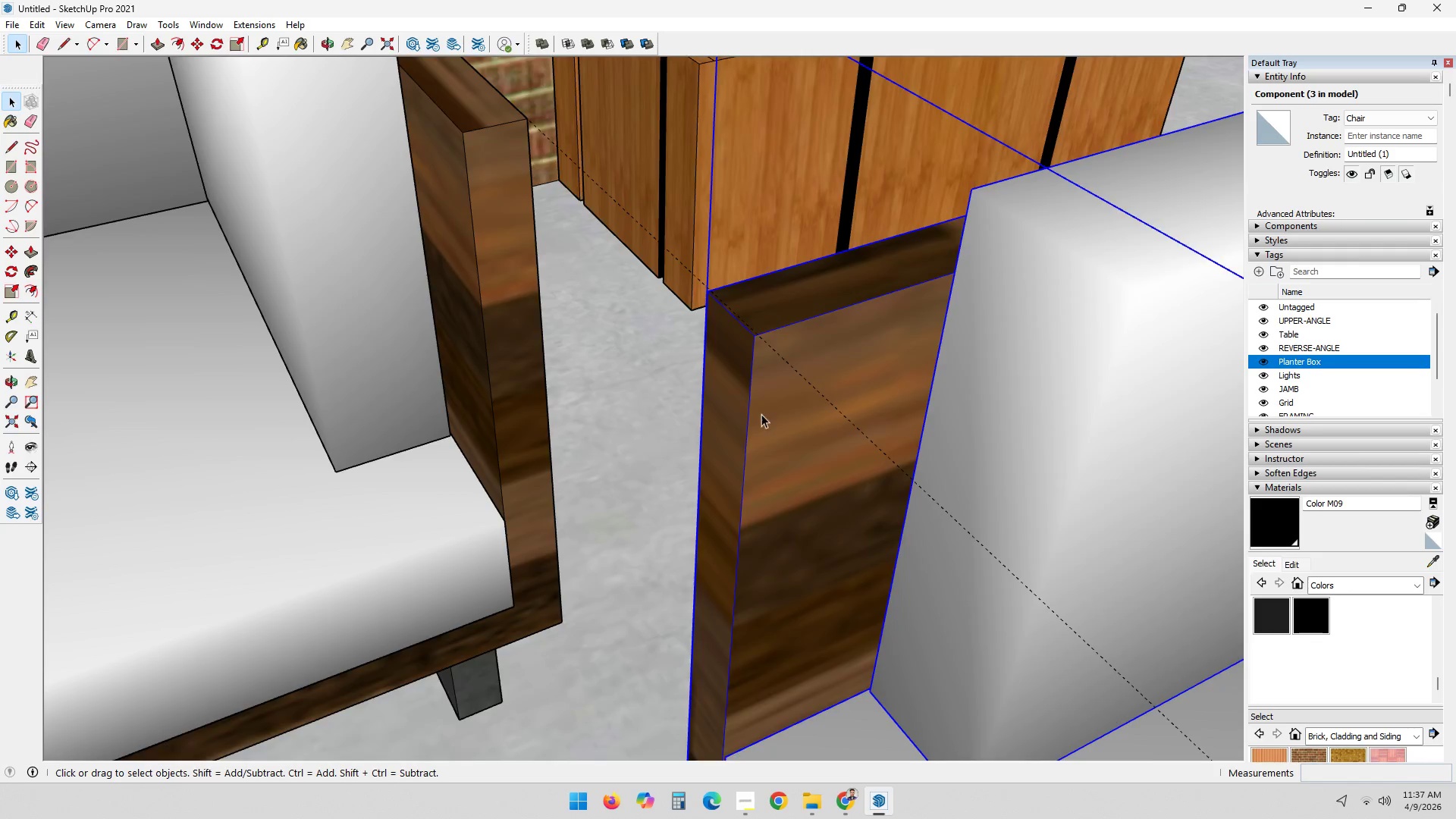 
key(Escape)
 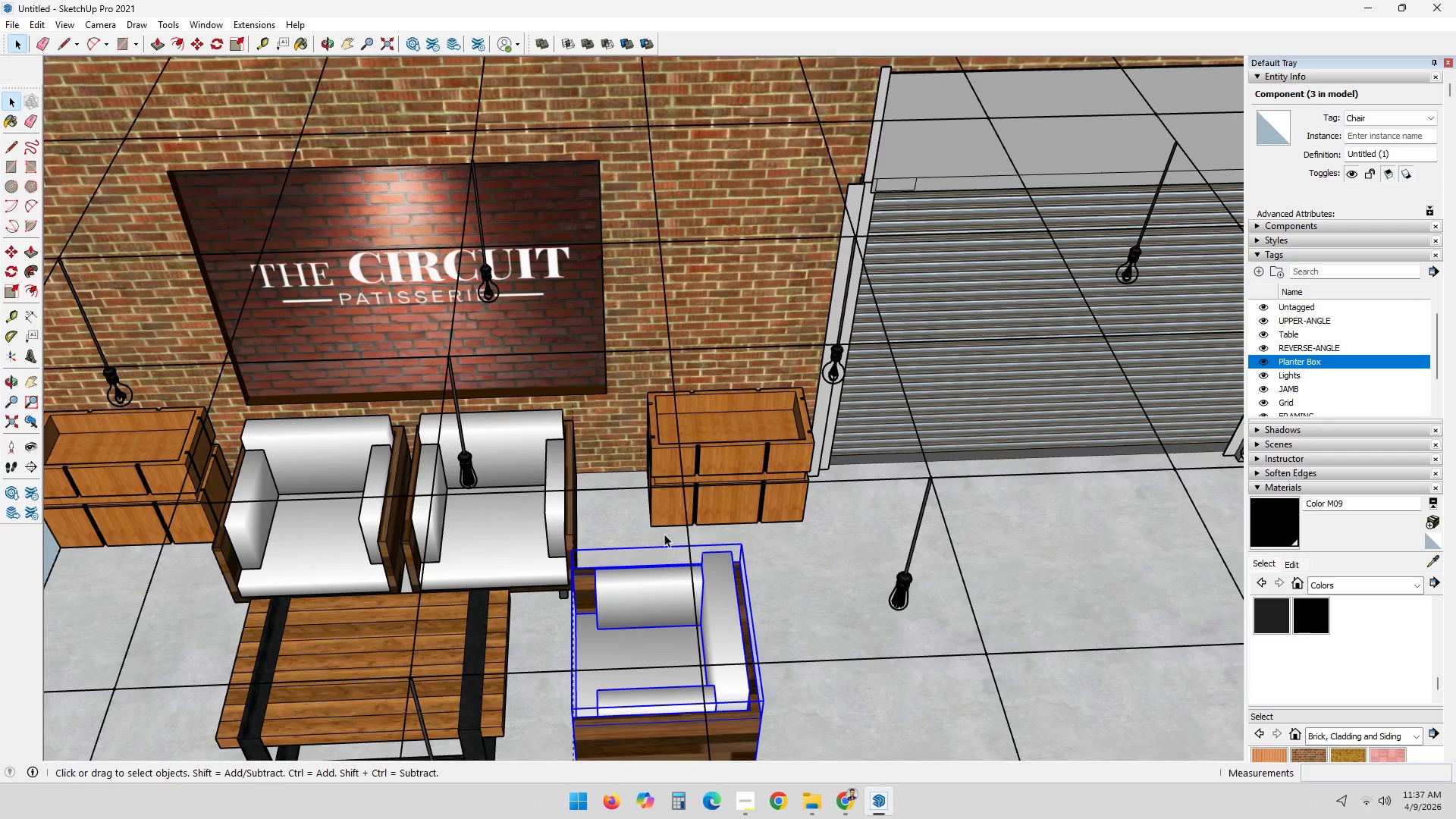 
key(Escape)
 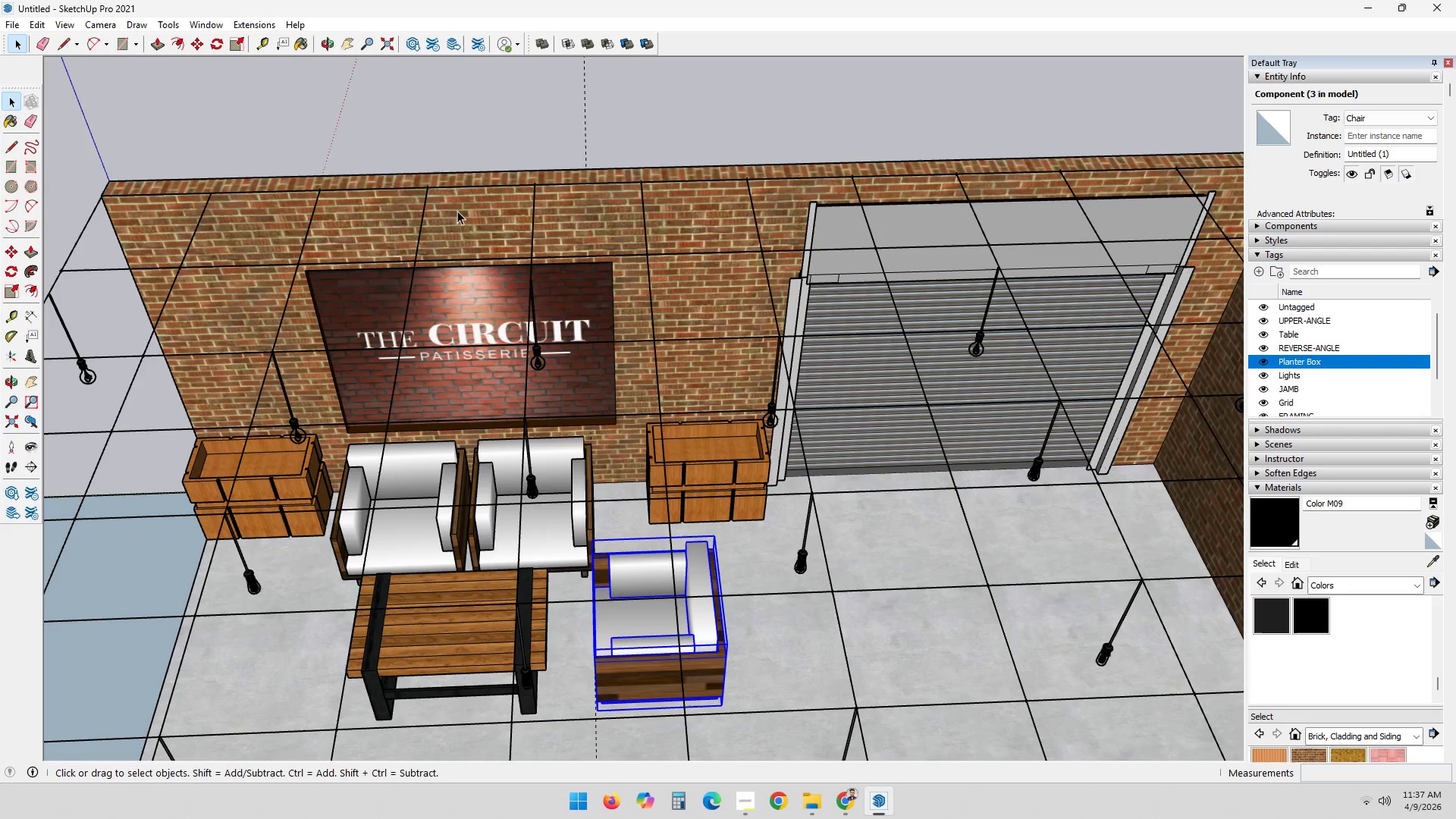 
scroll: coordinate [630, 525], scroll_direction: down, amount: 28.0
 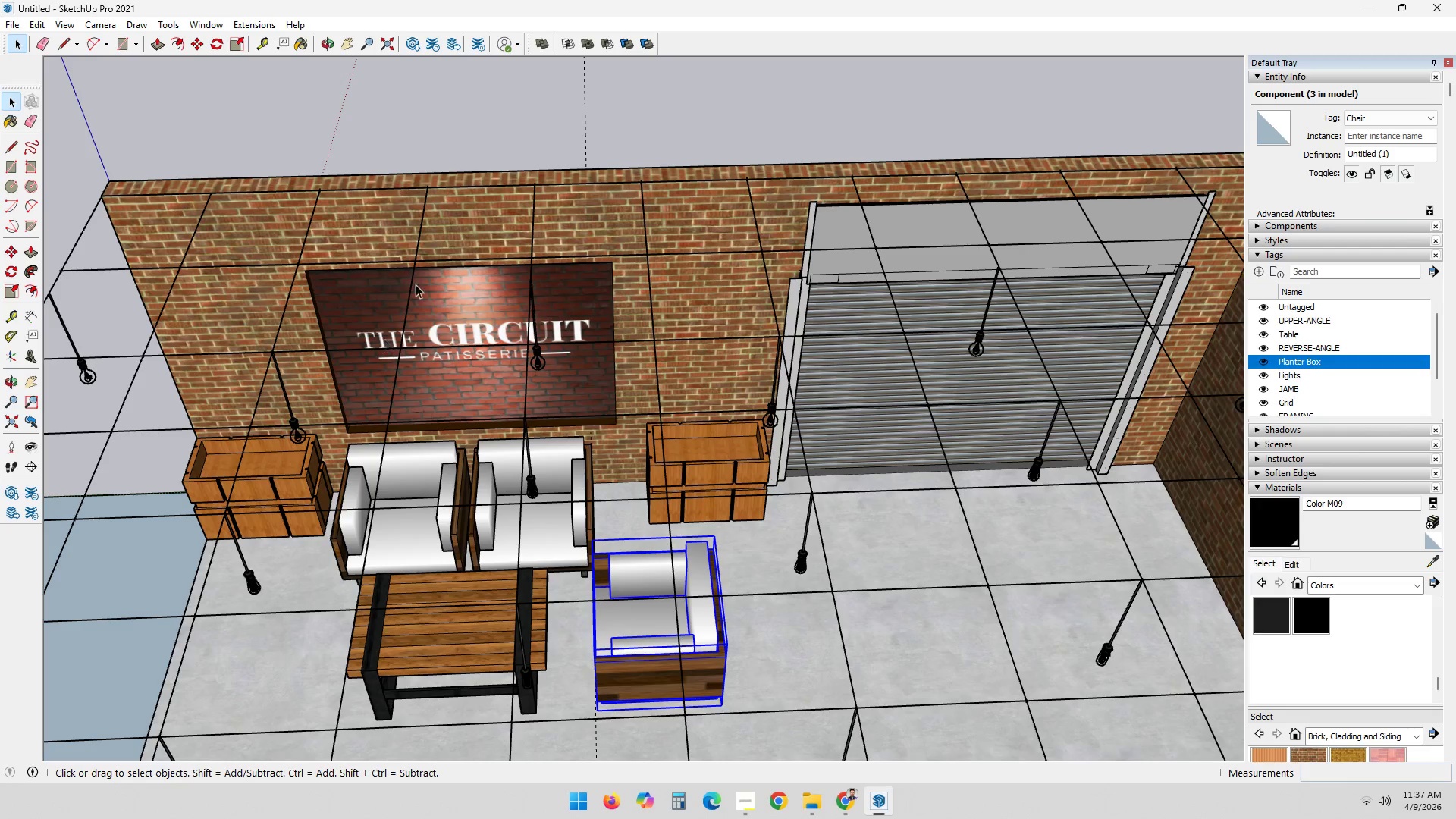 
double_click([438, 108])
 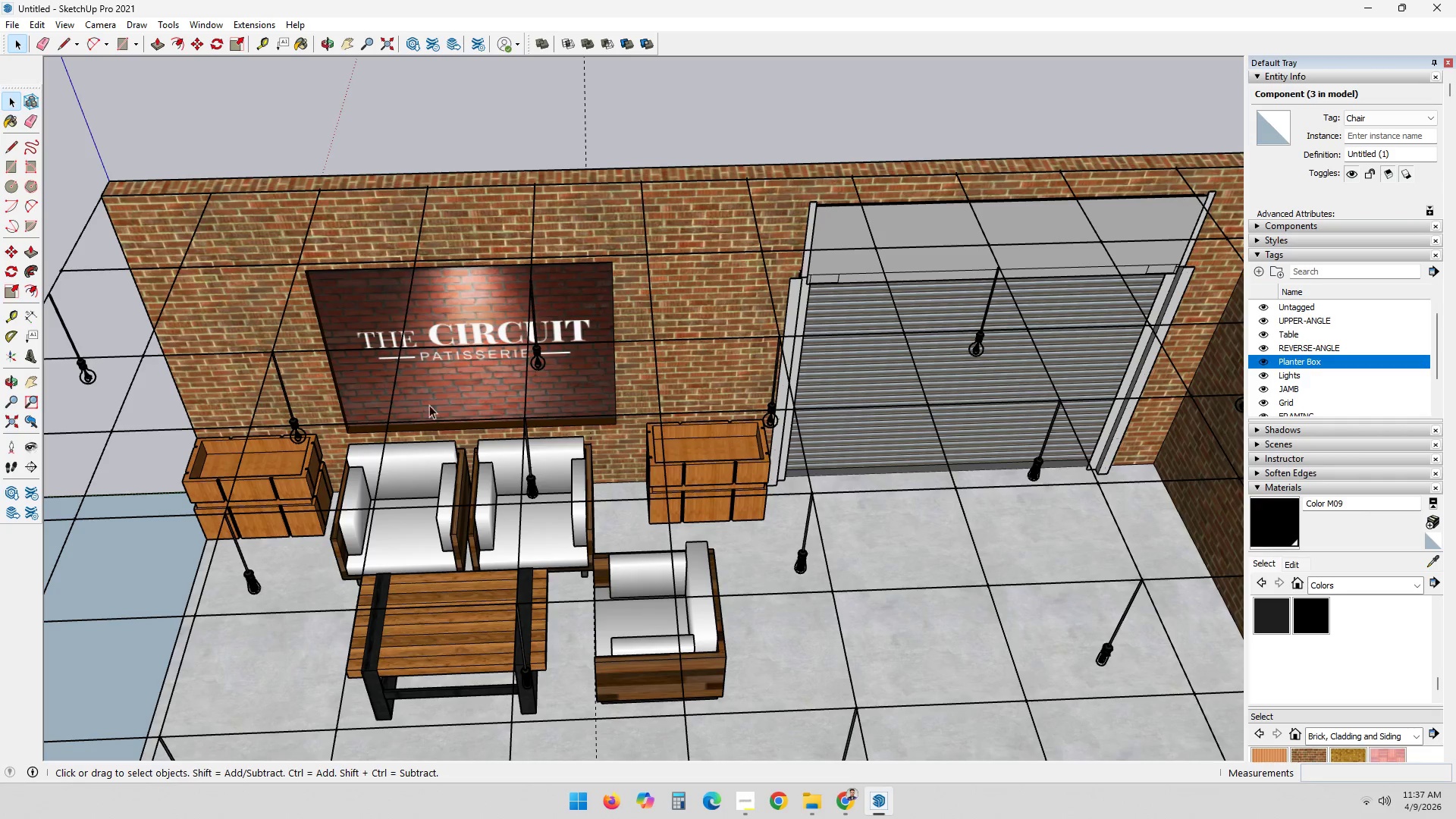 
scroll: coordinate [422, 496], scroll_direction: down, amount: 1.0
 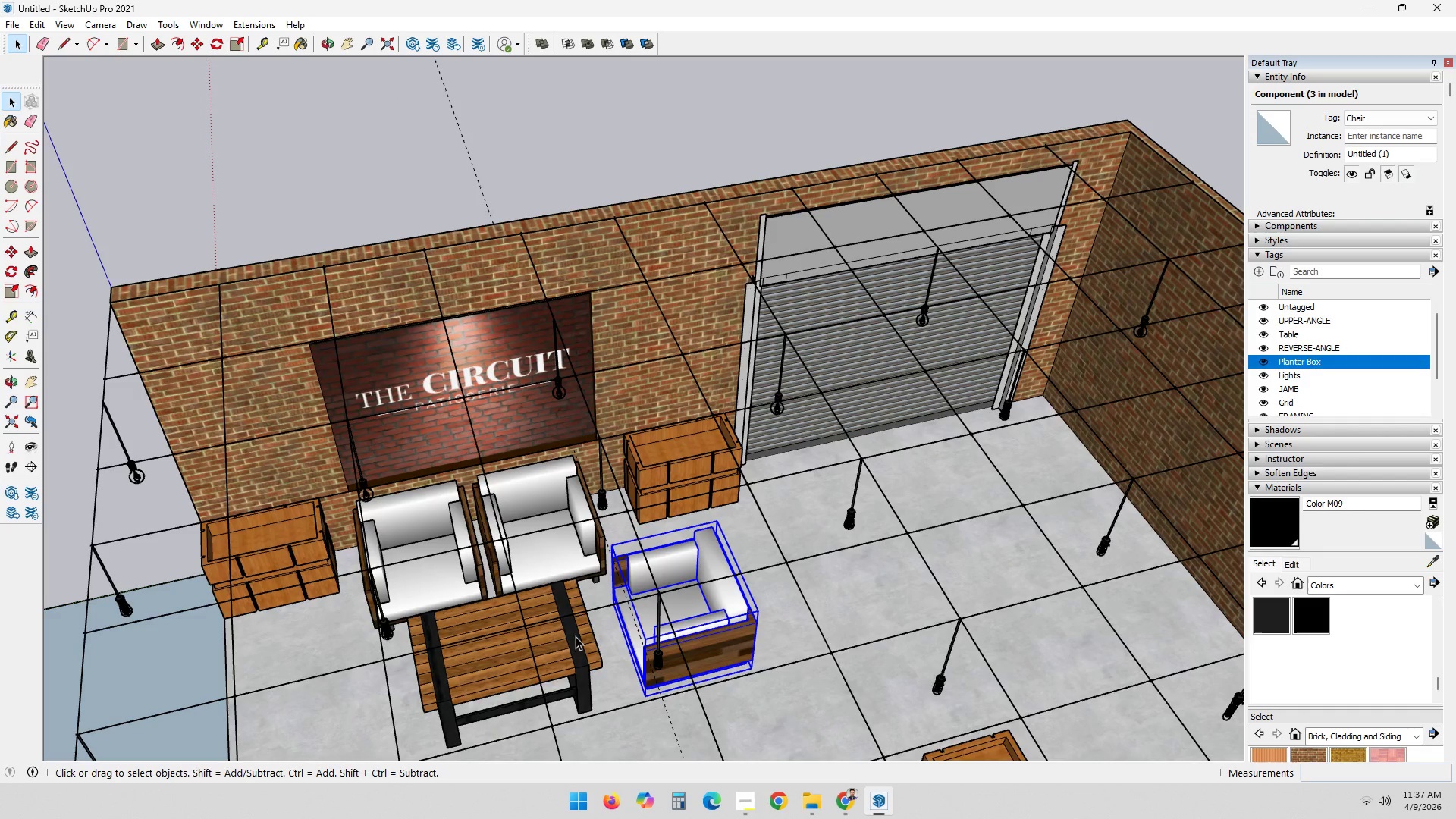 
key(Q)
 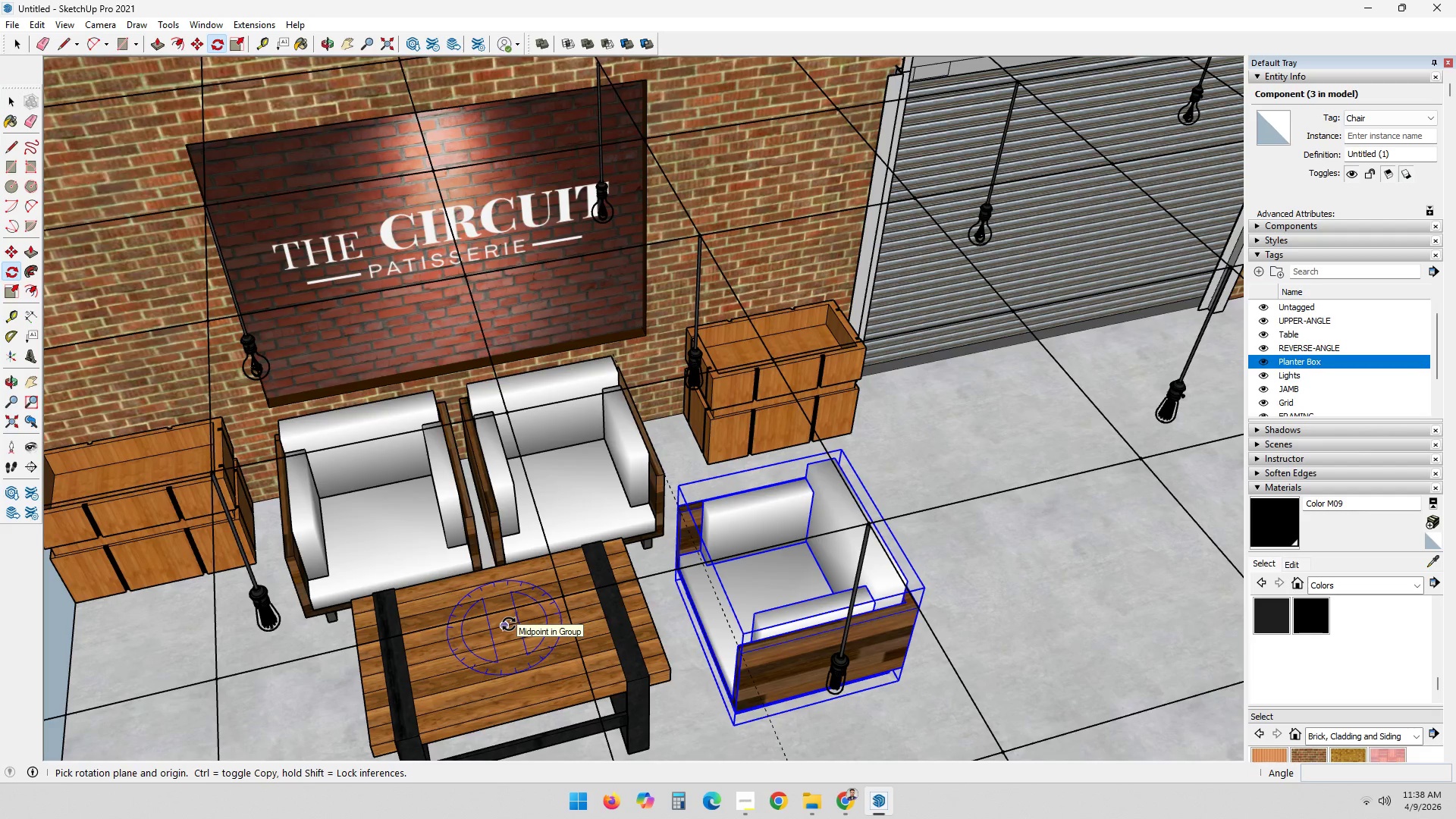 
scroll: coordinate [502, 661], scroll_direction: up, amount: 5.0
 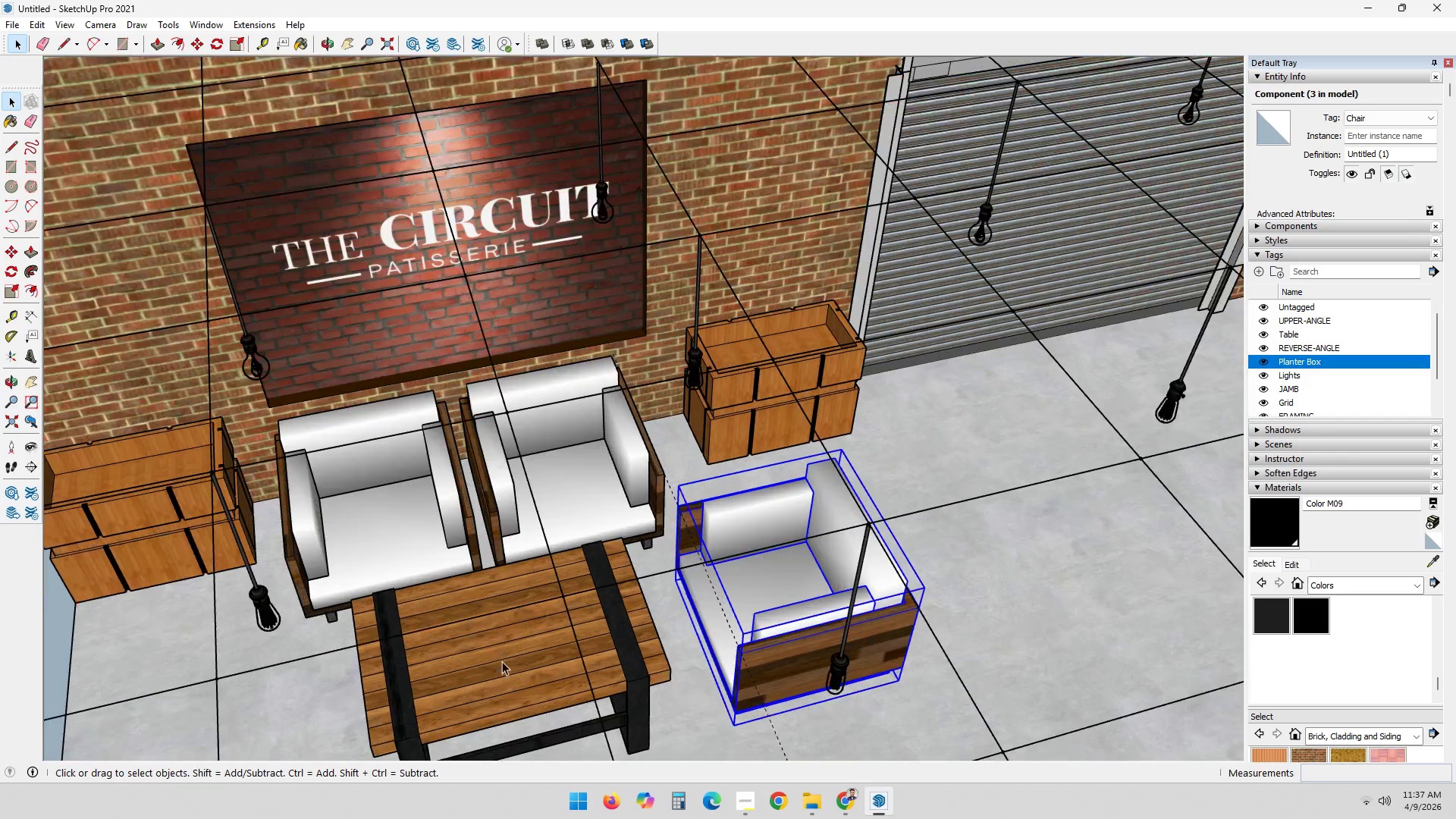 
left_click([509, 624])
 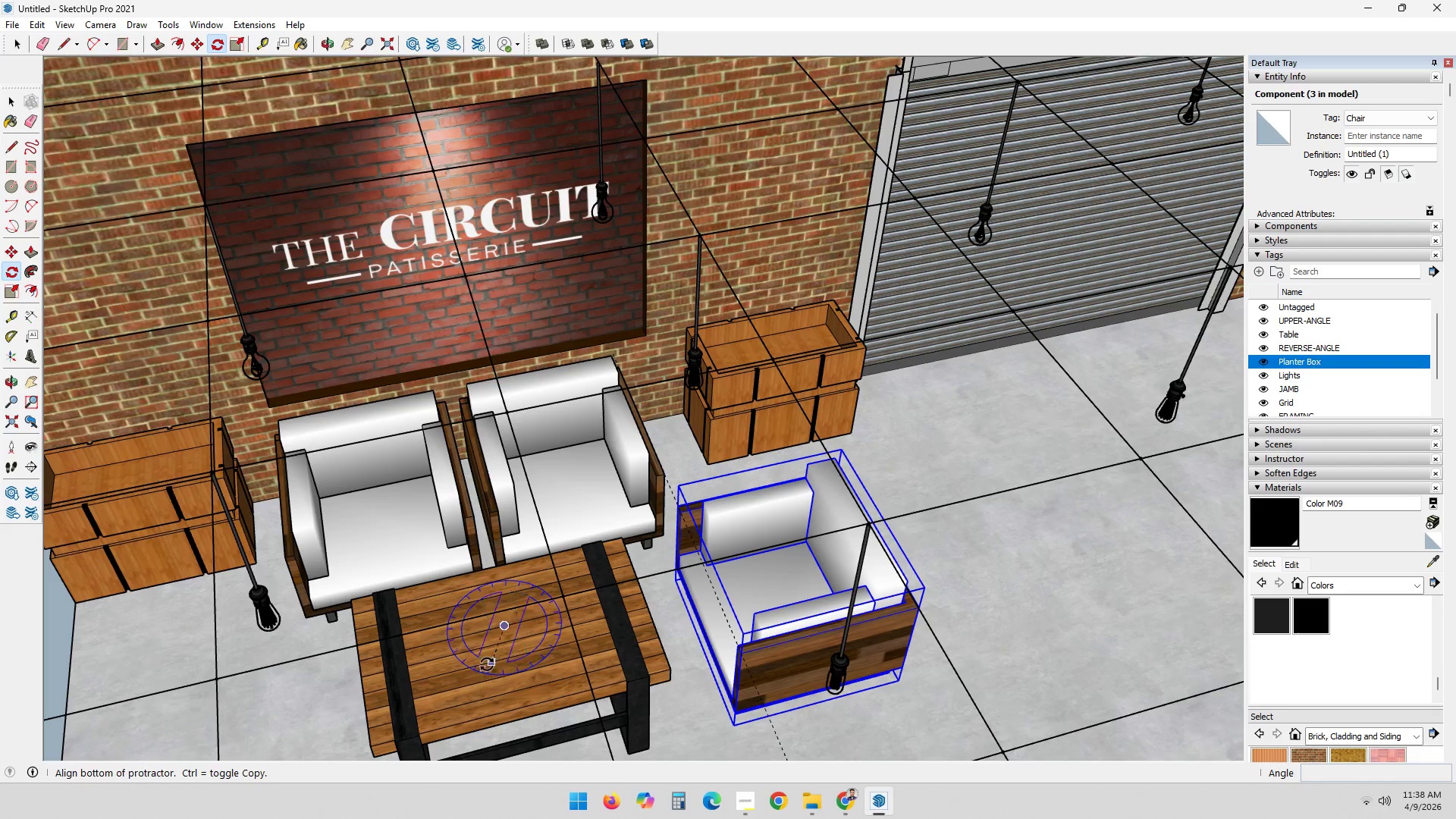 
key(Control+ControlLeft)
 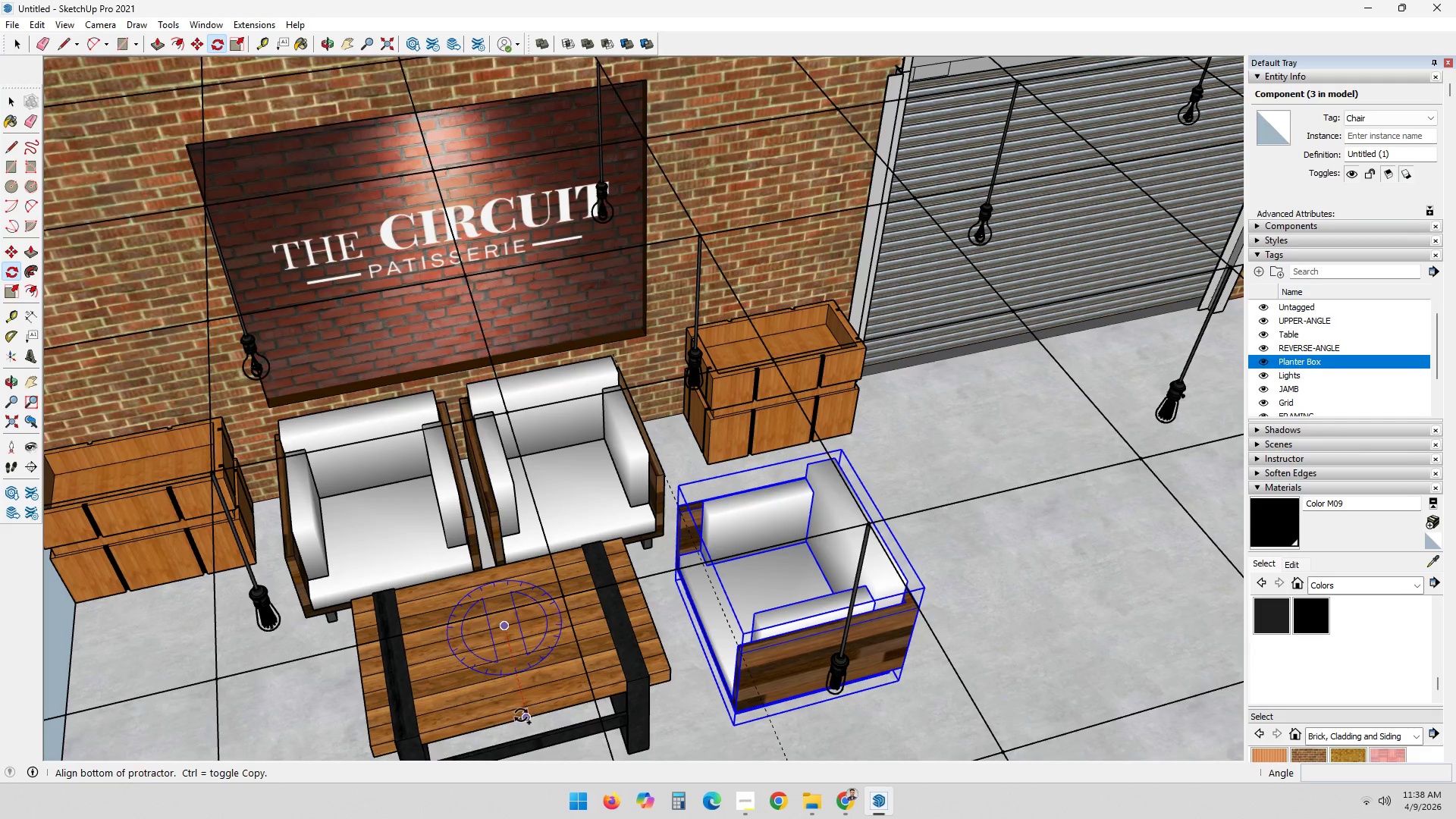 
left_click_drag(start_coordinate=[526, 710], to_coordinate=[522, 711])
 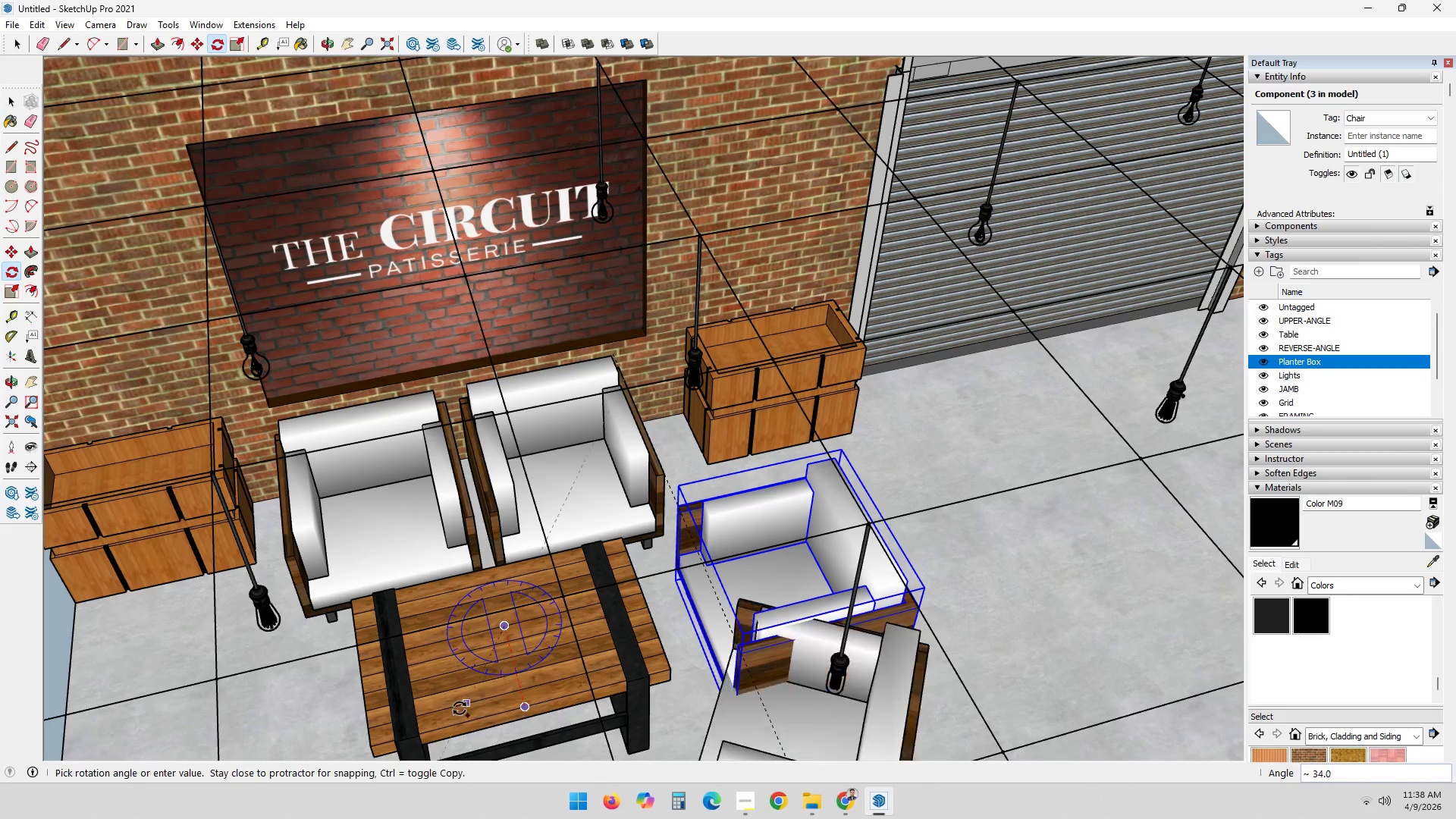 
key(Control+ControlLeft)
 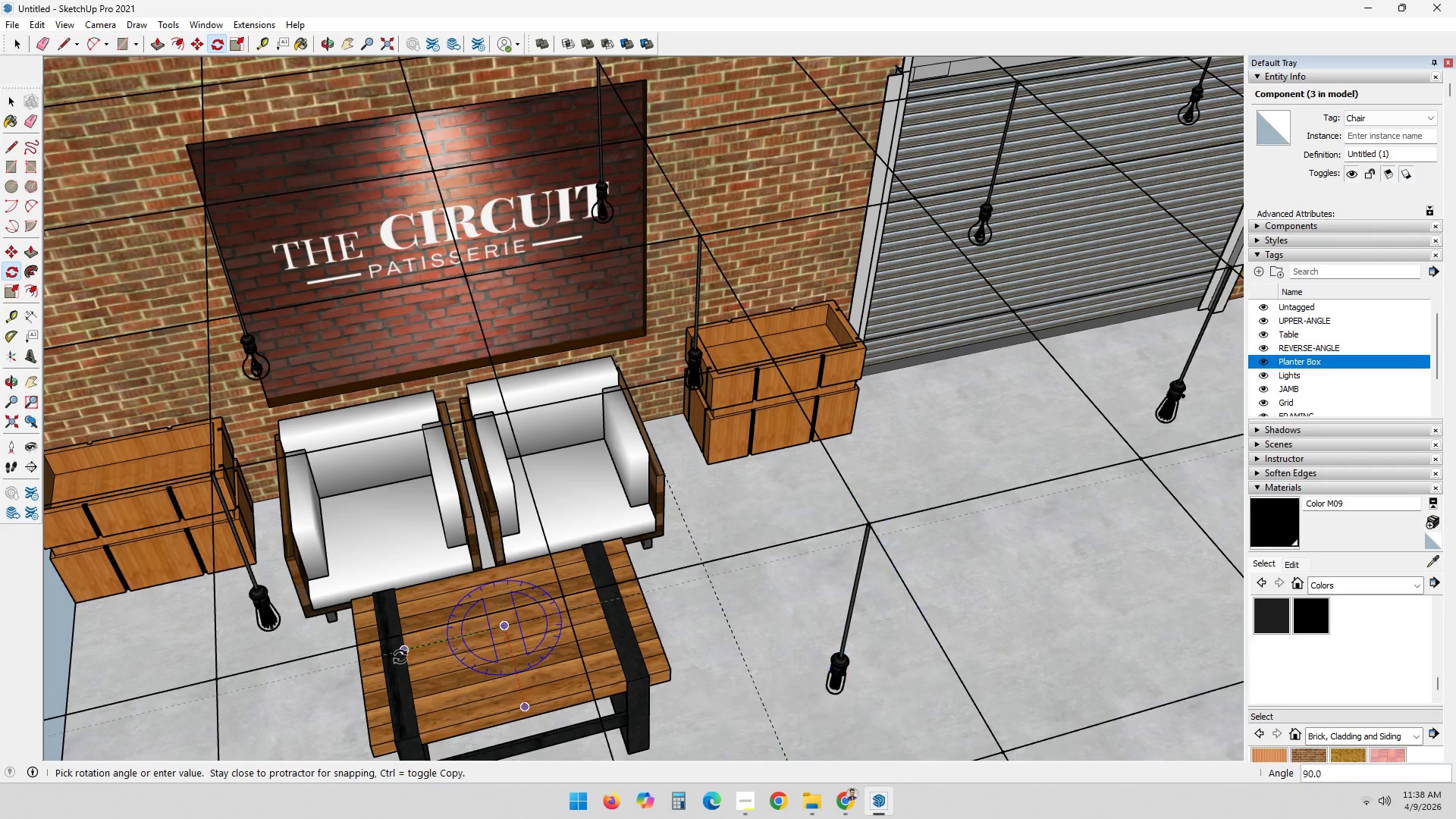 
hold_key(key=ShiftLeft, duration=0.81)
 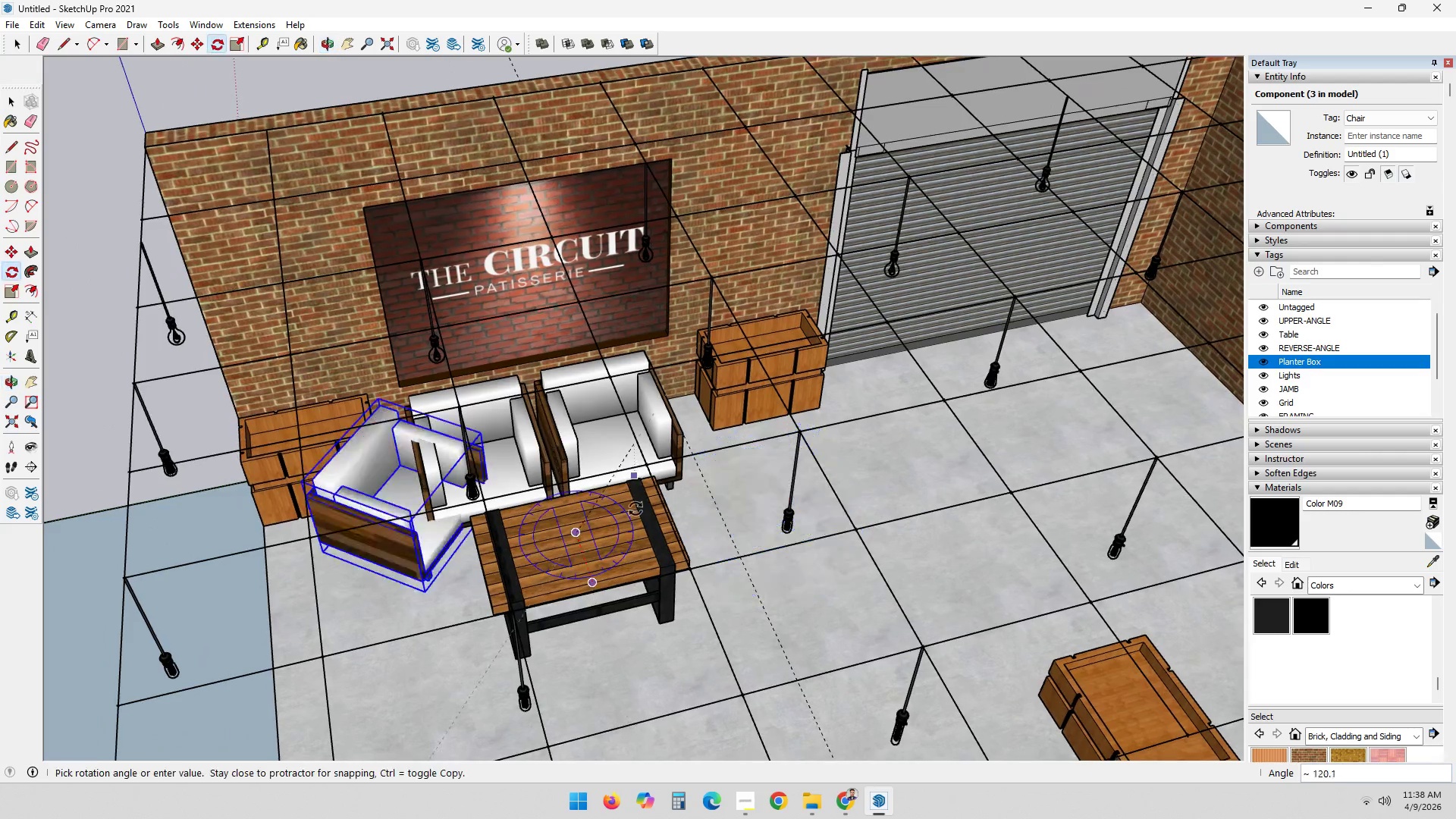 
scroll: coordinate [342, 687], scroll_direction: down, amount: 4.0
 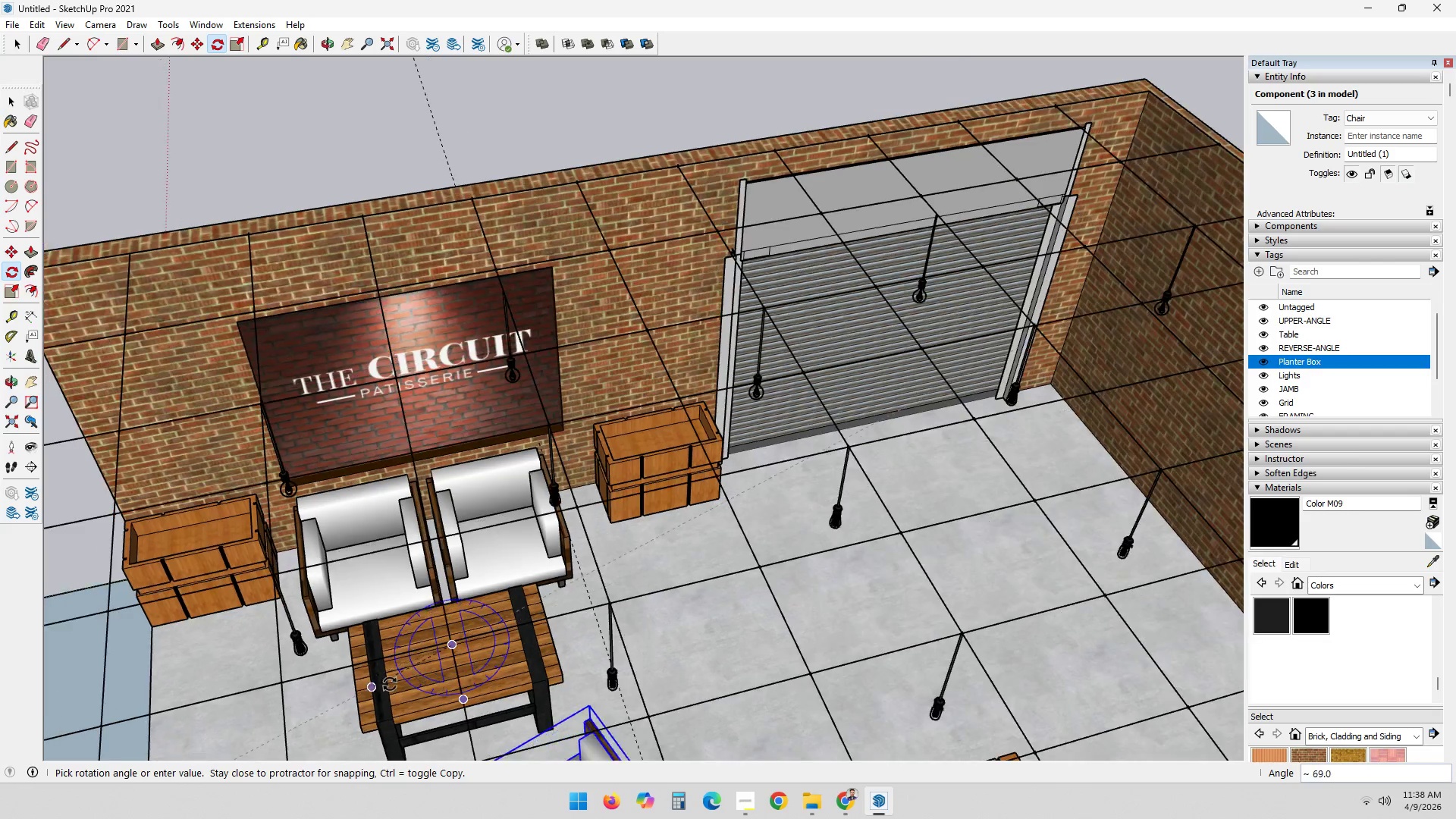 
key(Control+ControlLeft)
 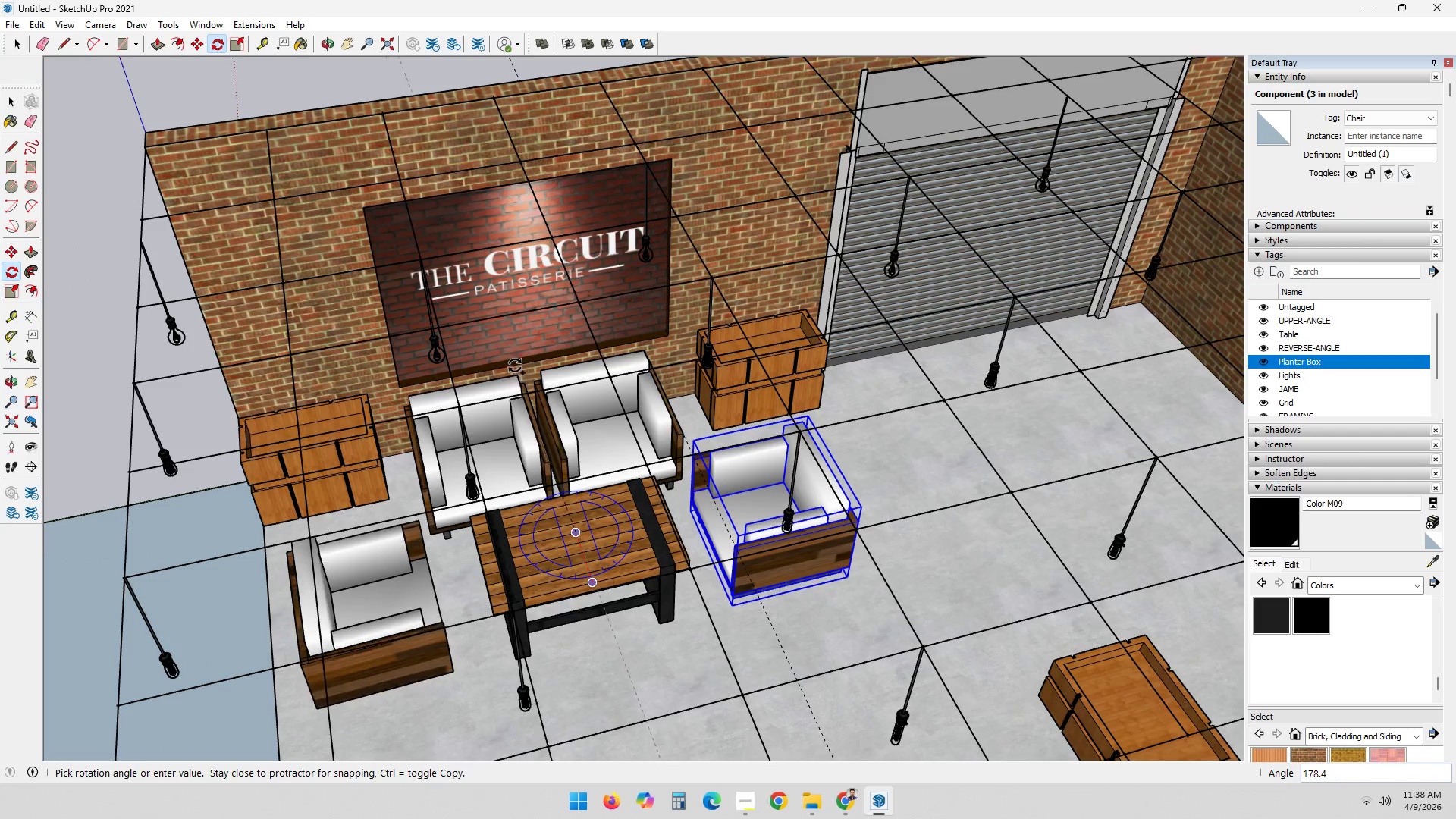 
left_click([521, 343])
 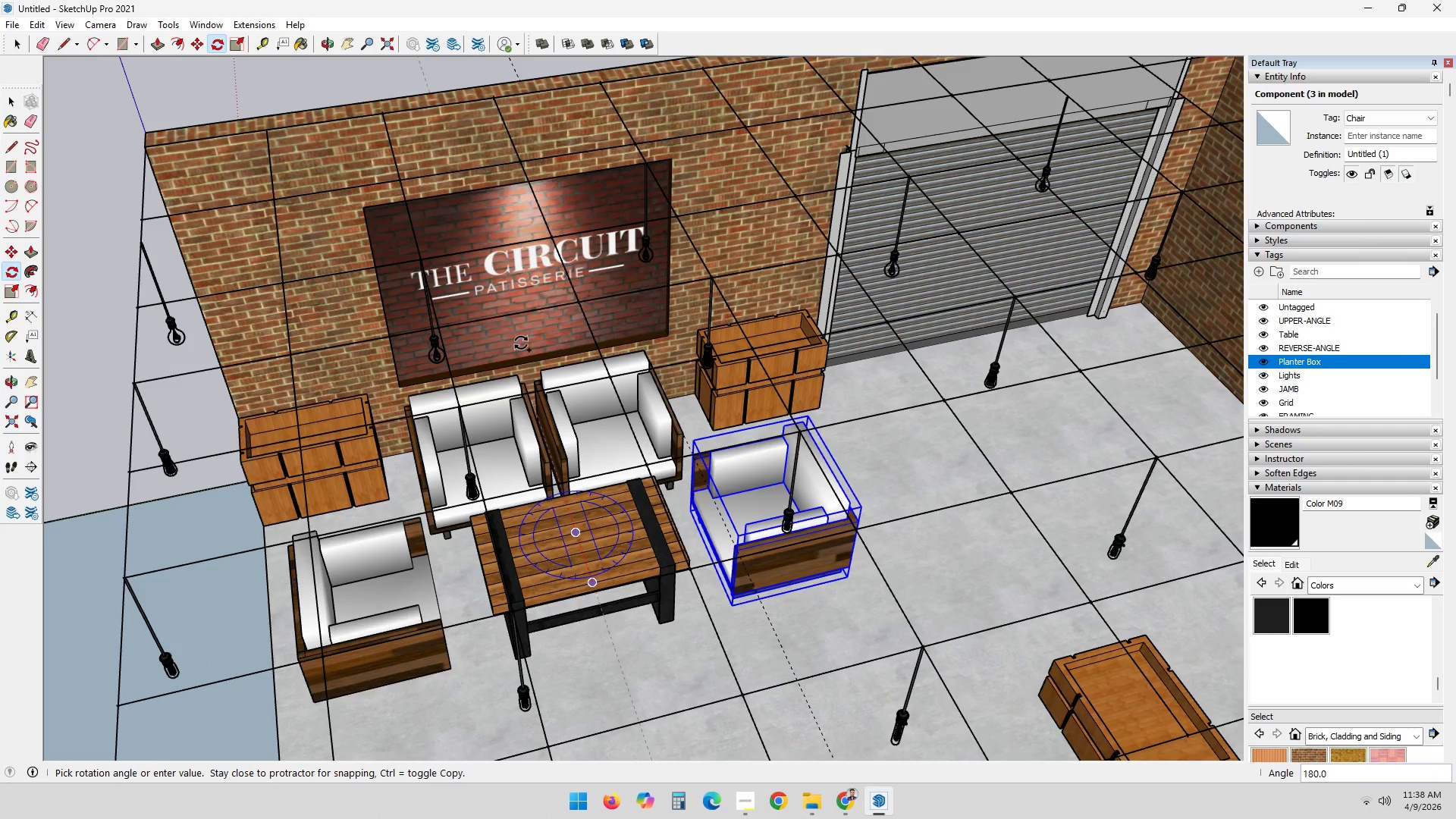 
key(Space)
 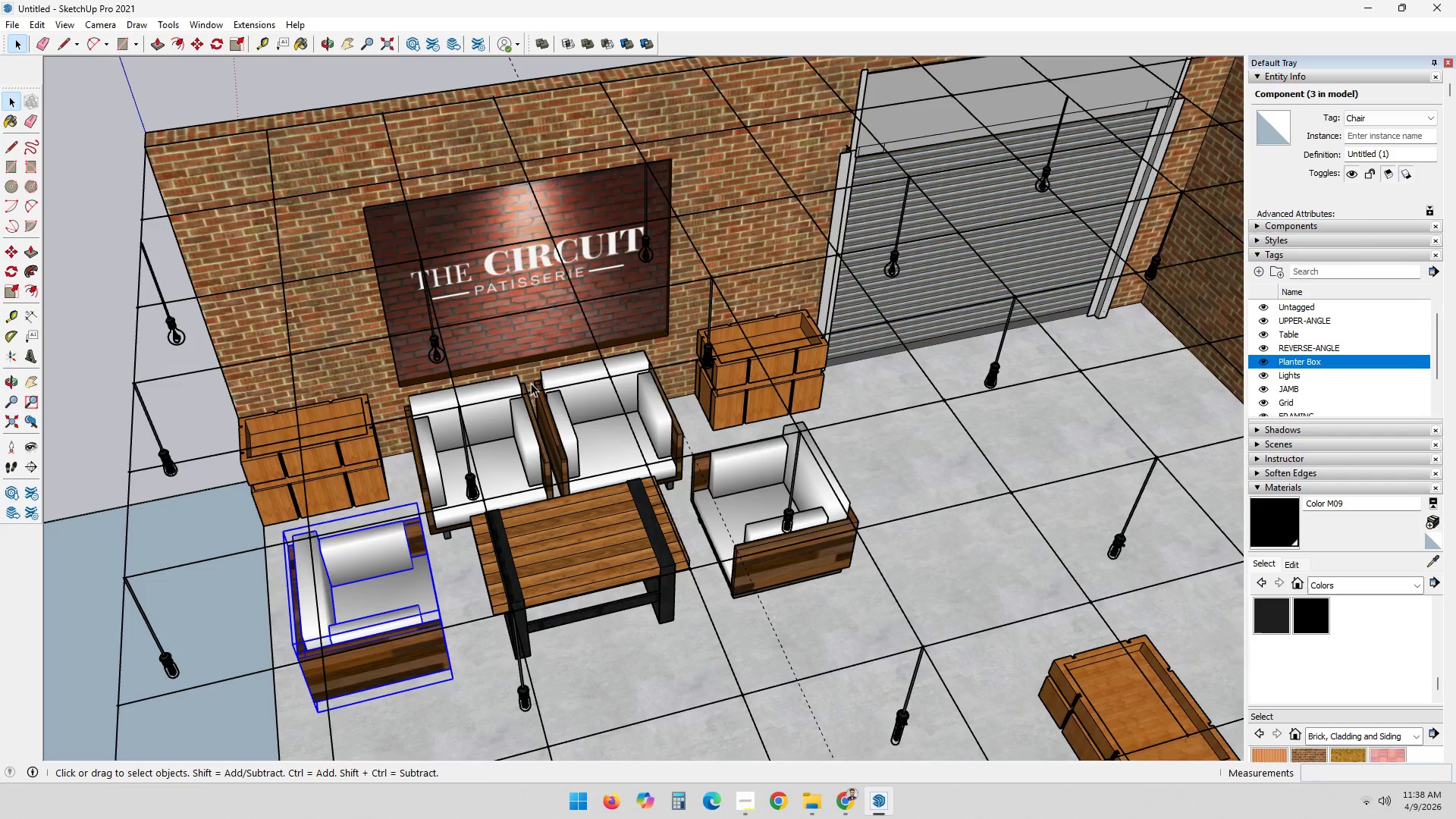 
key(Escape)
 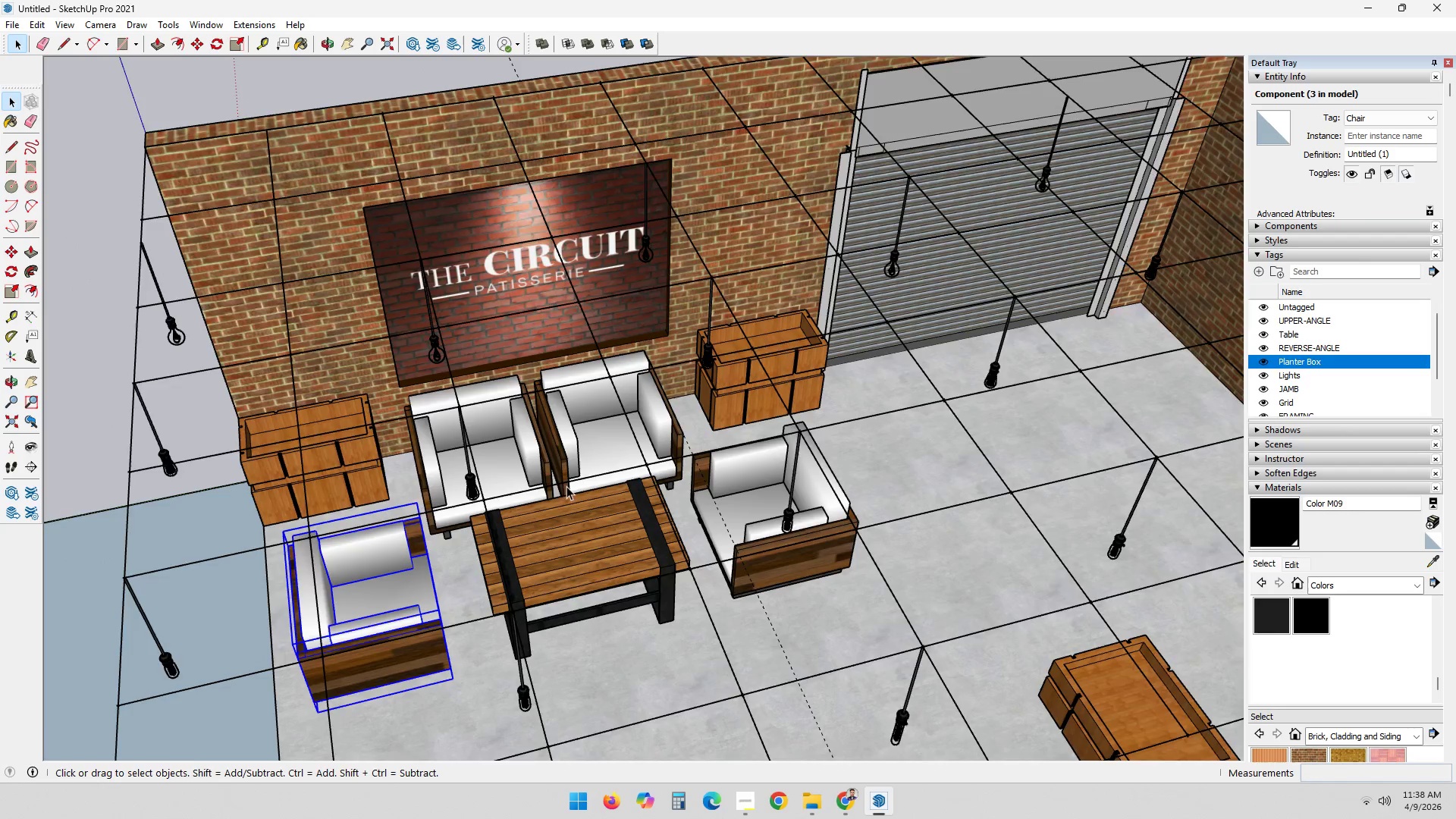 
key(Escape)
 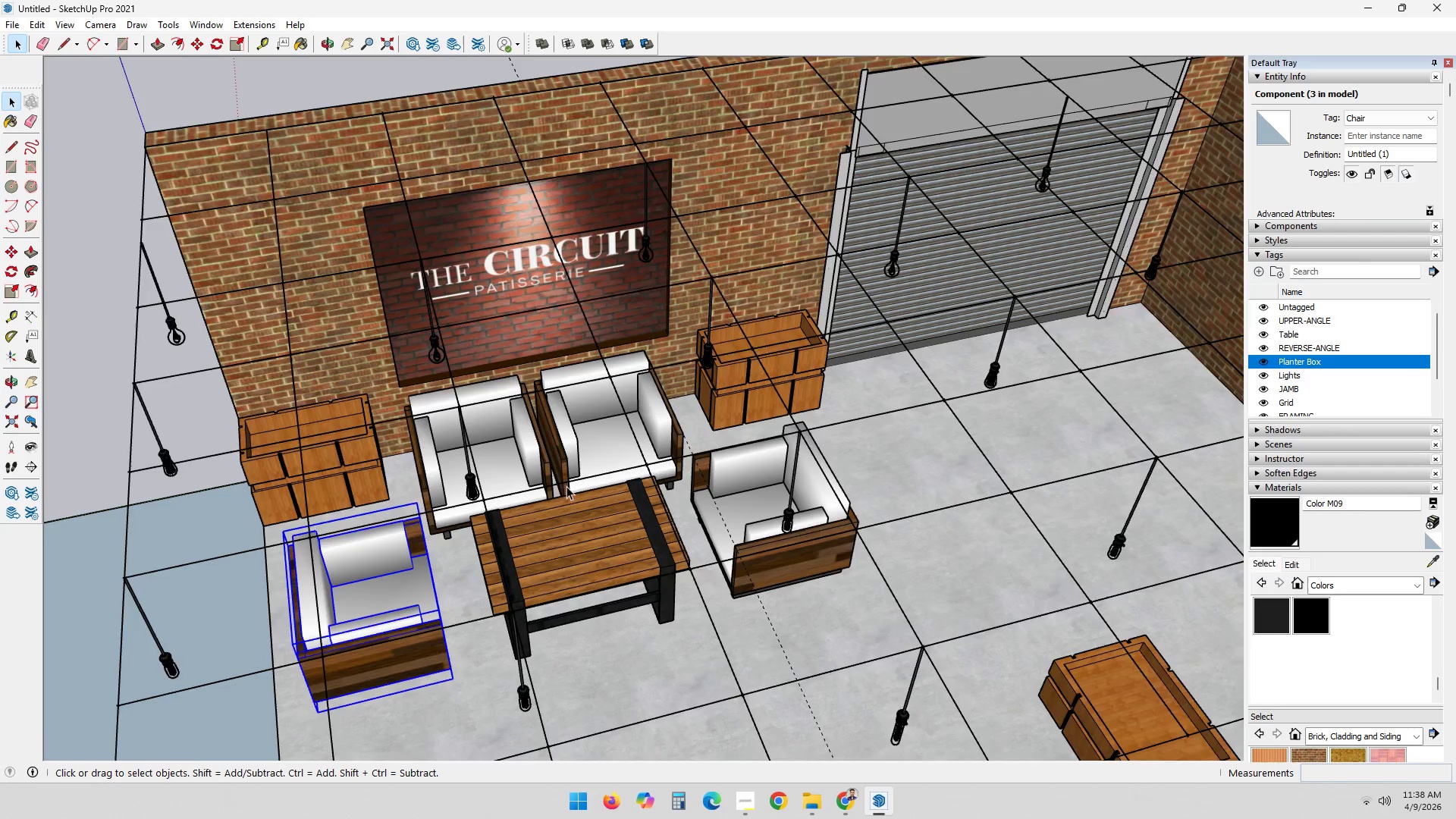 
scroll: coordinate [511, 550], scroll_direction: up, amount: 4.0
 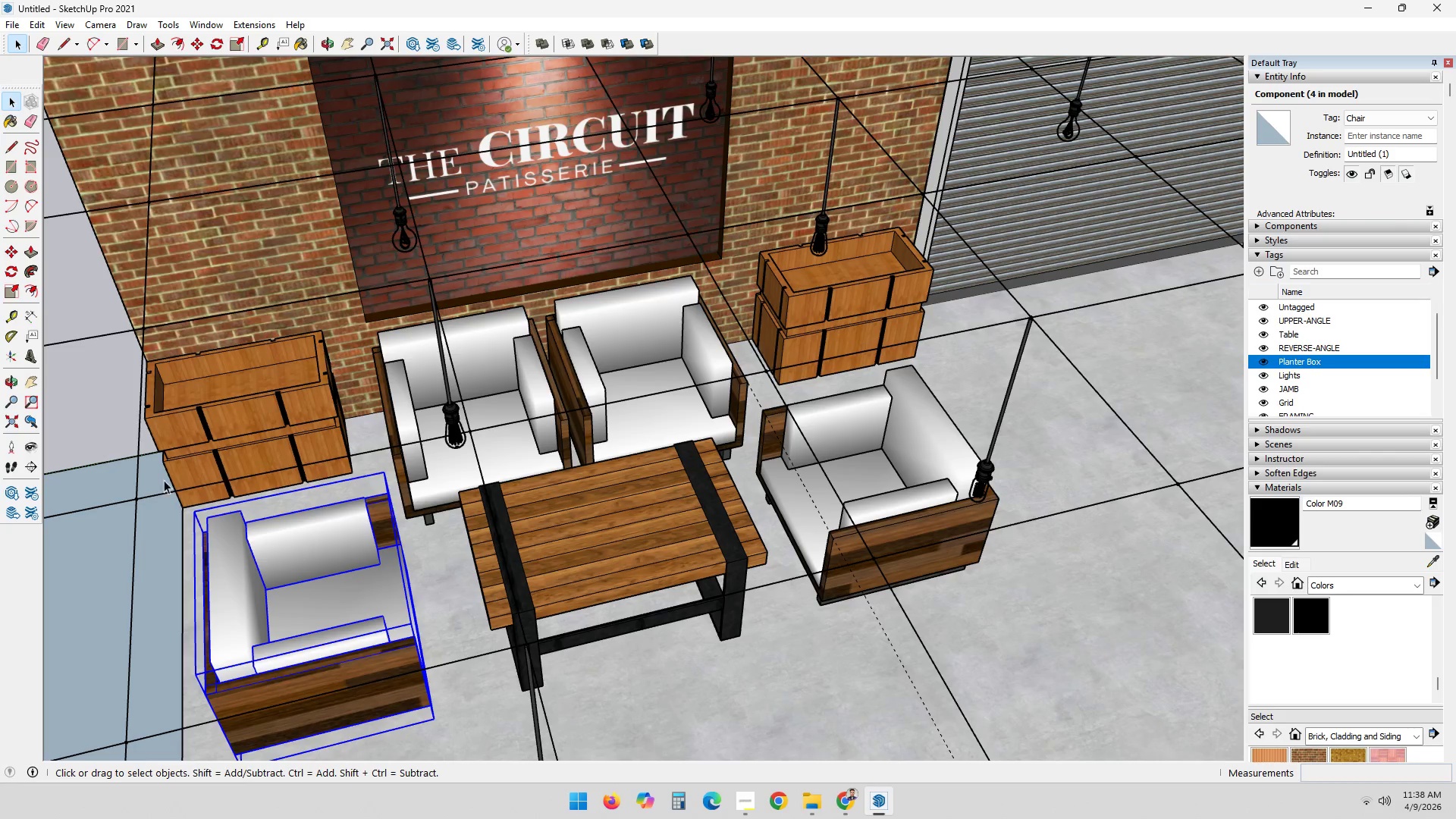 
left_click([103, 491])
 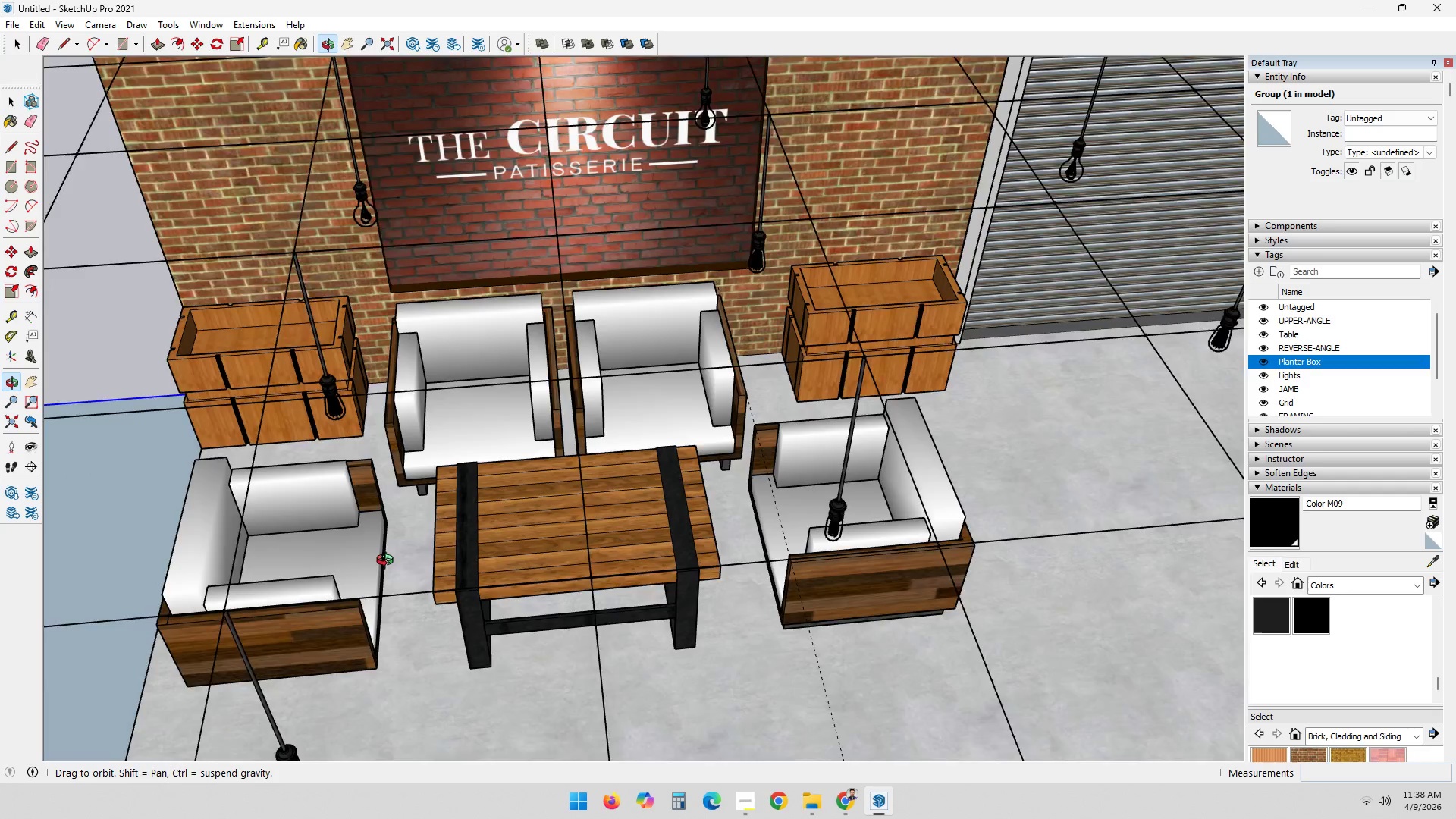 
scroll: coordinate [379, 536], scroll_direction: up, amount: 8.0
 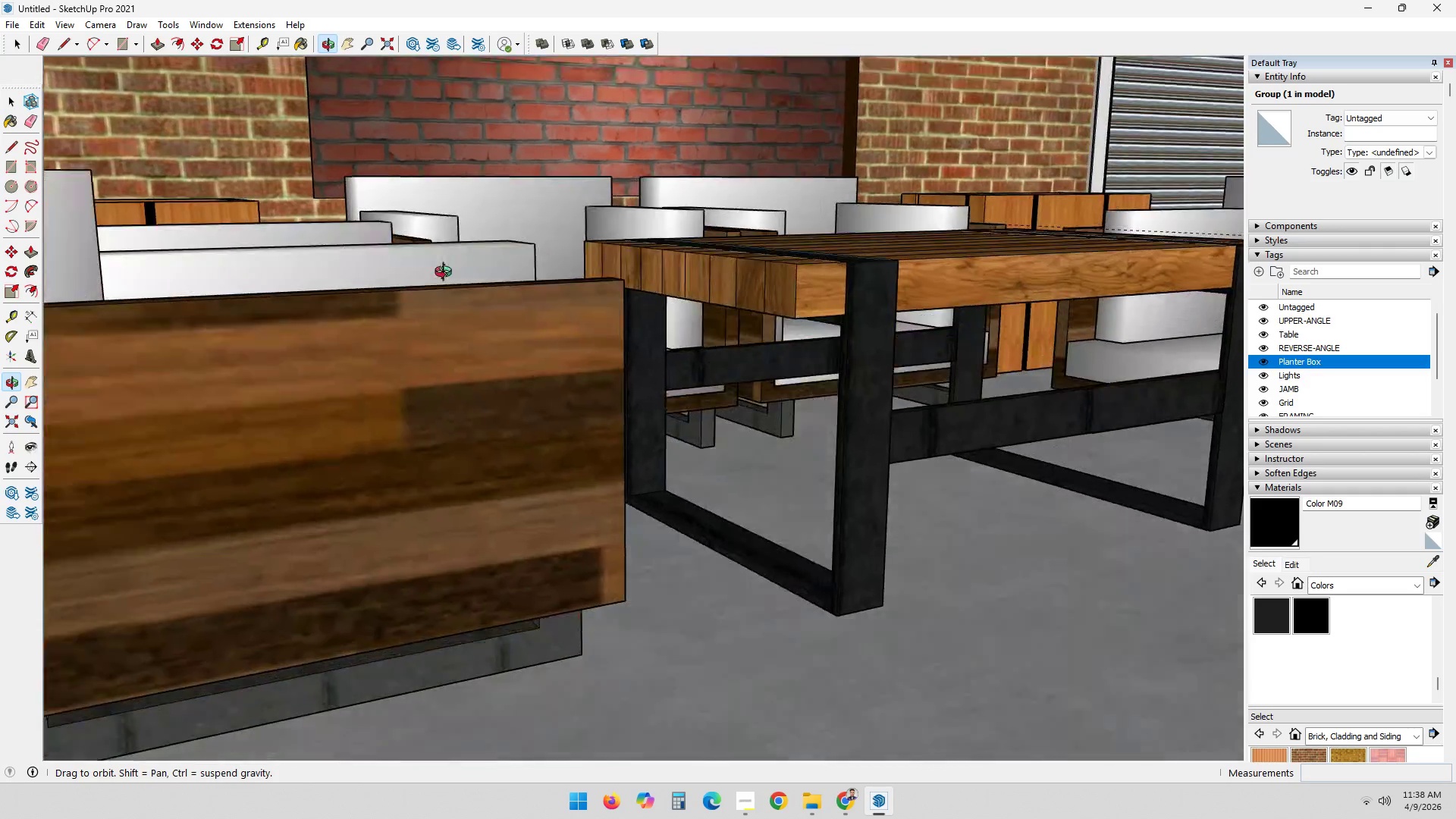 
scroll: coordinate [945, 503], scroll_direction: down, amount: 17.0
 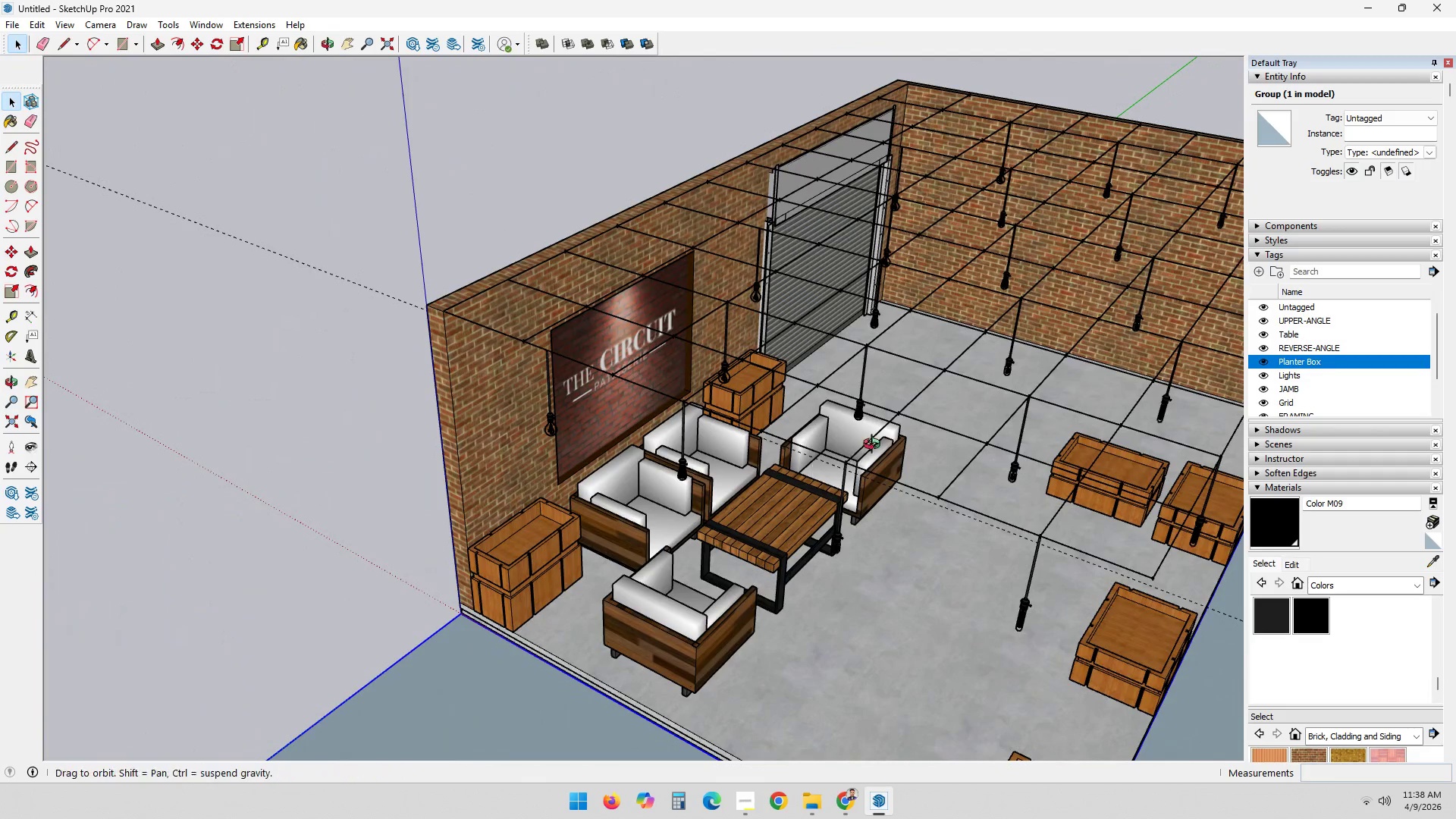 
scroll: coordinate [659, 568], scroll_direction: up, amount: 8.0
 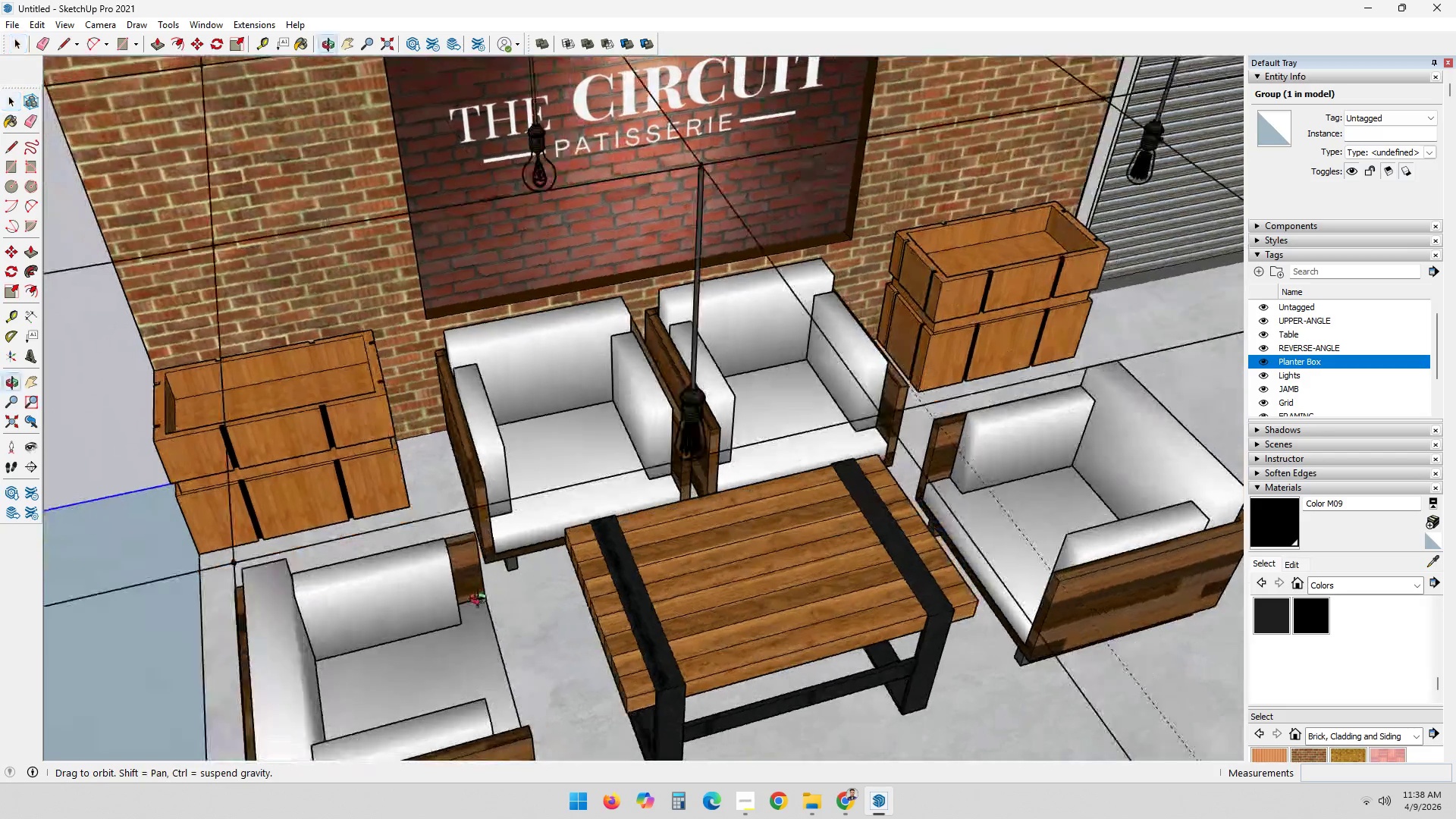 
key(E)
 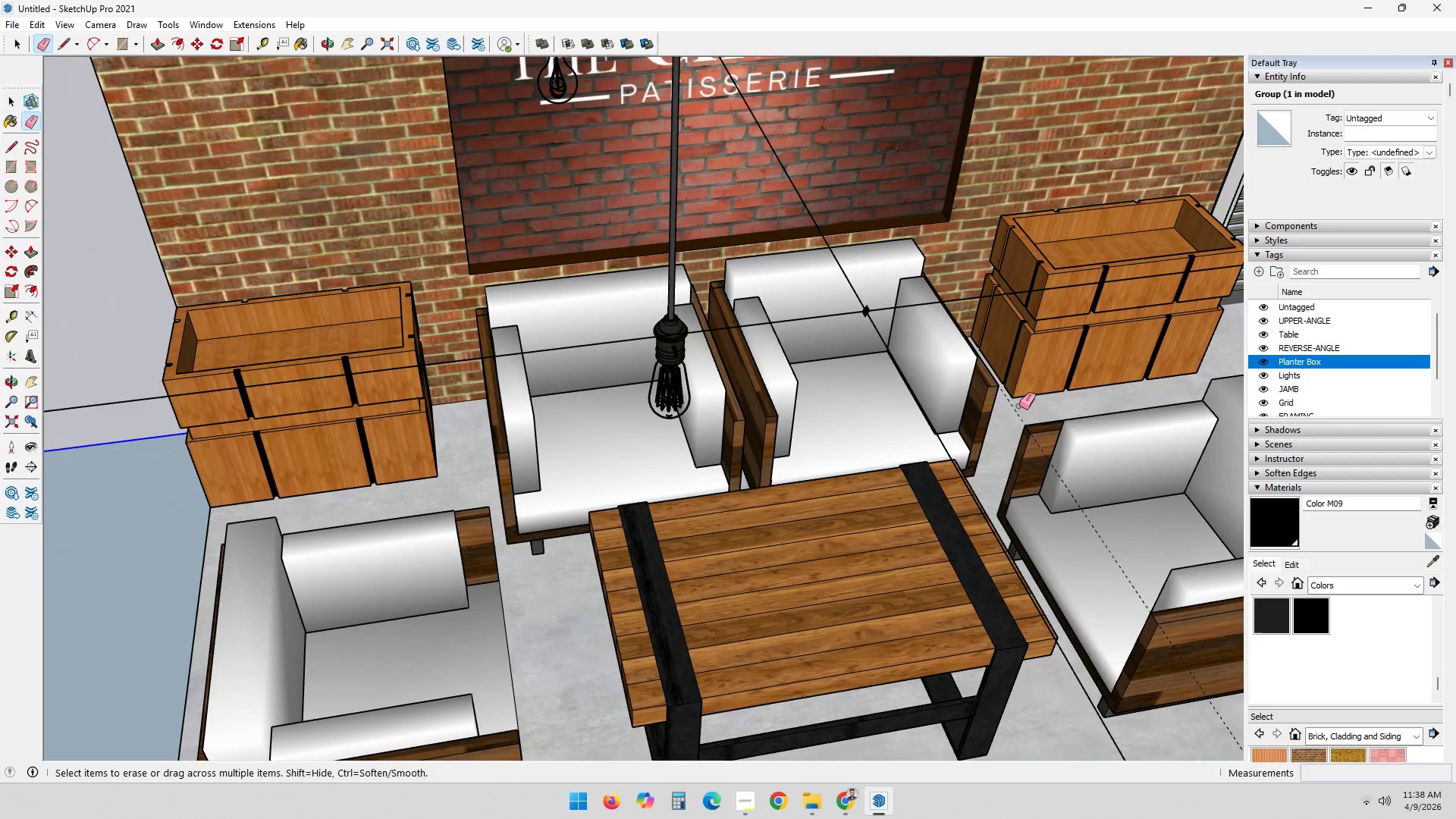 
scroll: coordinate [846, 457], scroll_direction: up, amount: 1.0
 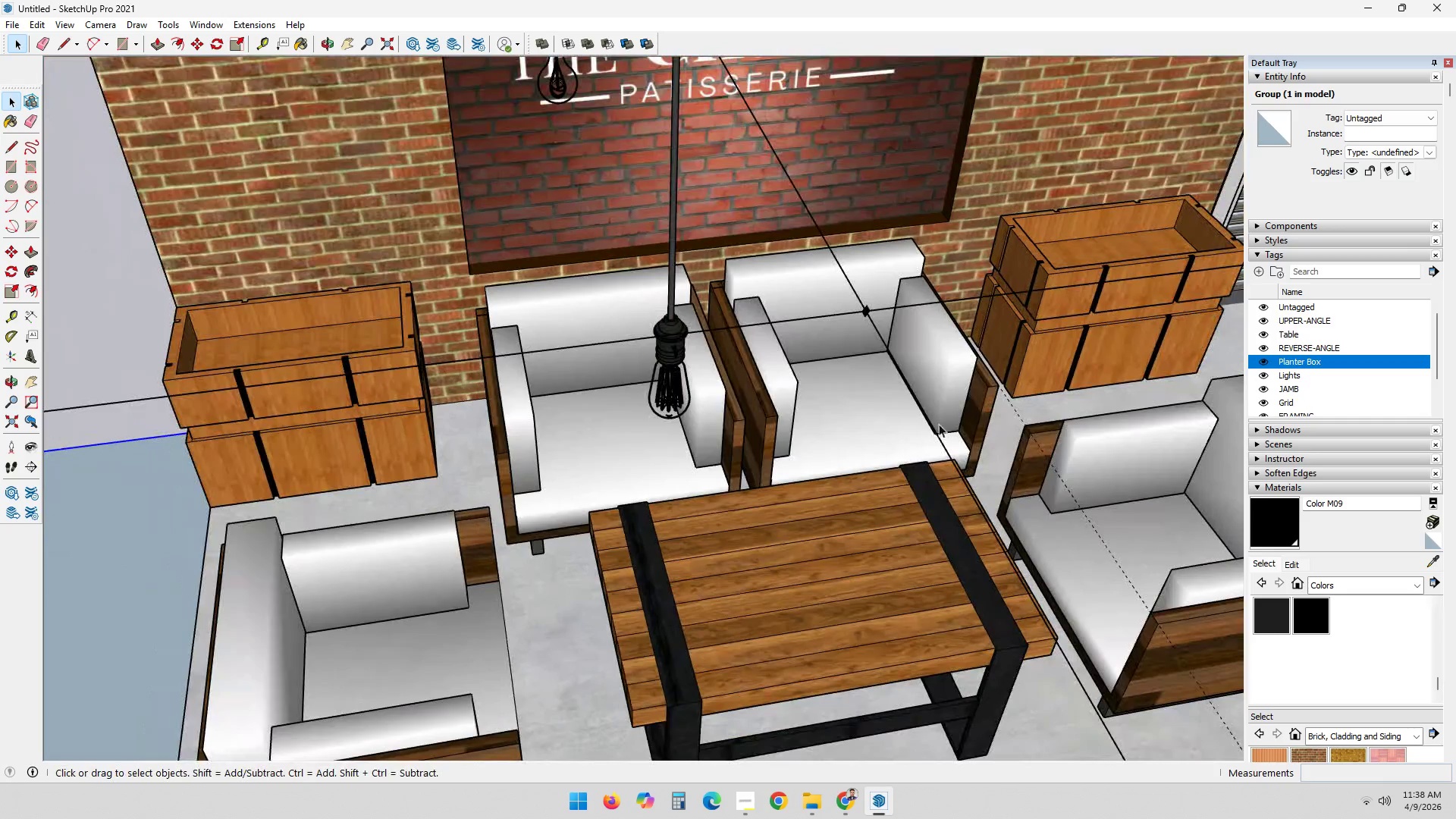 
left_click([1012, 406])
 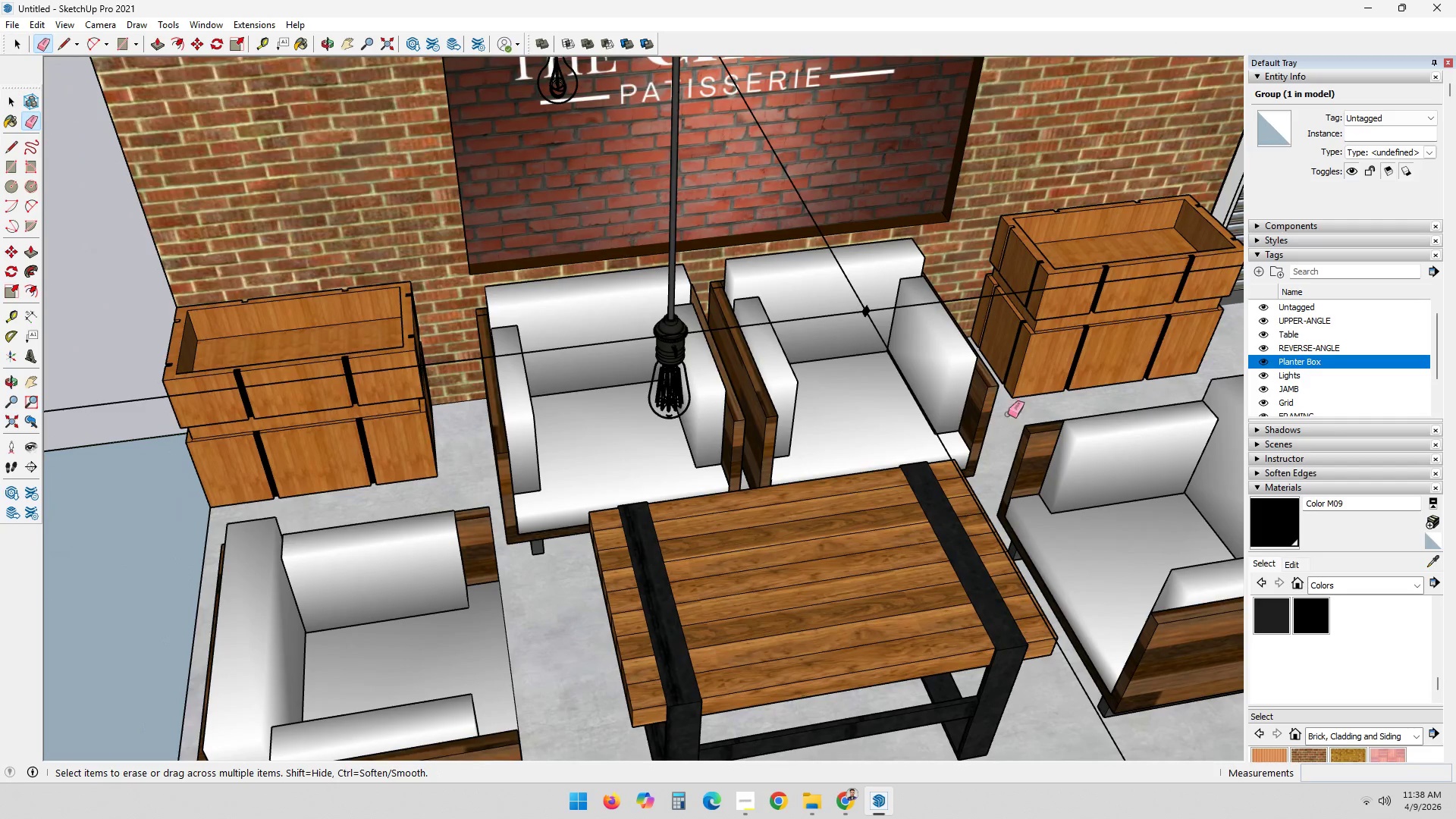 
key(Space)
 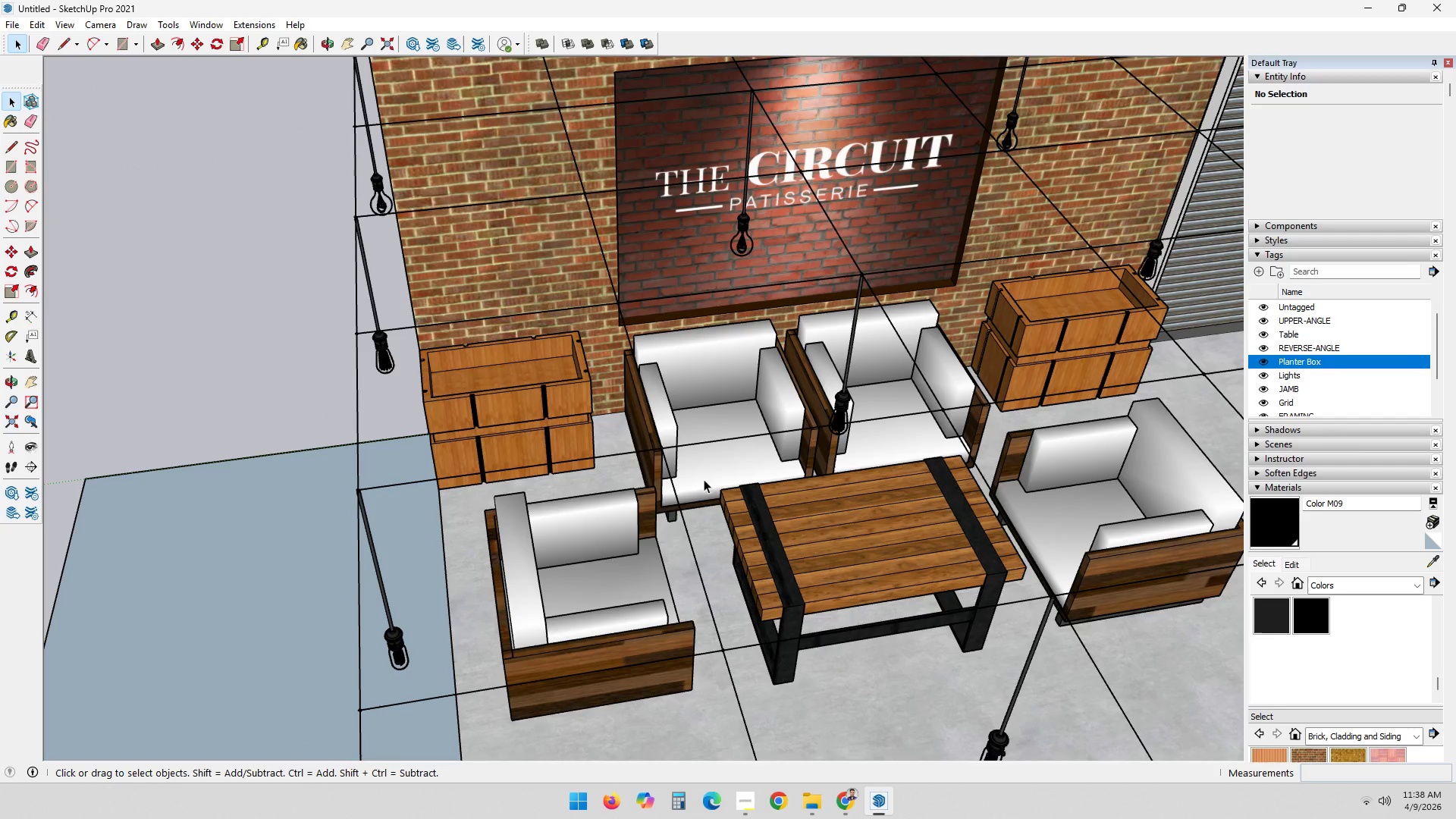 
scroll: coordinate [970, 448], scroll_direction: down, amount: 4.0
 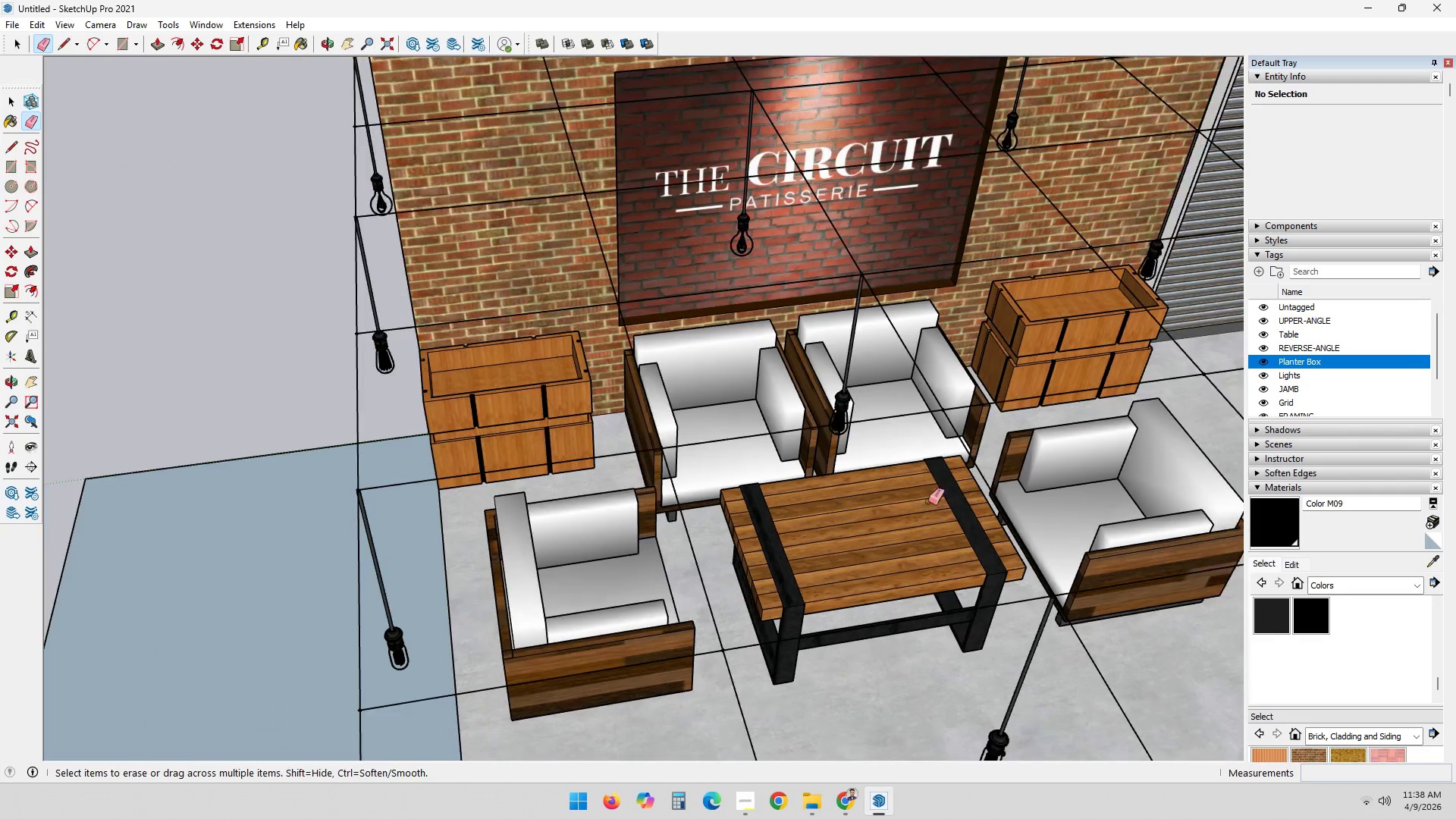 
scroll: coordinate [645, 424], scroll_direction: up, amount: 10.0
 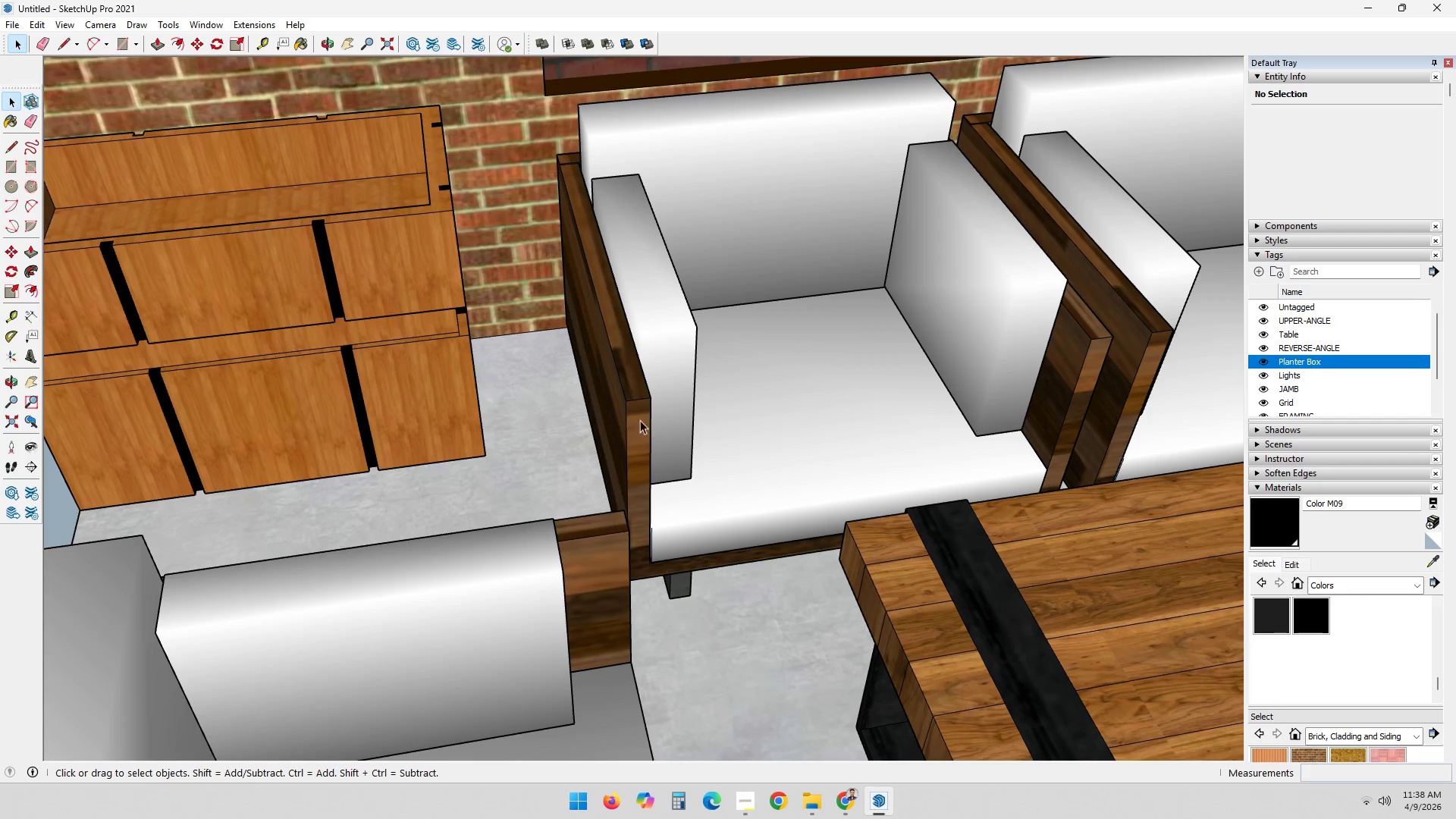 
key(T)
 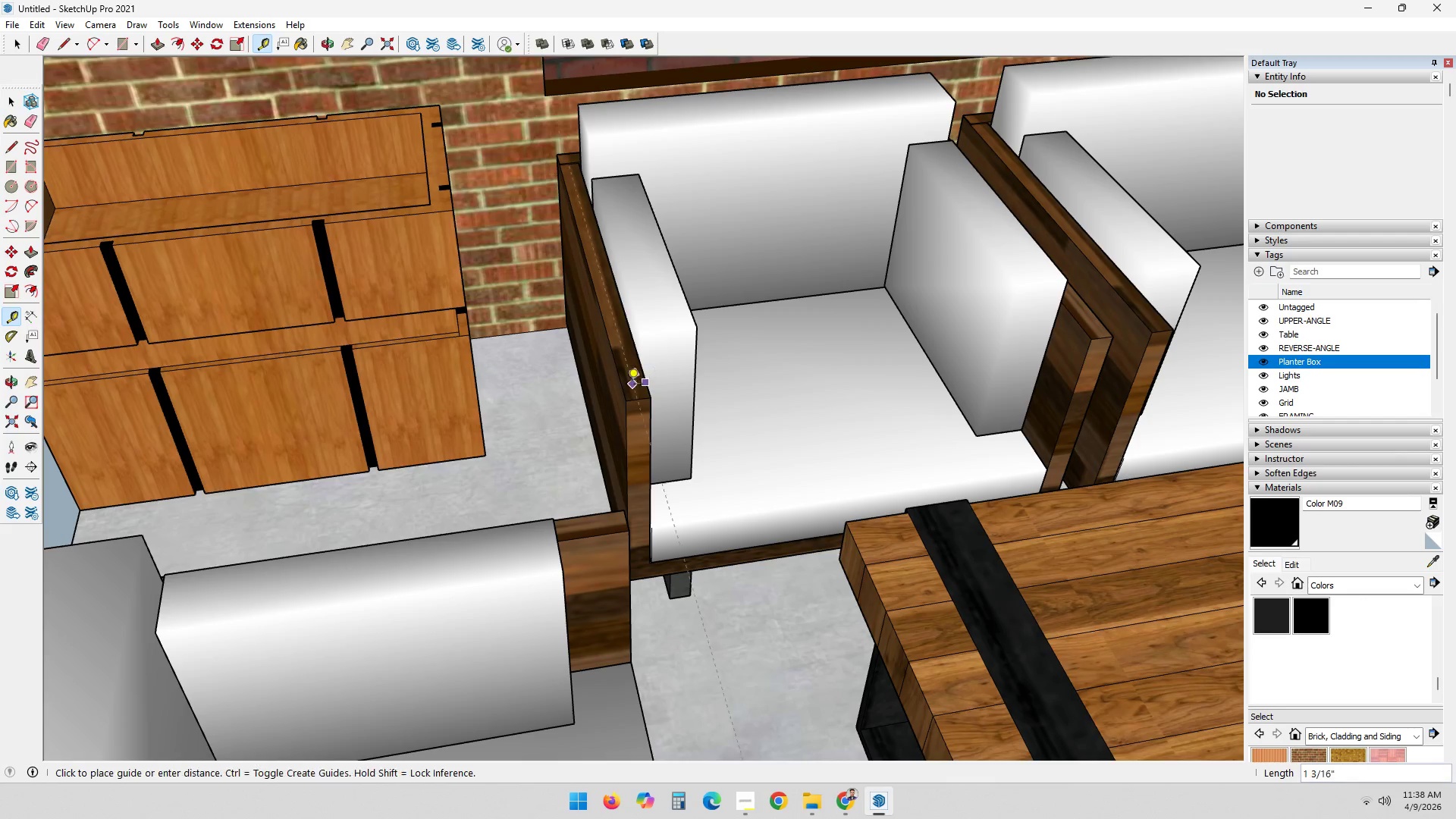 
double_click([618, 384])
 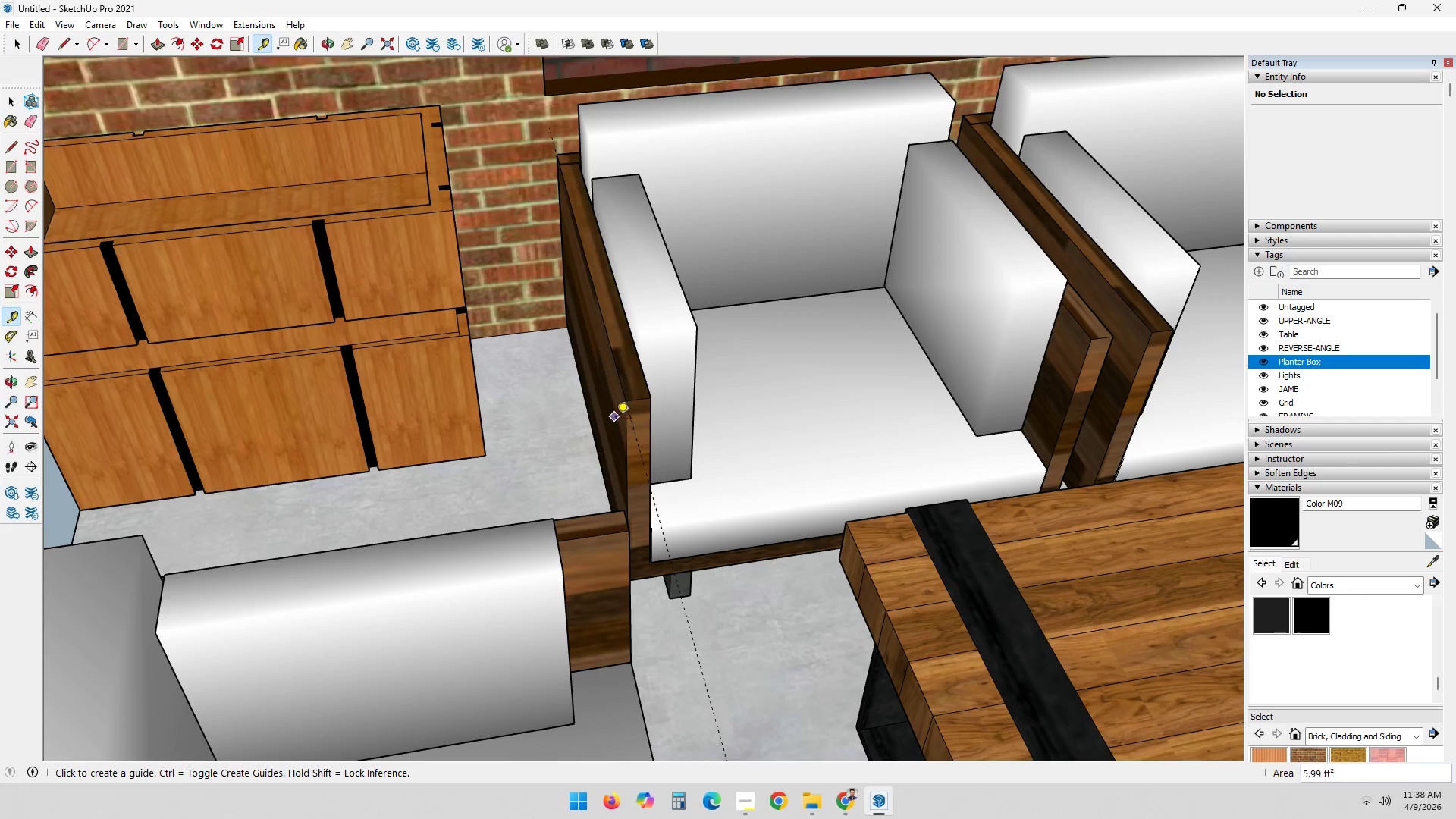 
key(Space)
 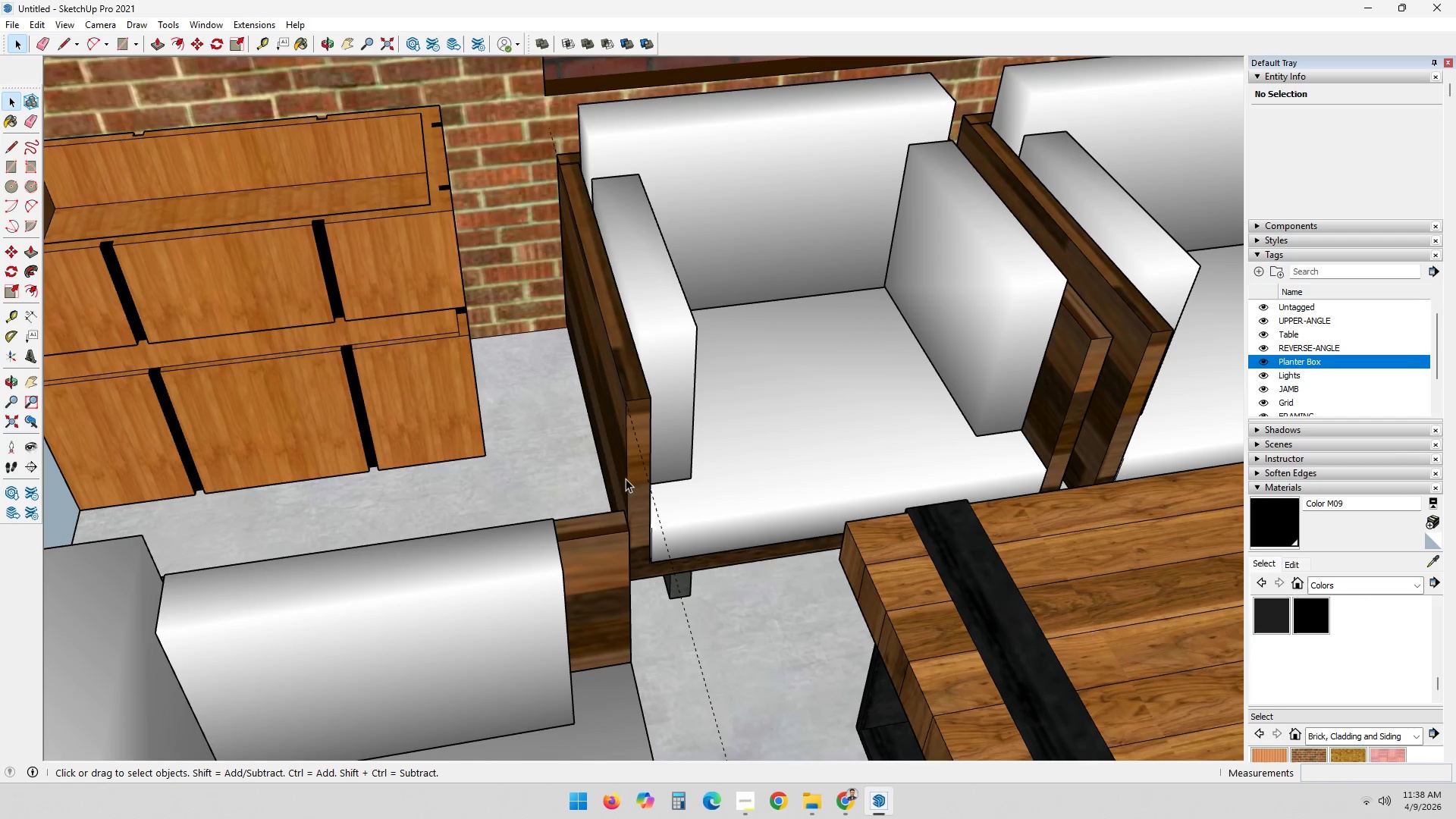 
key(Escape)
 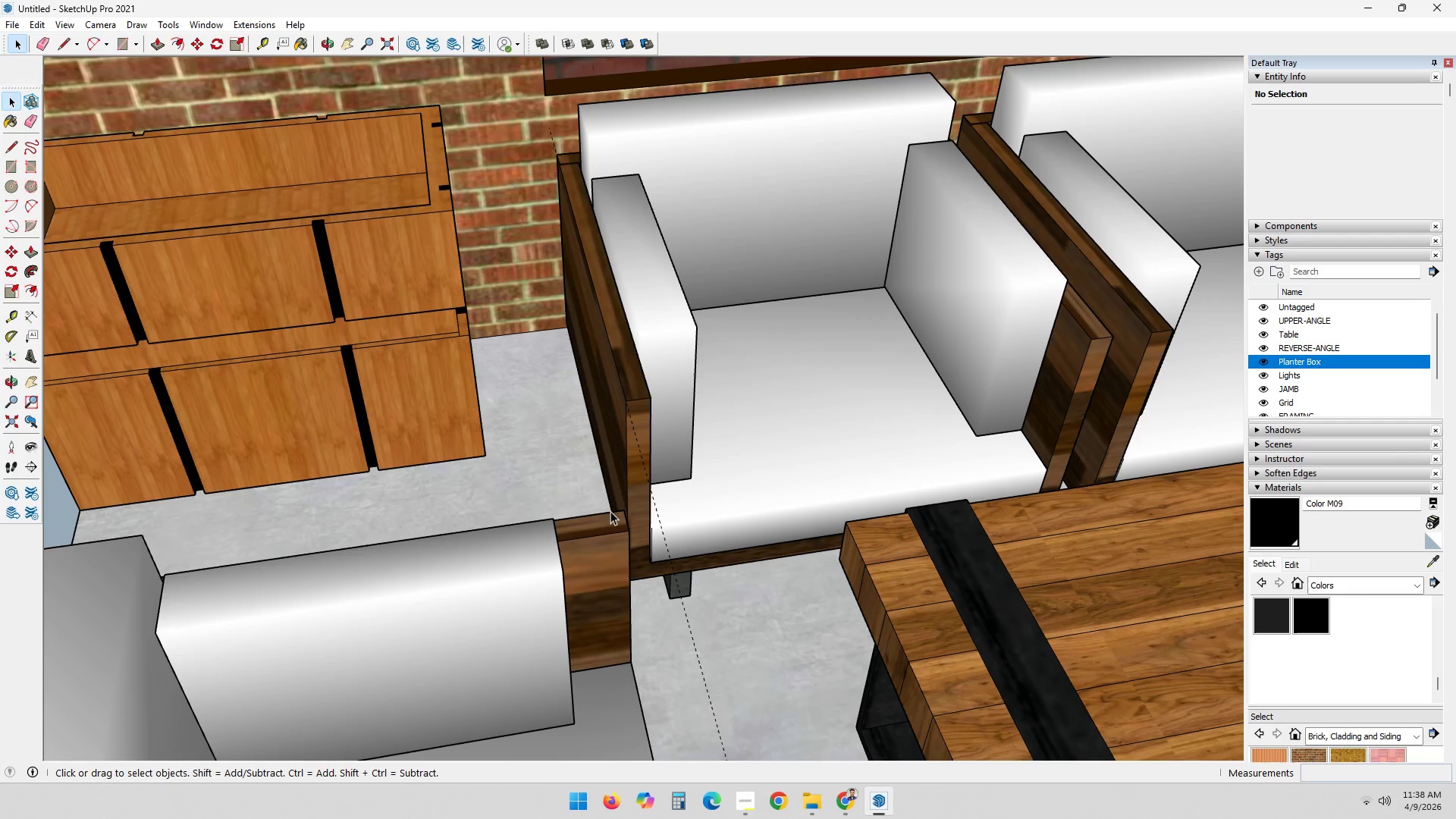 
left_click([610, 511])
 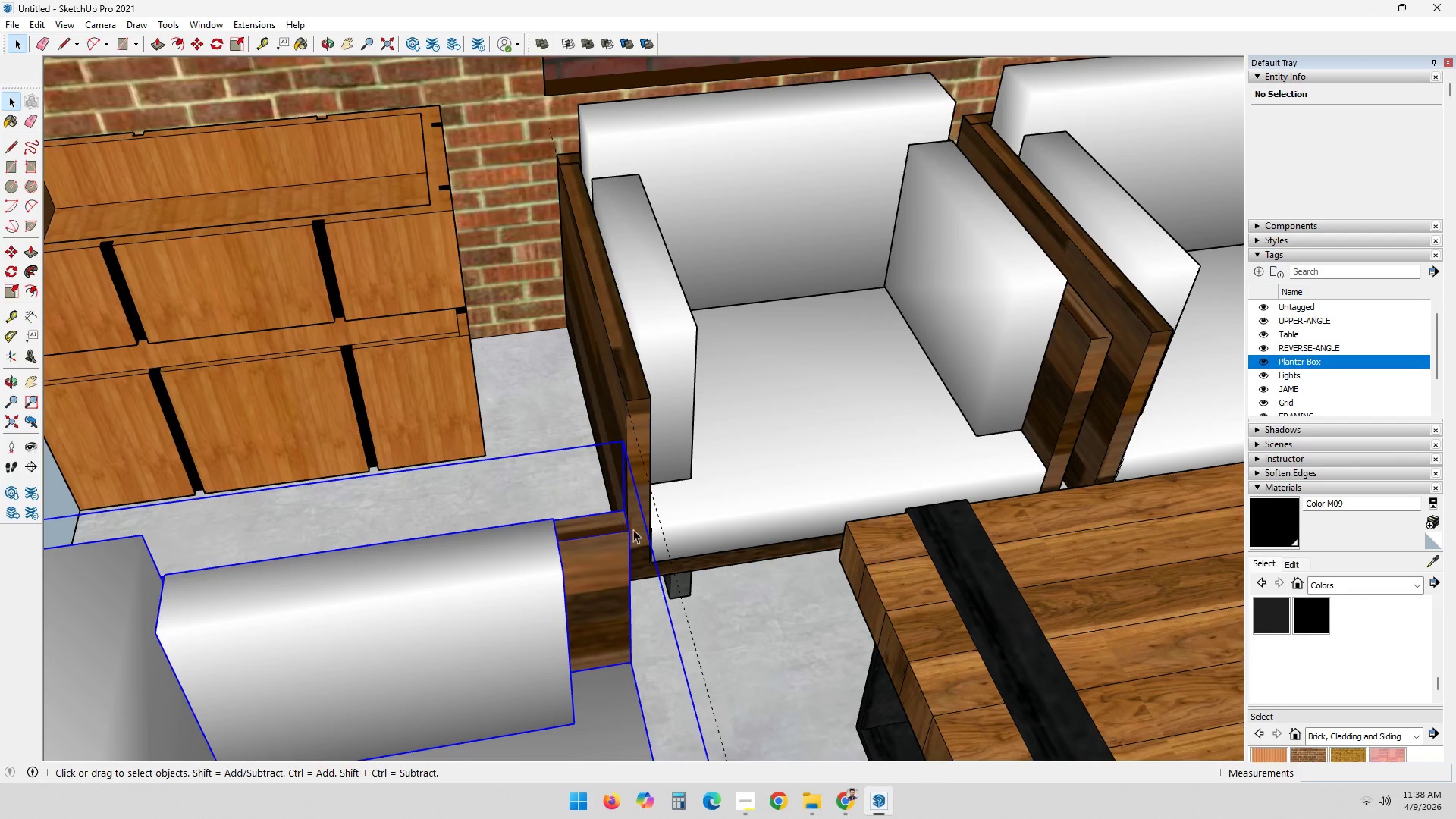 
scroll: coordinate [534, 556], scroll_direction: up, amount: 3.0
 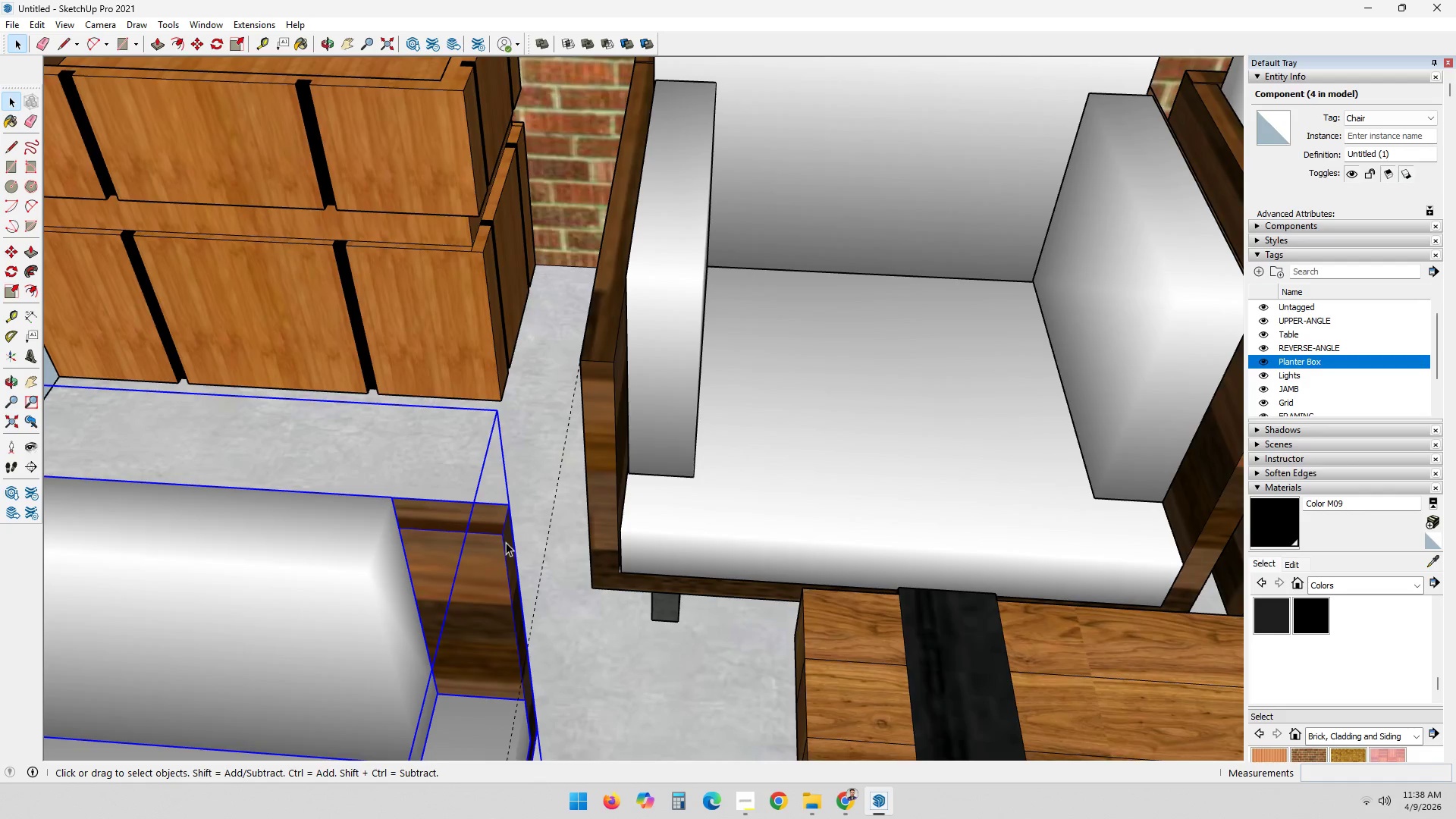 
key(M)
 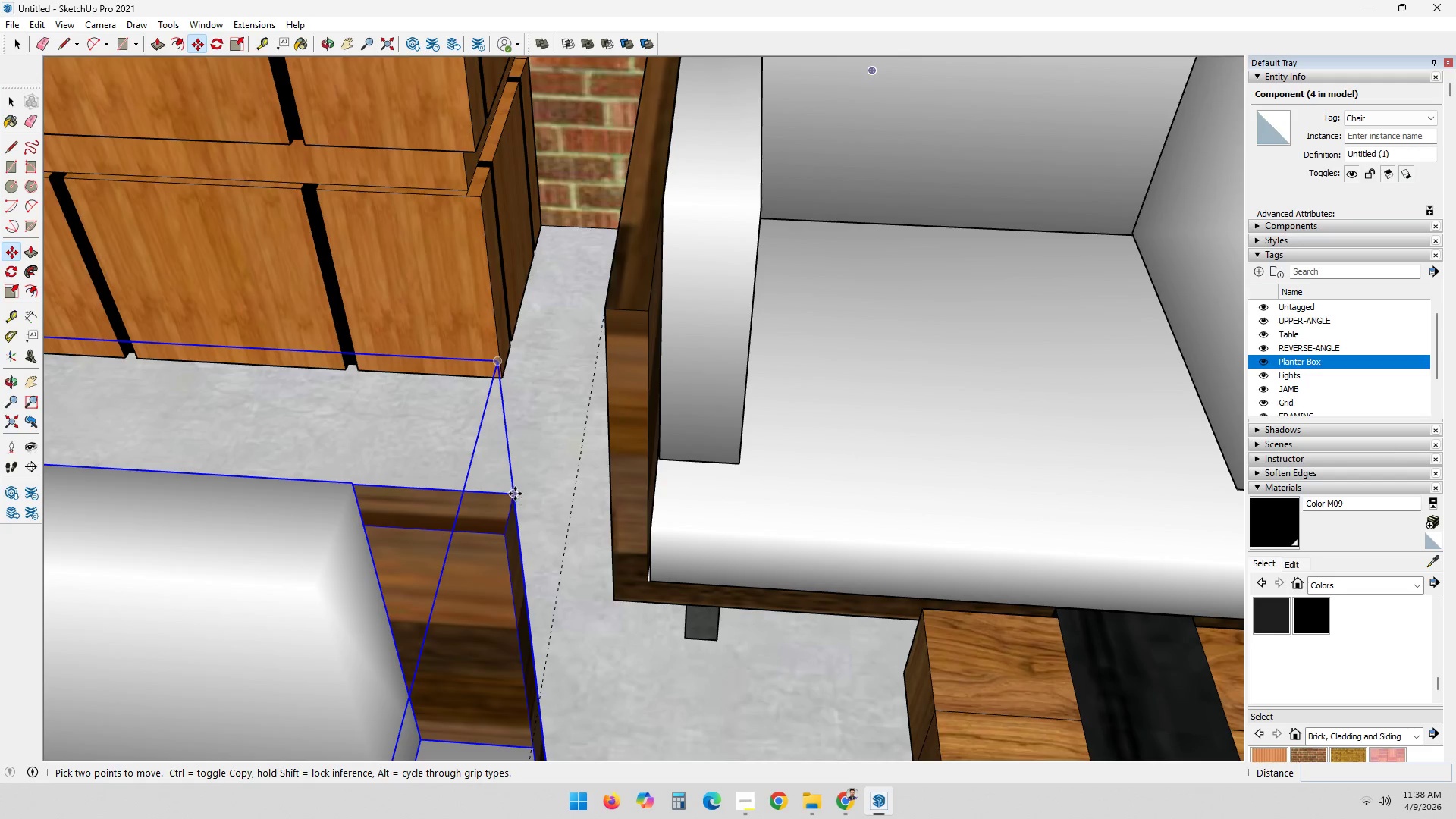 
scroll: coordinate [496, 535], scroll_direction: up, amount: 3.0
 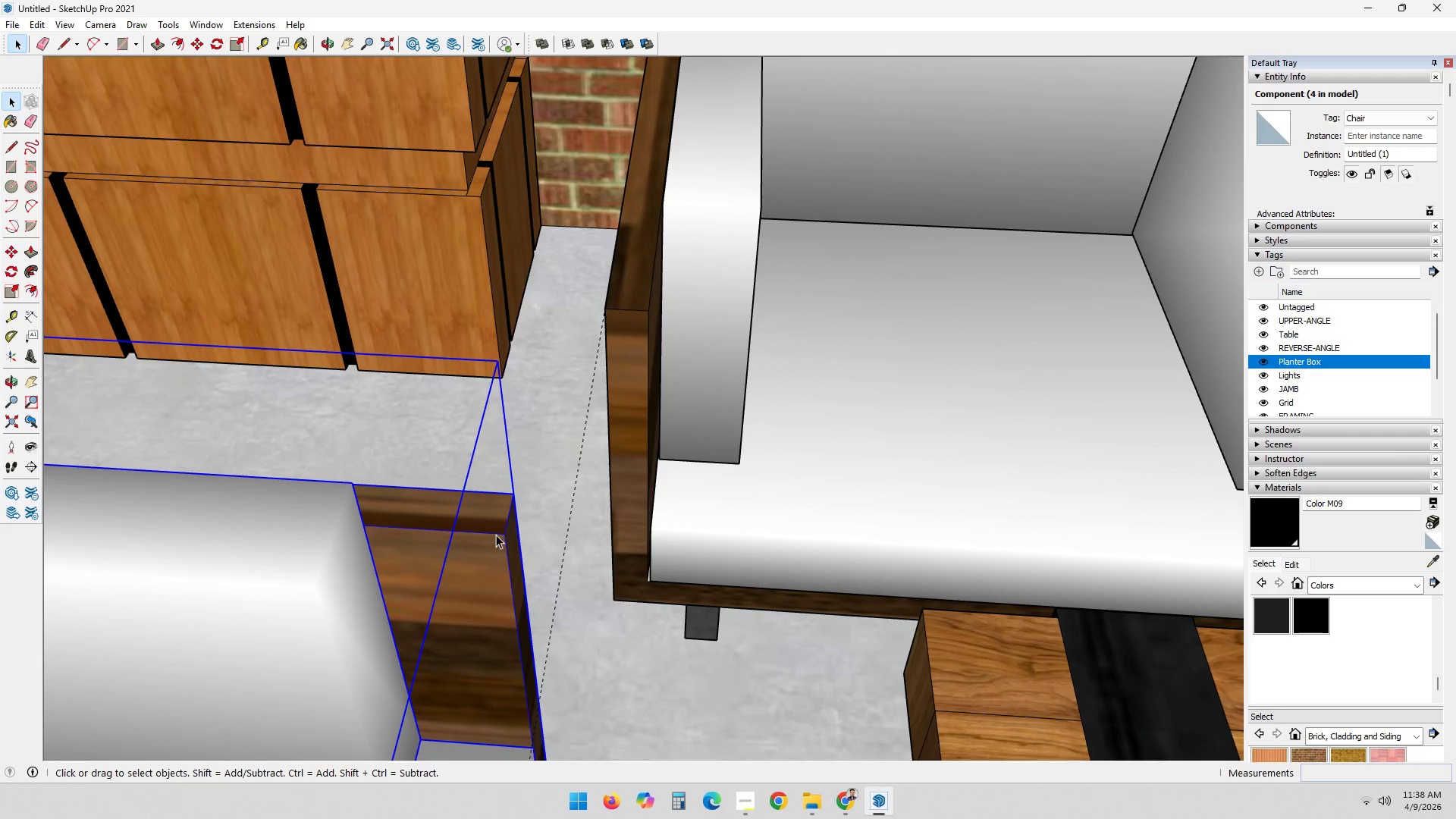 
left_click_drag(start_coordinate=[514, 492], to_coordinate=[524, 494])
 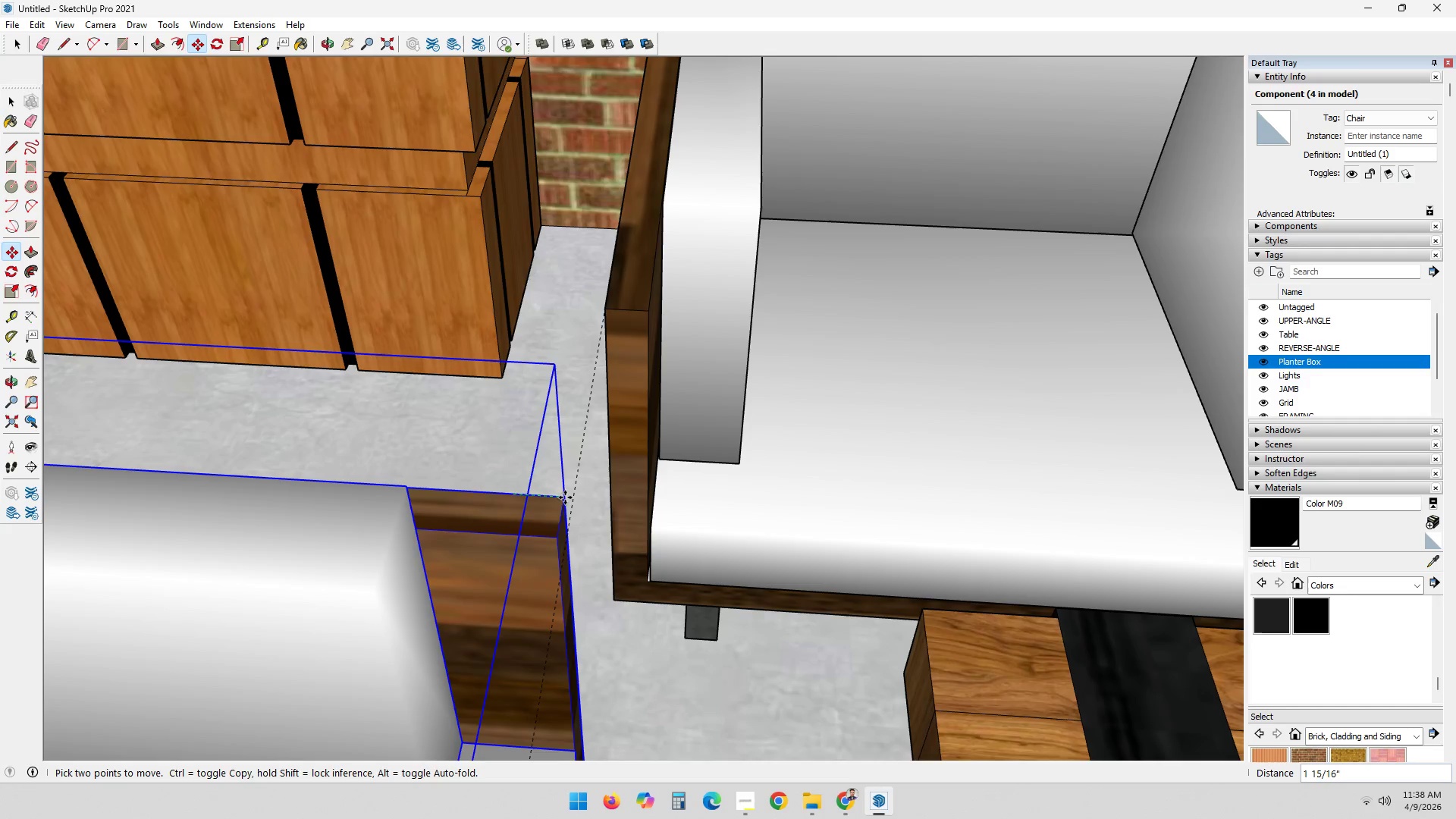 
wait(6.25)
 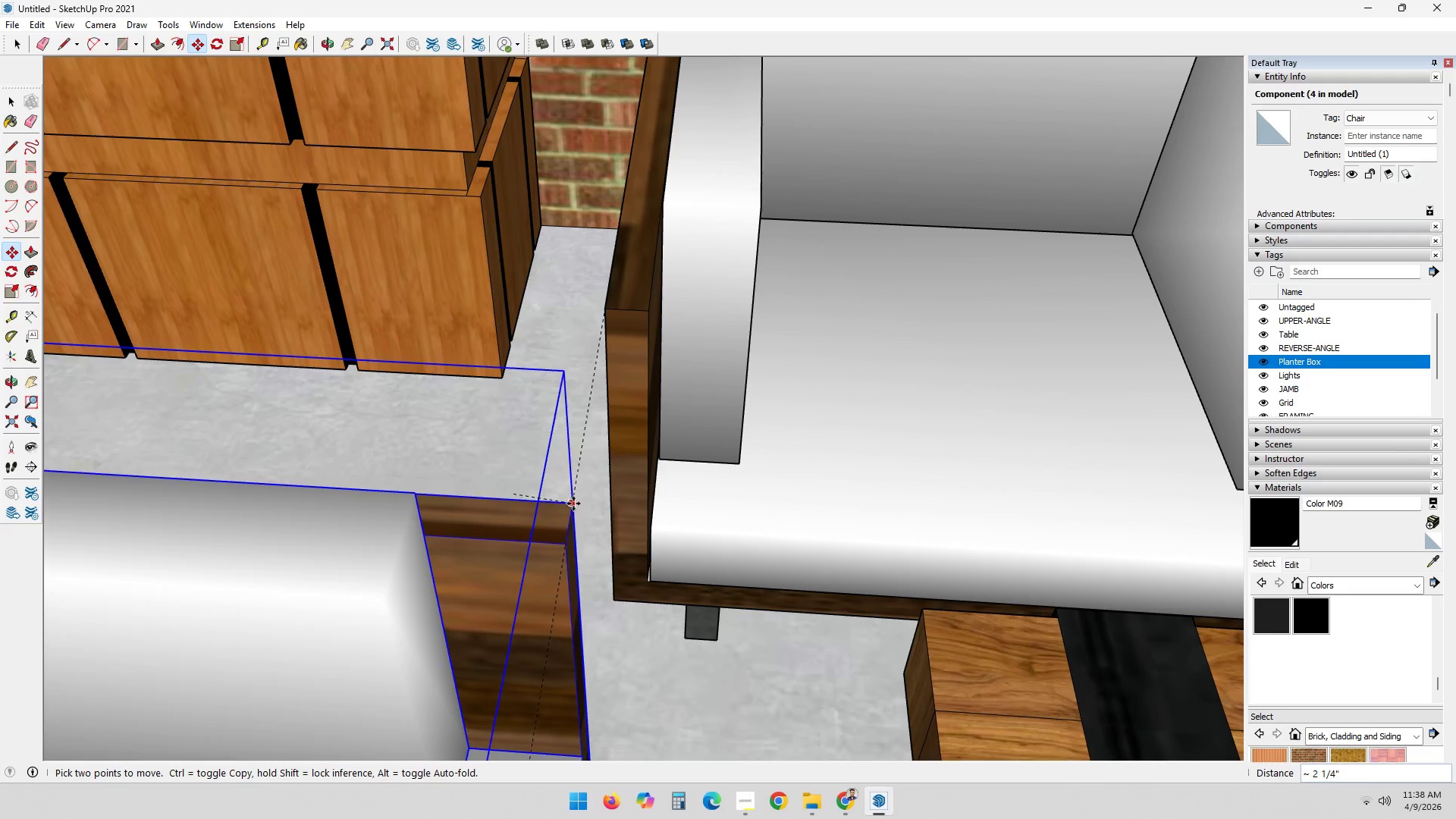 
left_click([571, 497])
 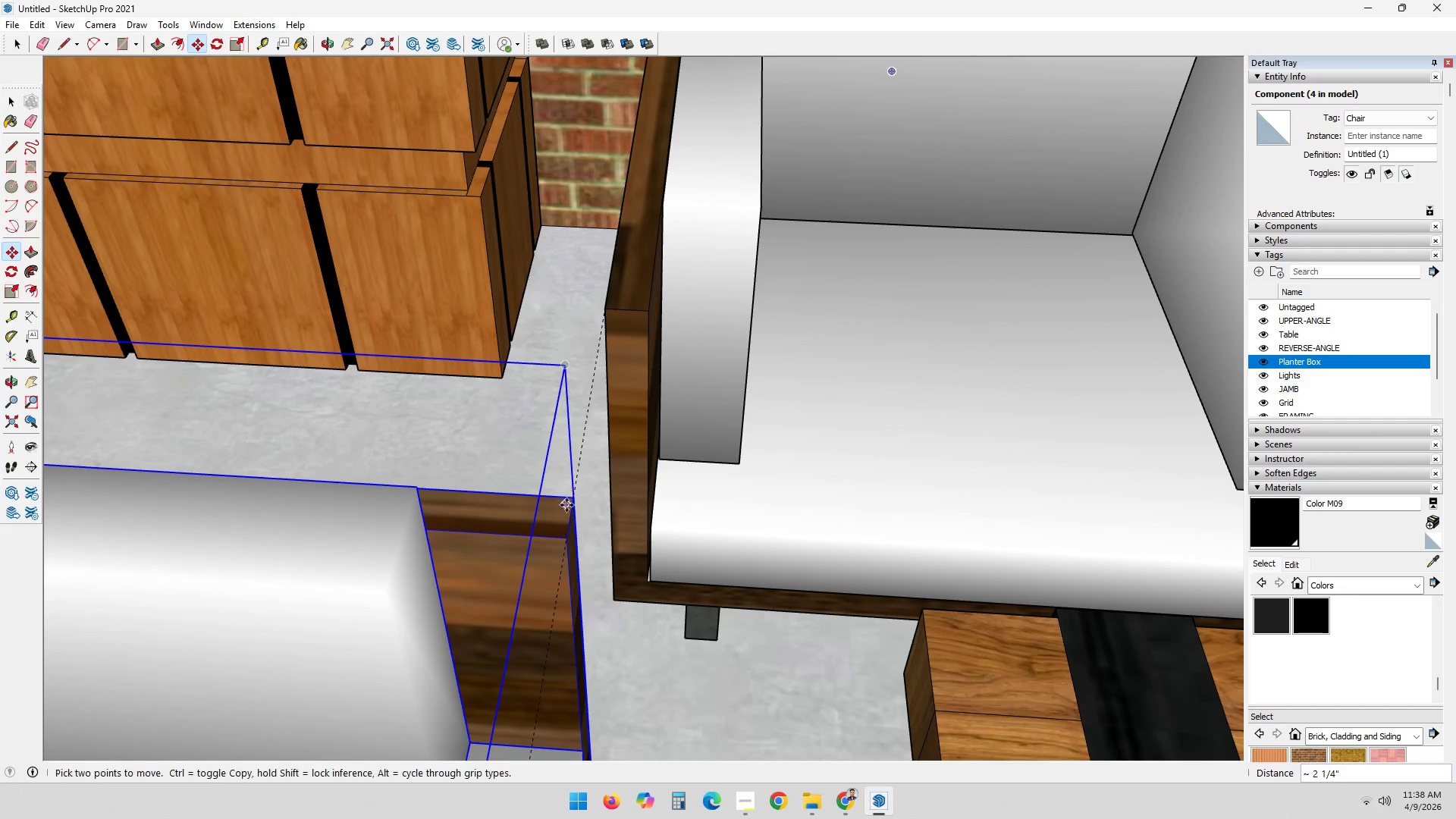 
key(Space)
 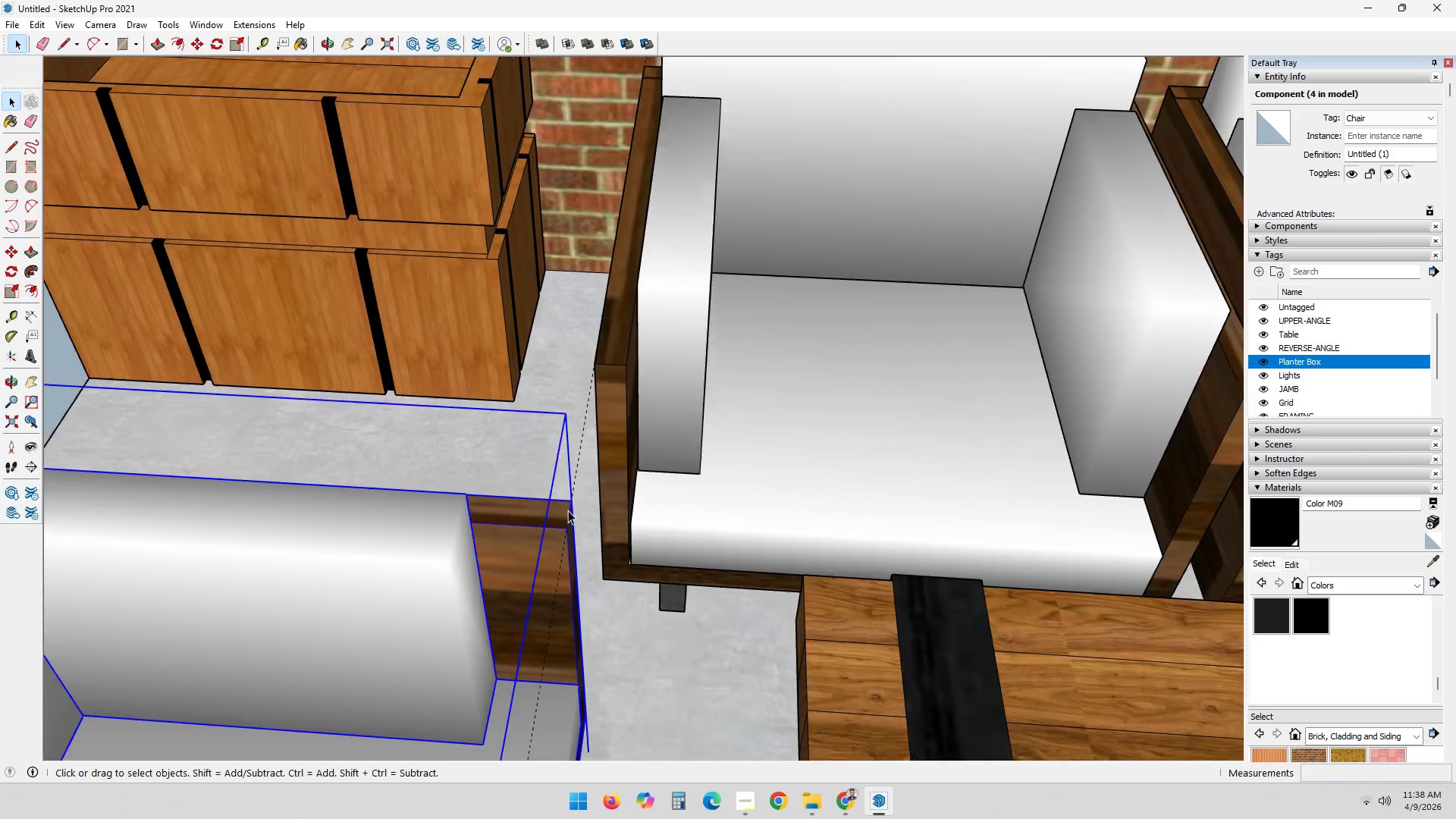 
key(Escape)
 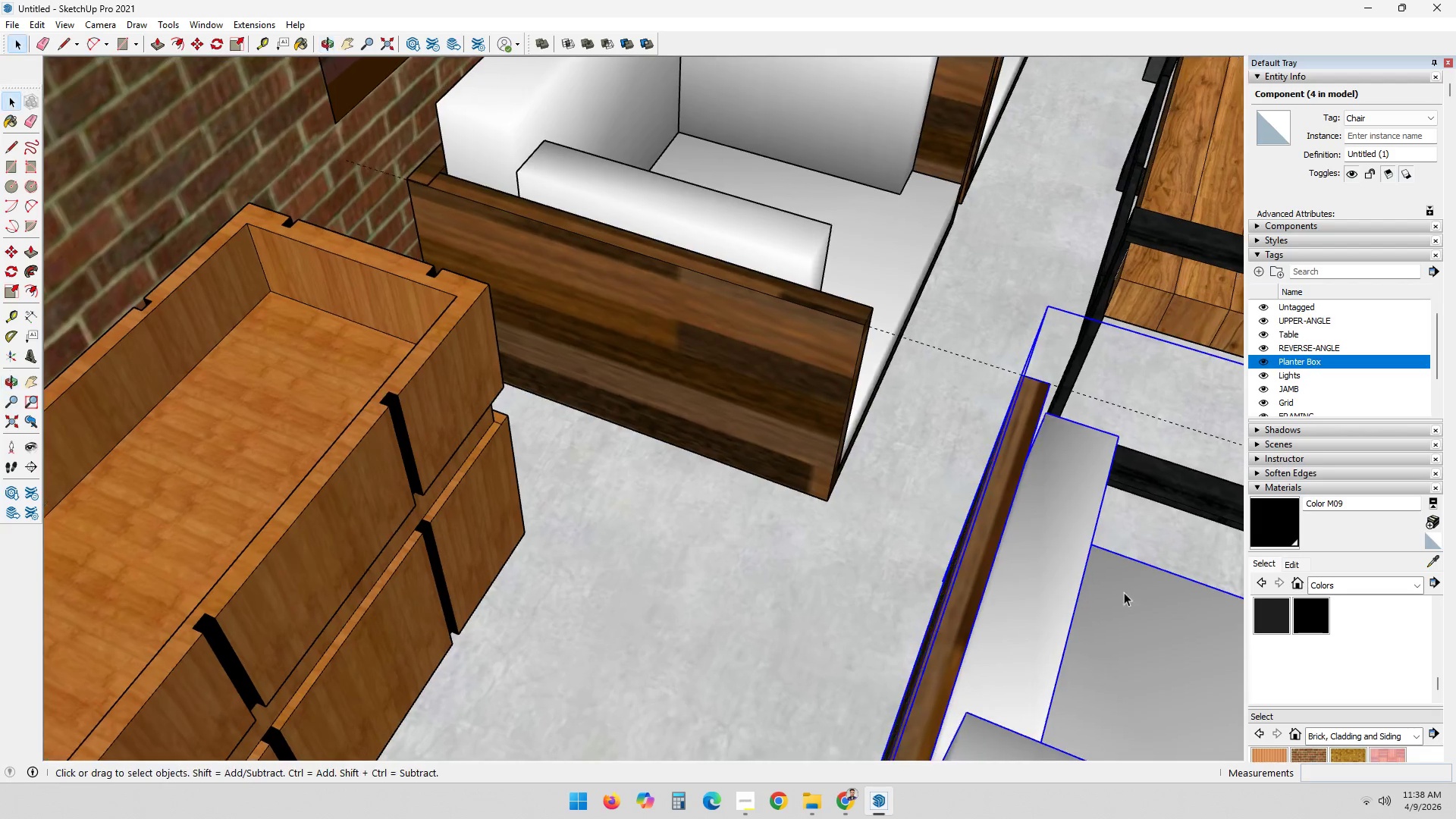 
scroll: coordinate [1087, 521], scroll_direction: down, amount: 13.0
 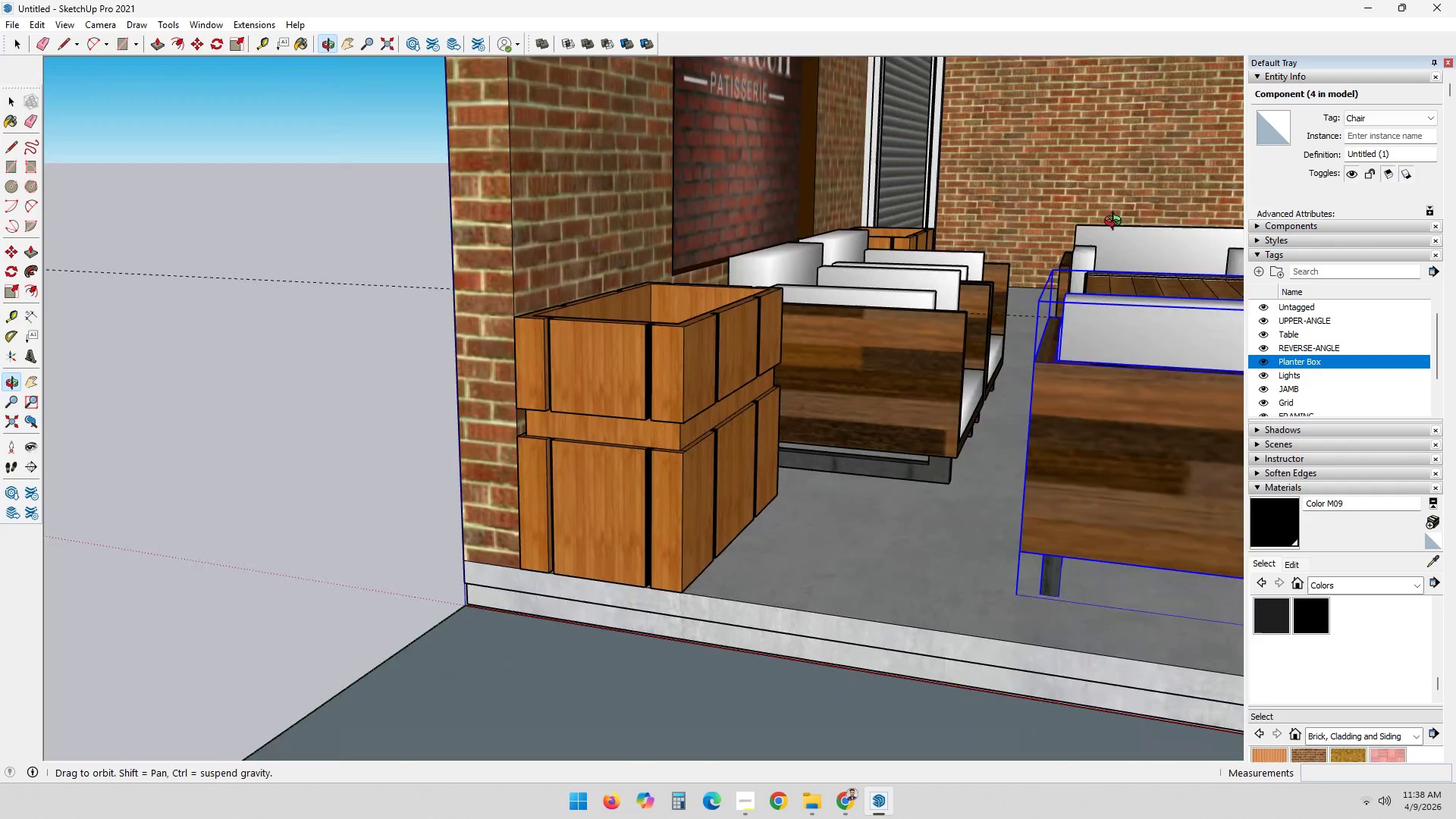 
key(Escape)
 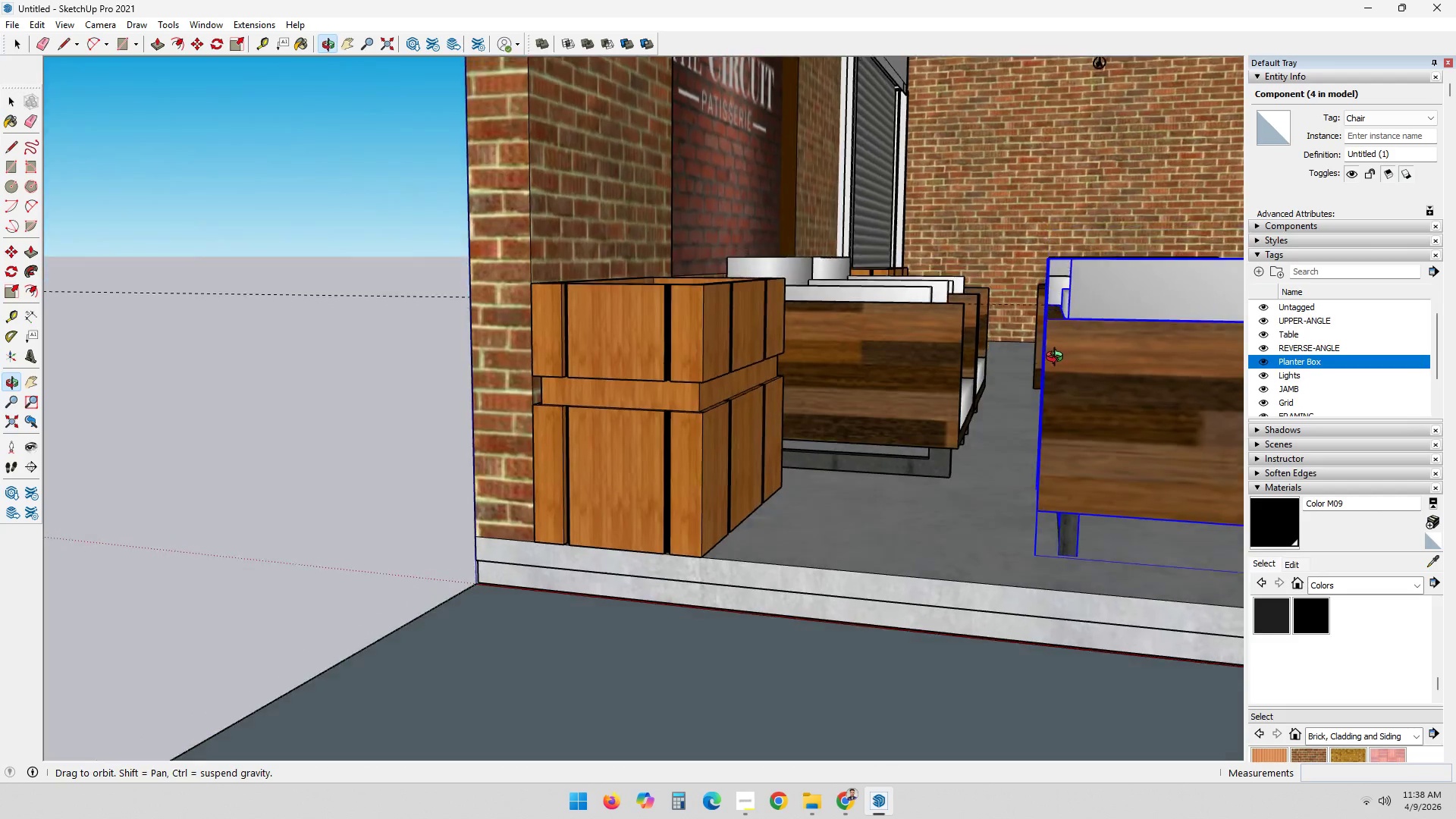 
scroll: coordinate [1052, 347], scroll_direction: up, amount: 4.0
 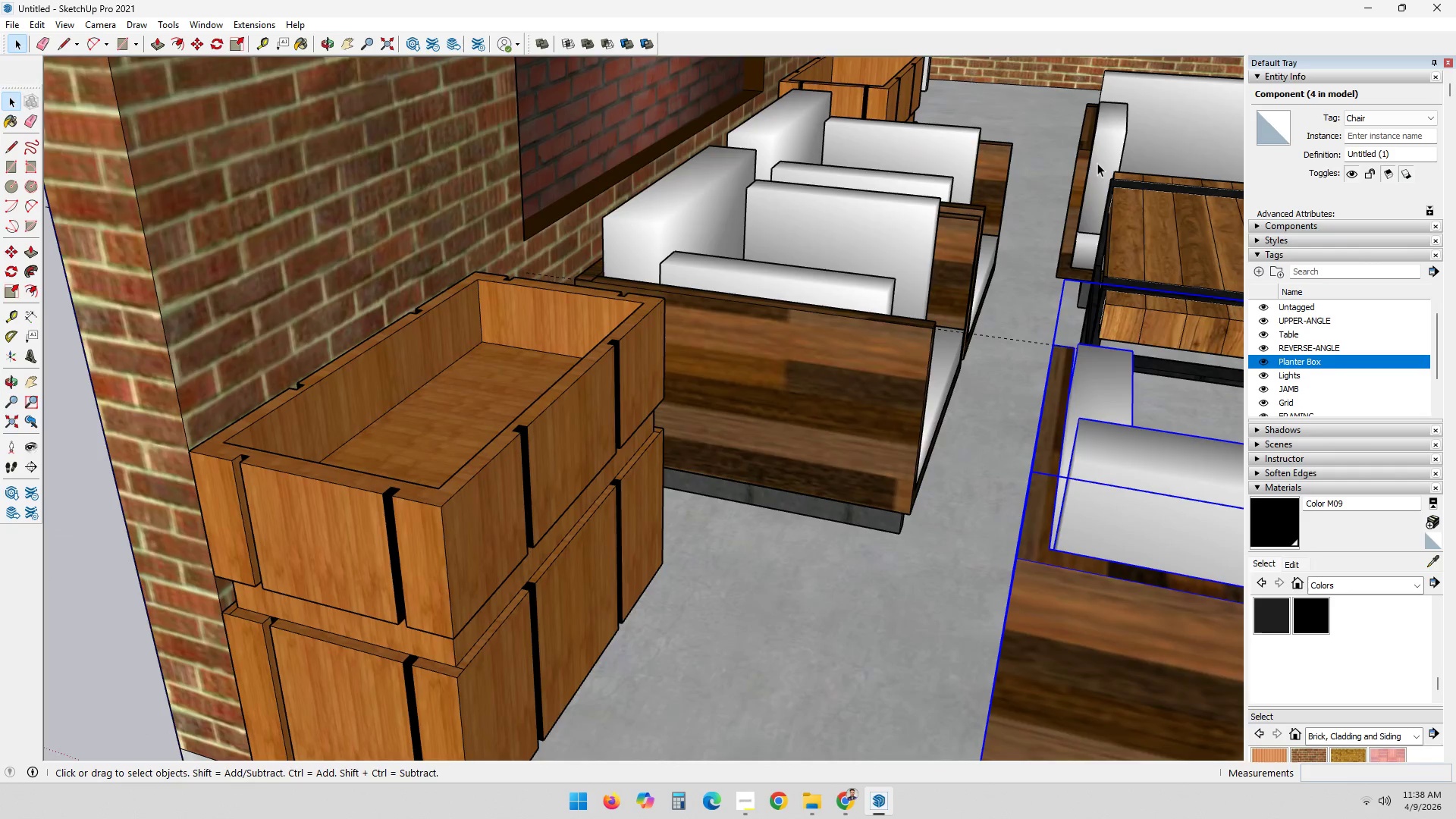 
key(E)
 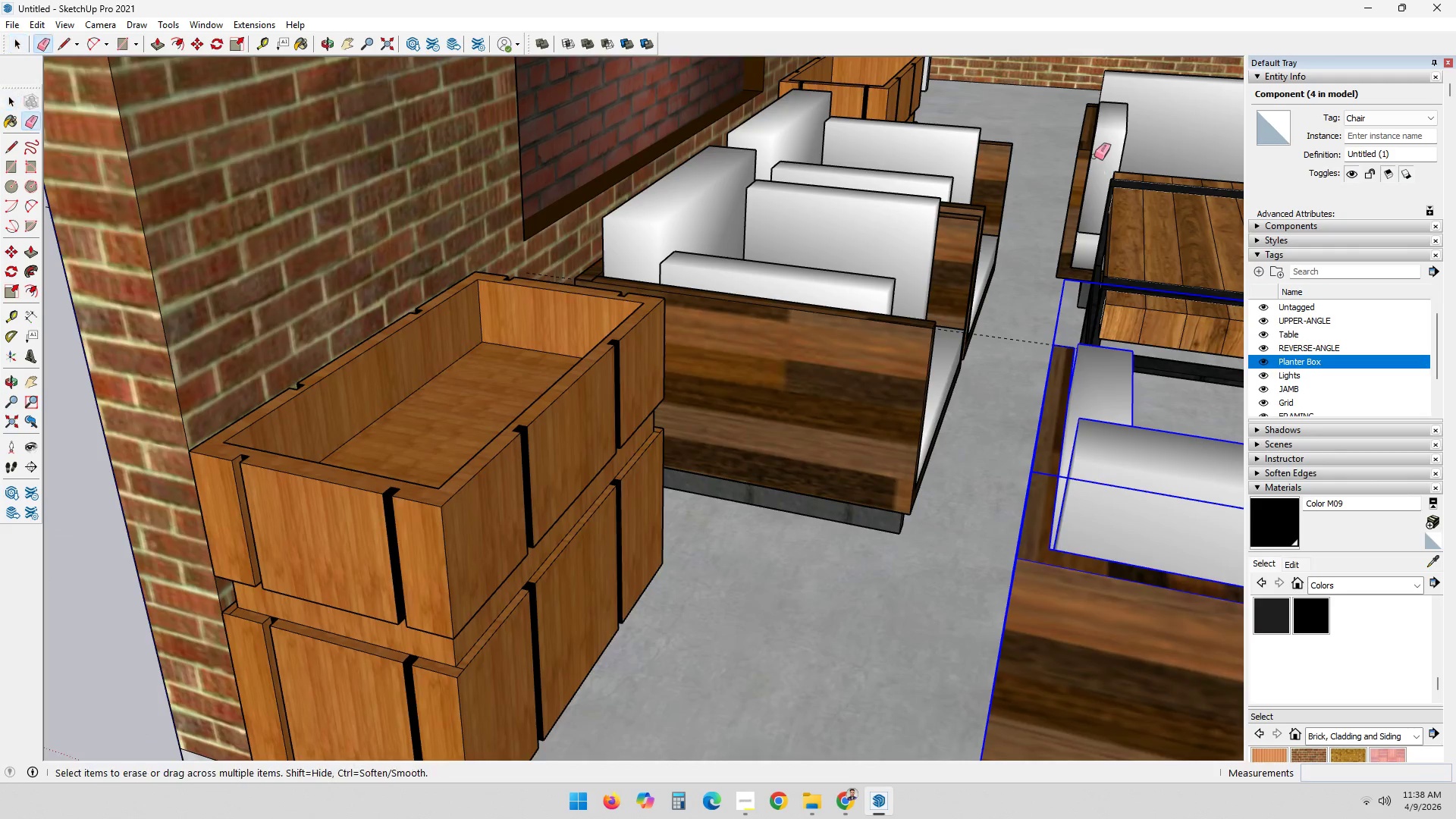 
scroll: coordinate [1022, 266], scroll_direction: up, amount: 1.0
 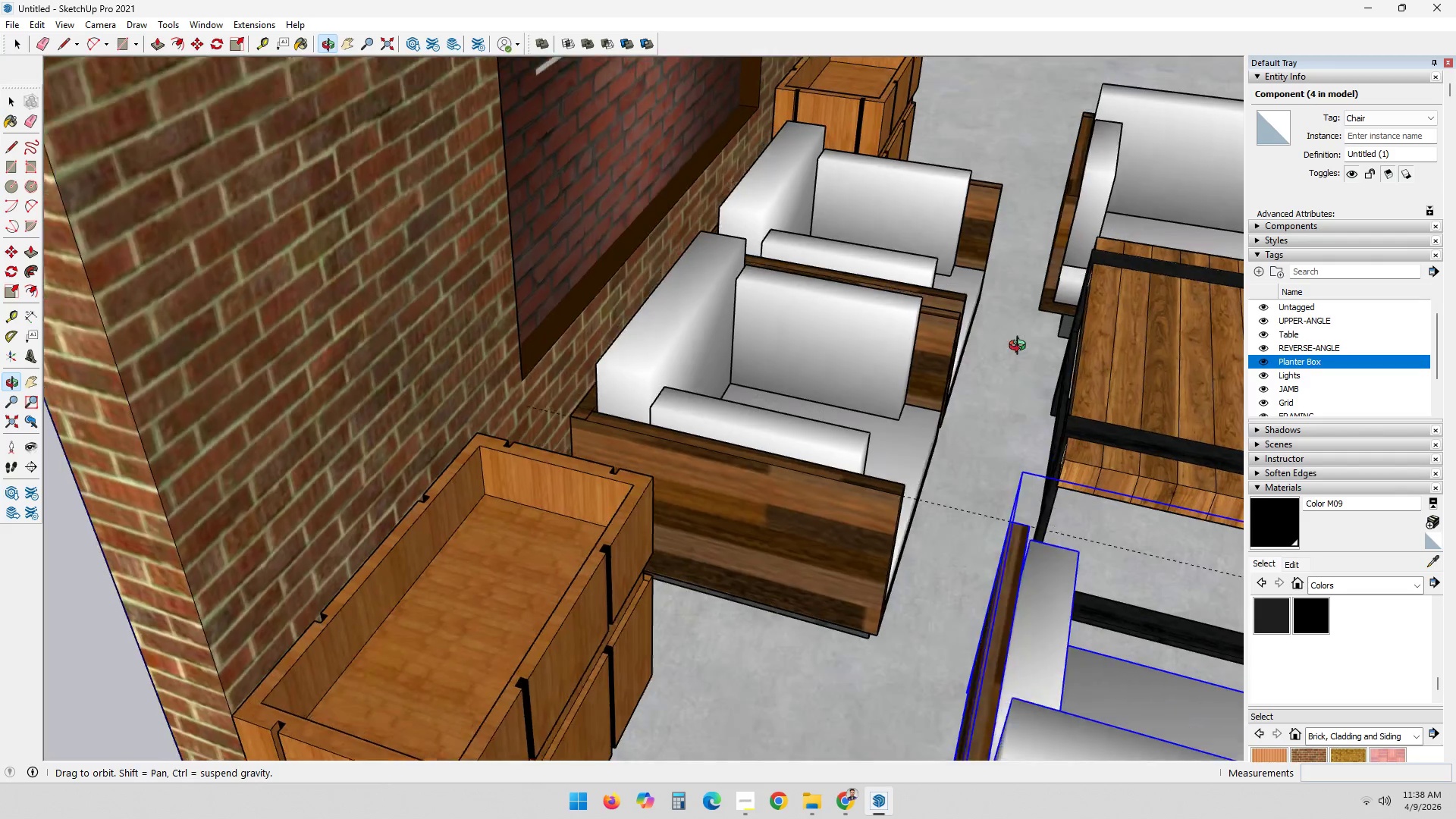 
key(T)
 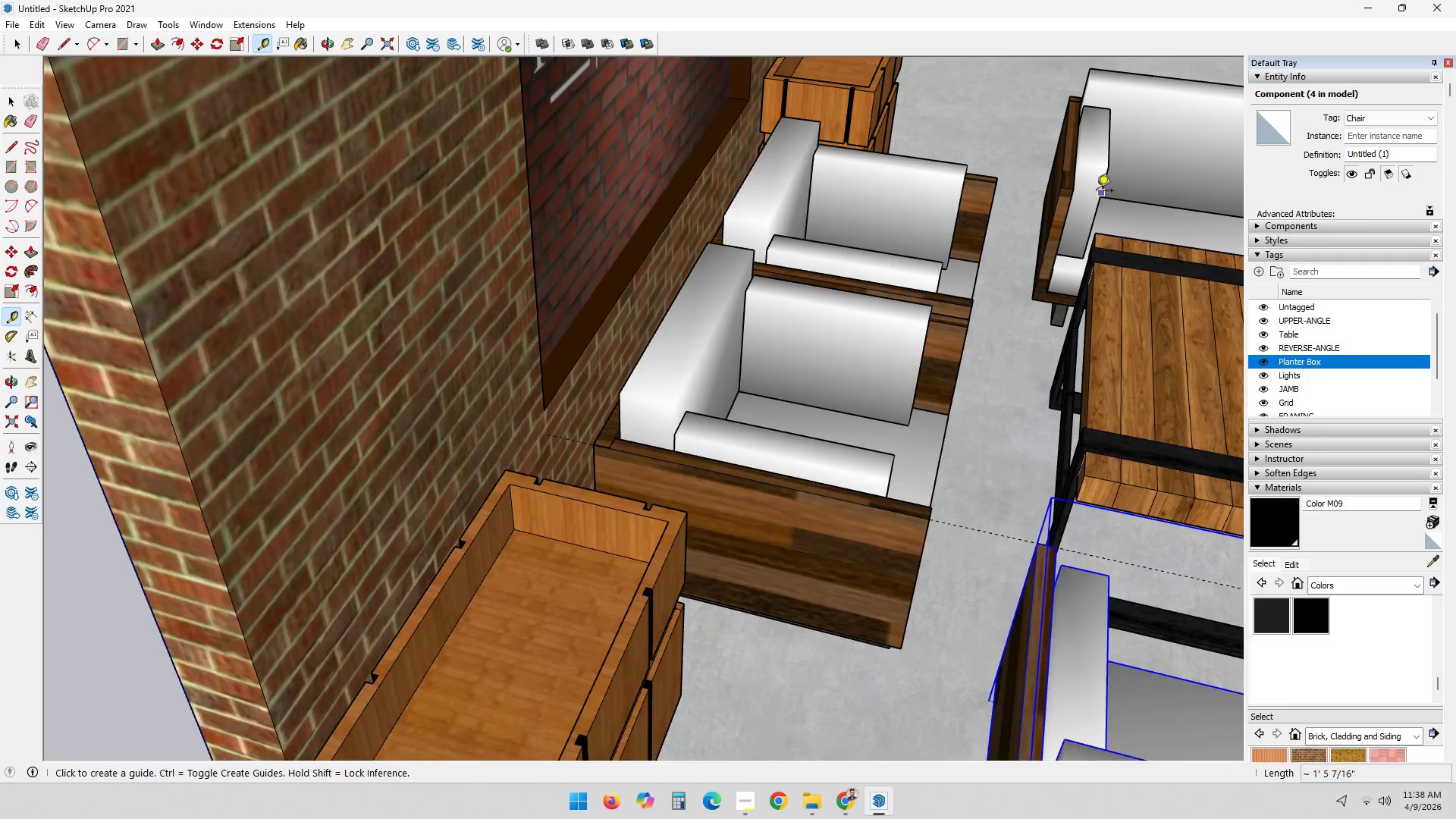 
scroll: coordinate [1074, 199], scroll_direction: up, amount: 11.0
 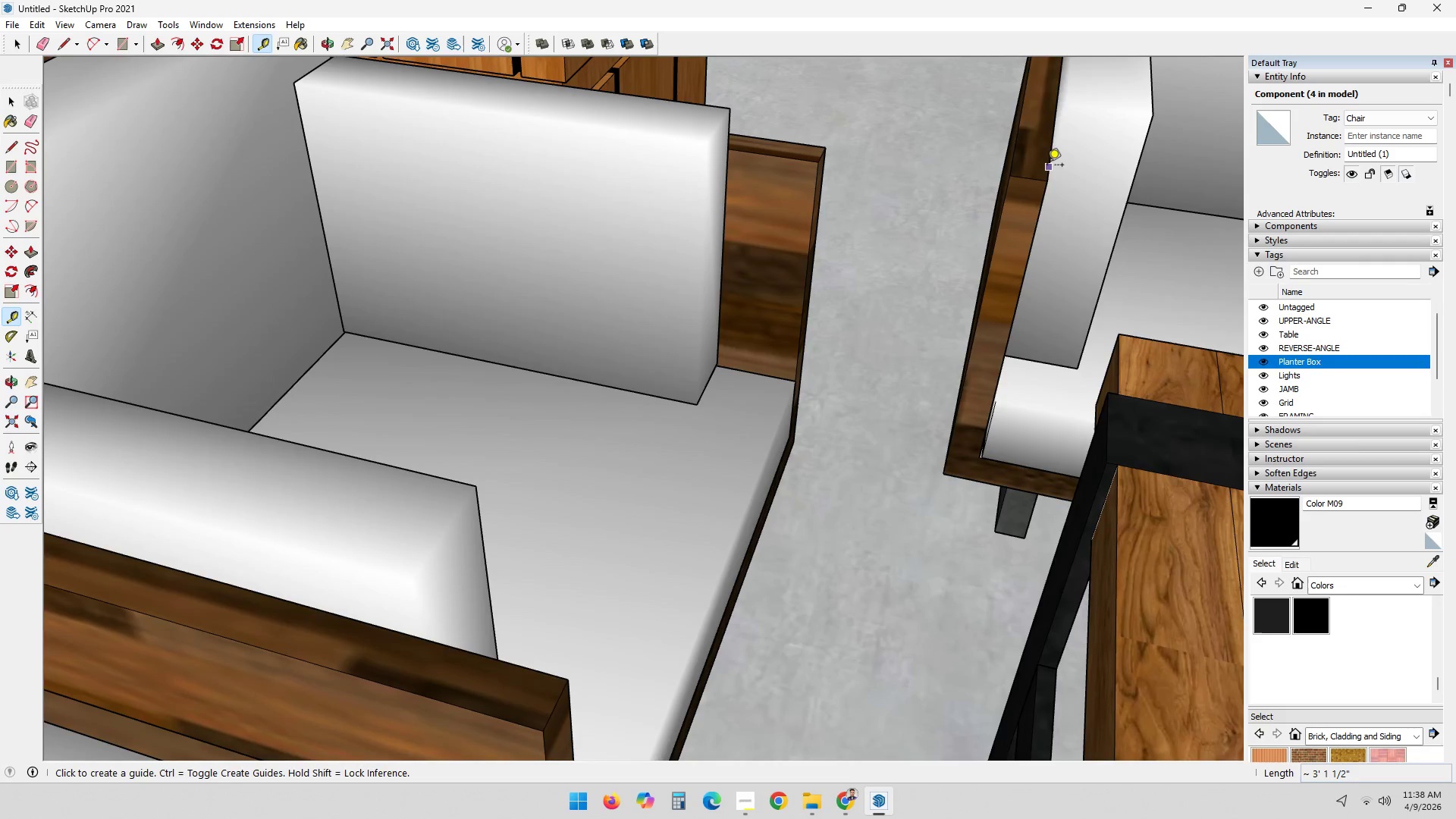 
left_click([1050, 165])
 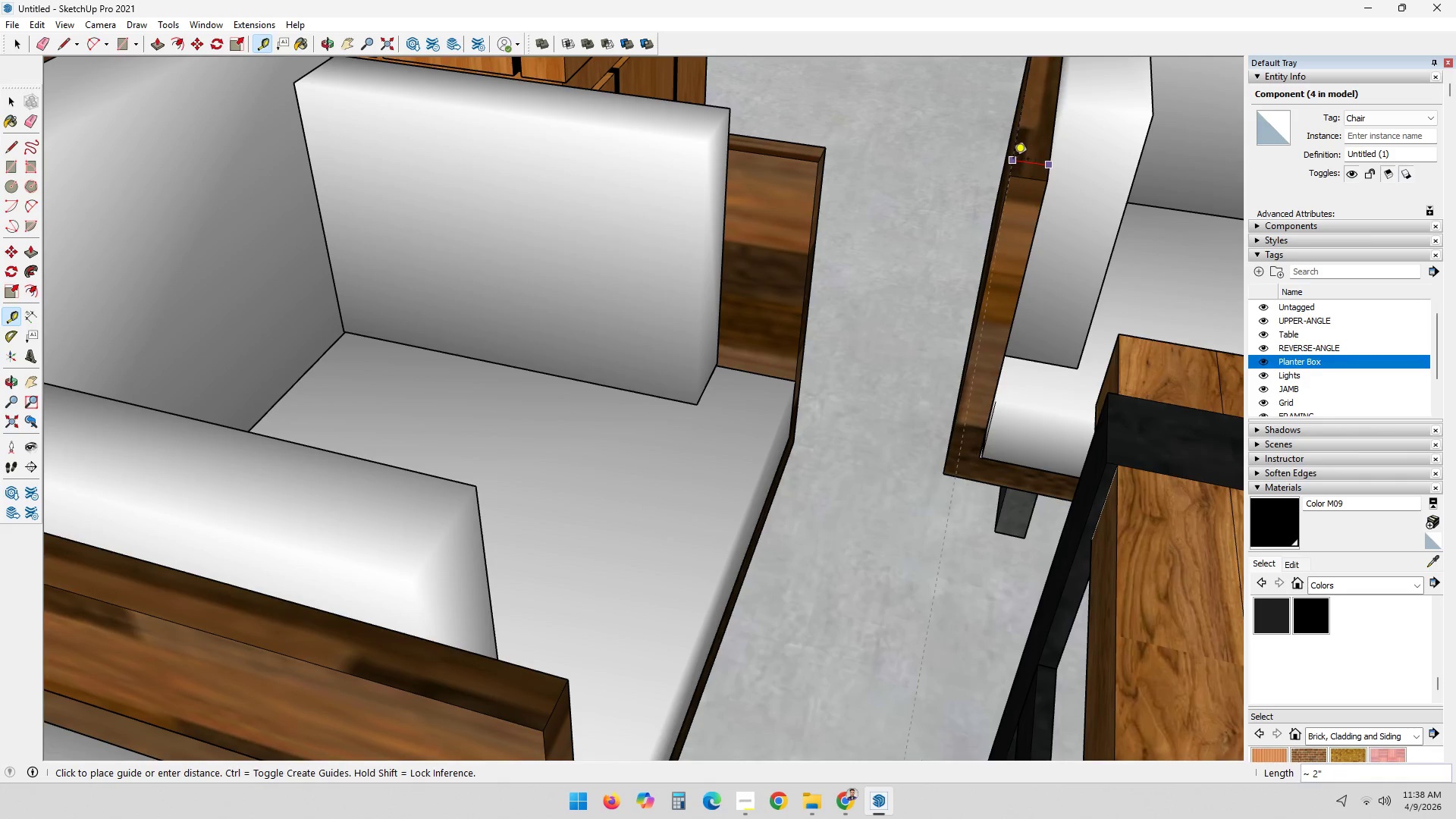 
left_click([1013, 160])
 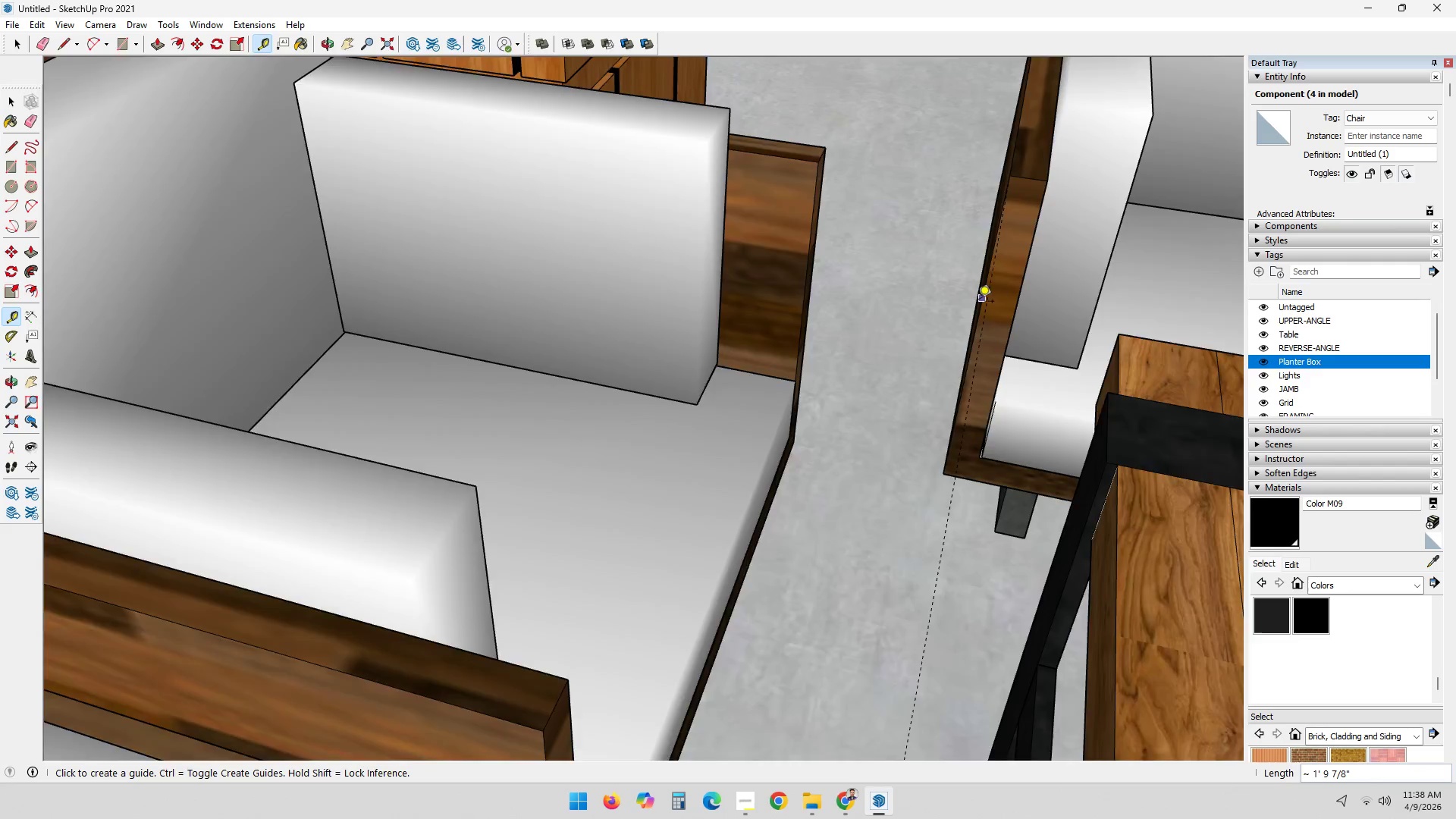 
key(Space)
 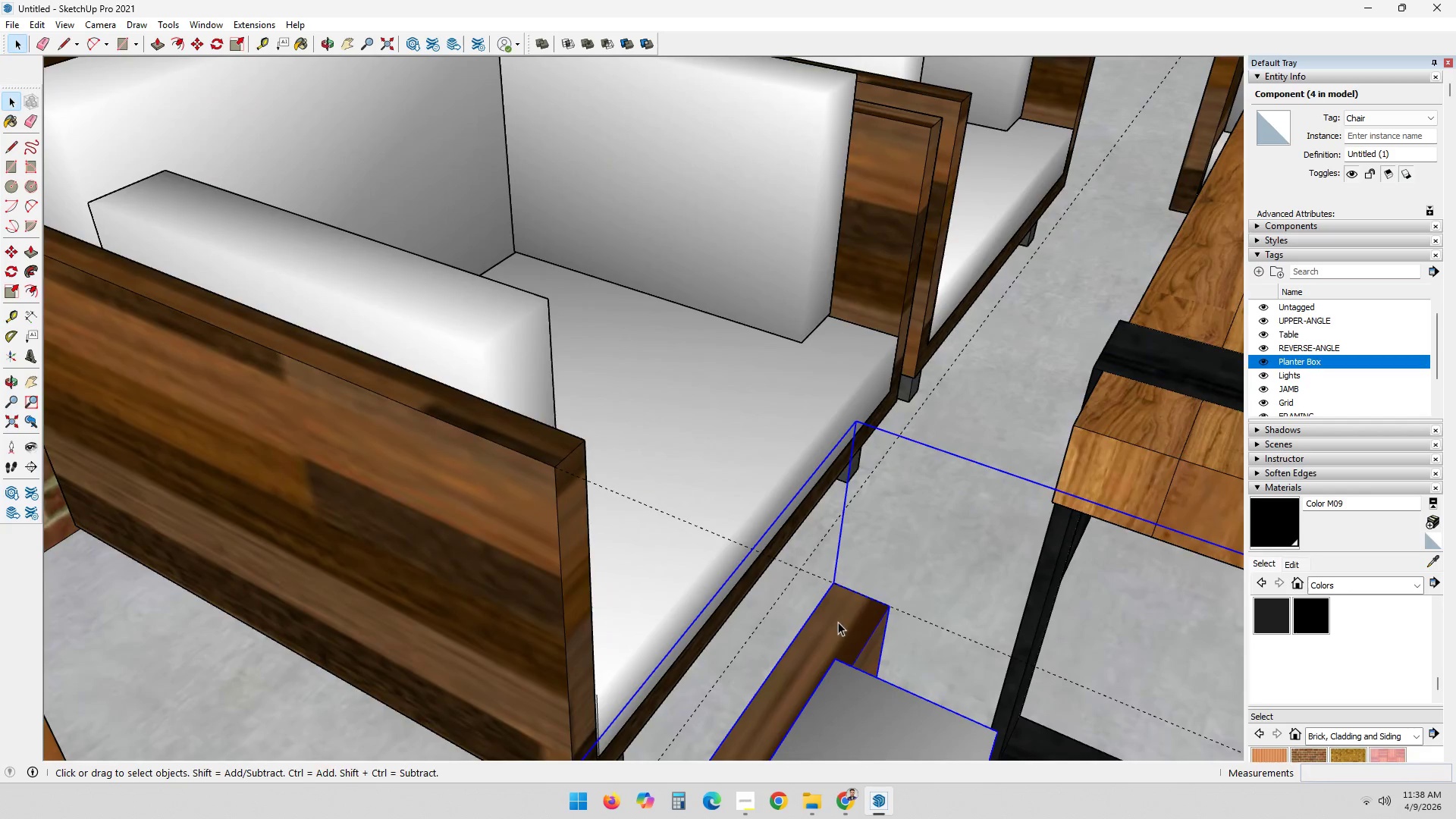 
scroll: coordinate [839, 609], scroll_direction: up, amount: 6.0
 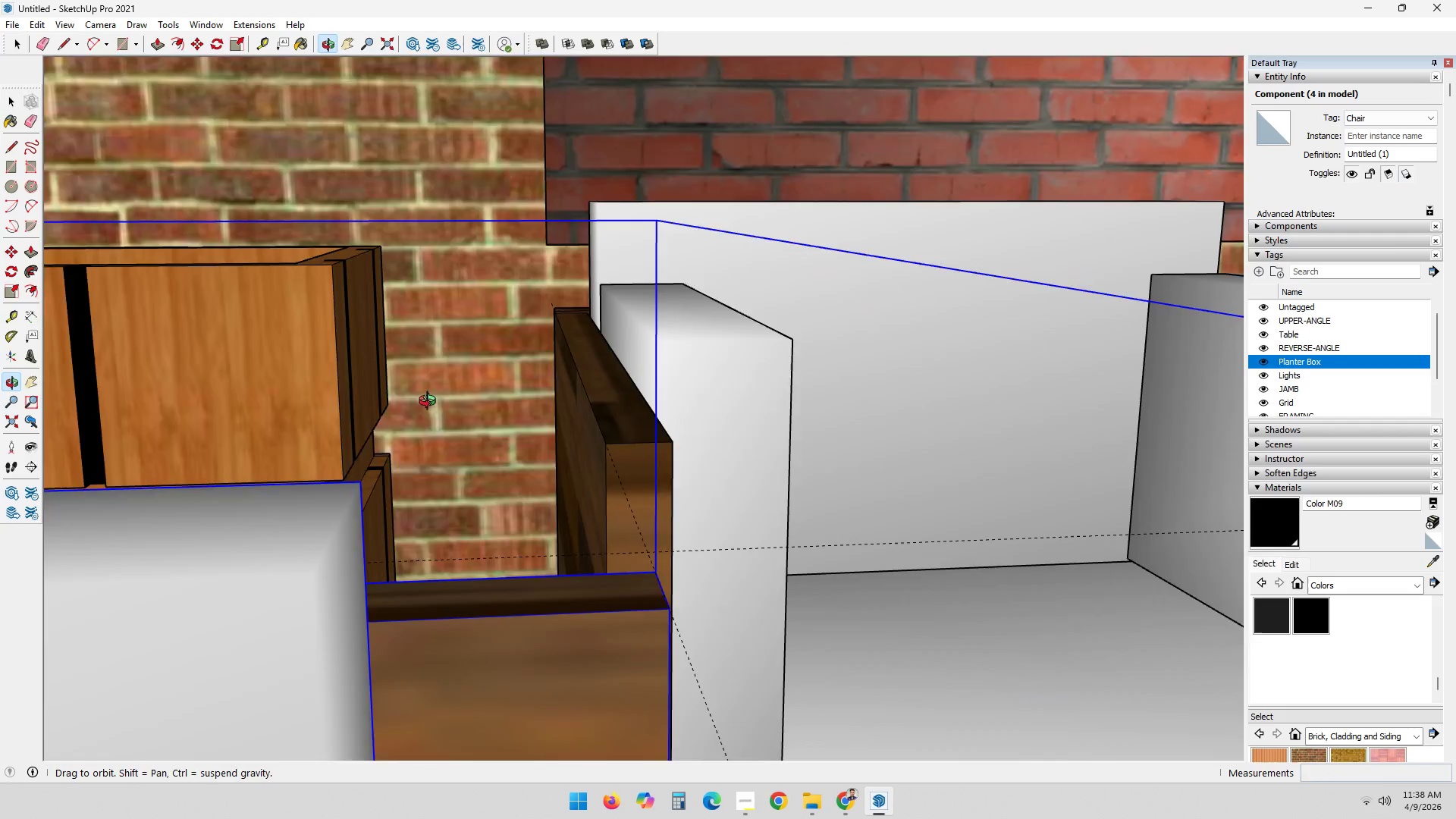 
key(M)
 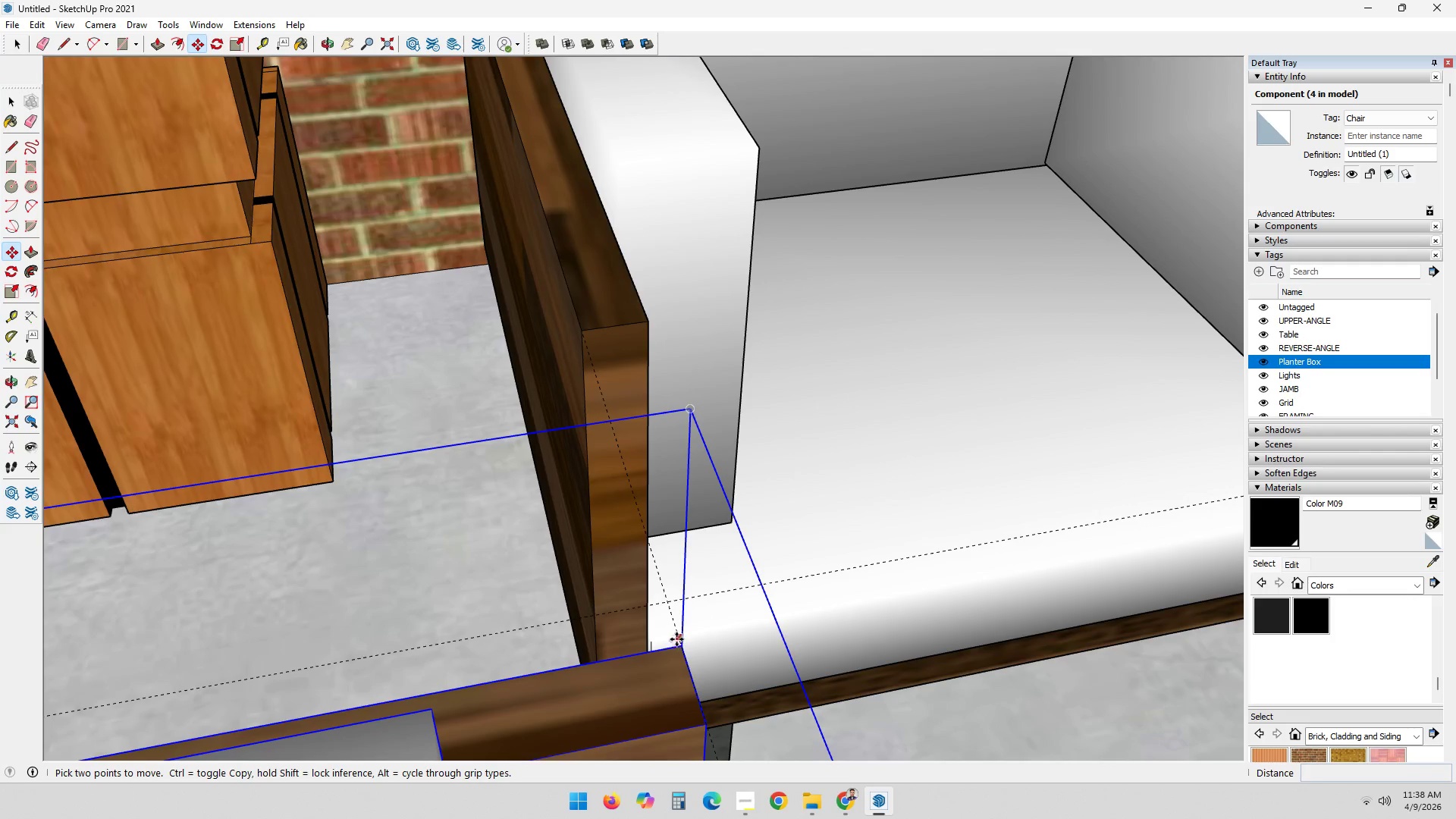 
left_click_drag(start_coordinate=[679, 645], to_coordinate=[677, 639])
 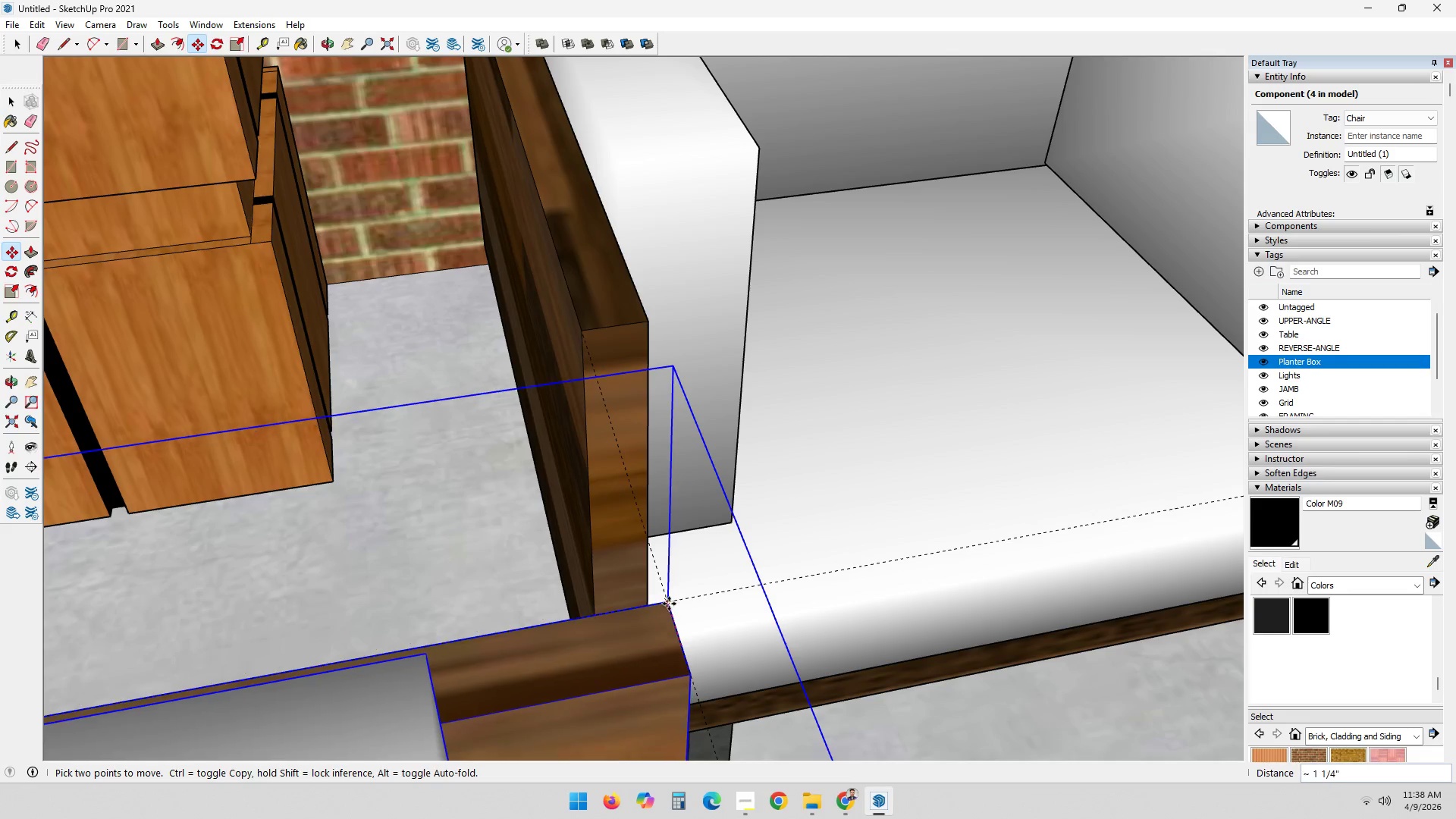 
left_click([668, 603])
 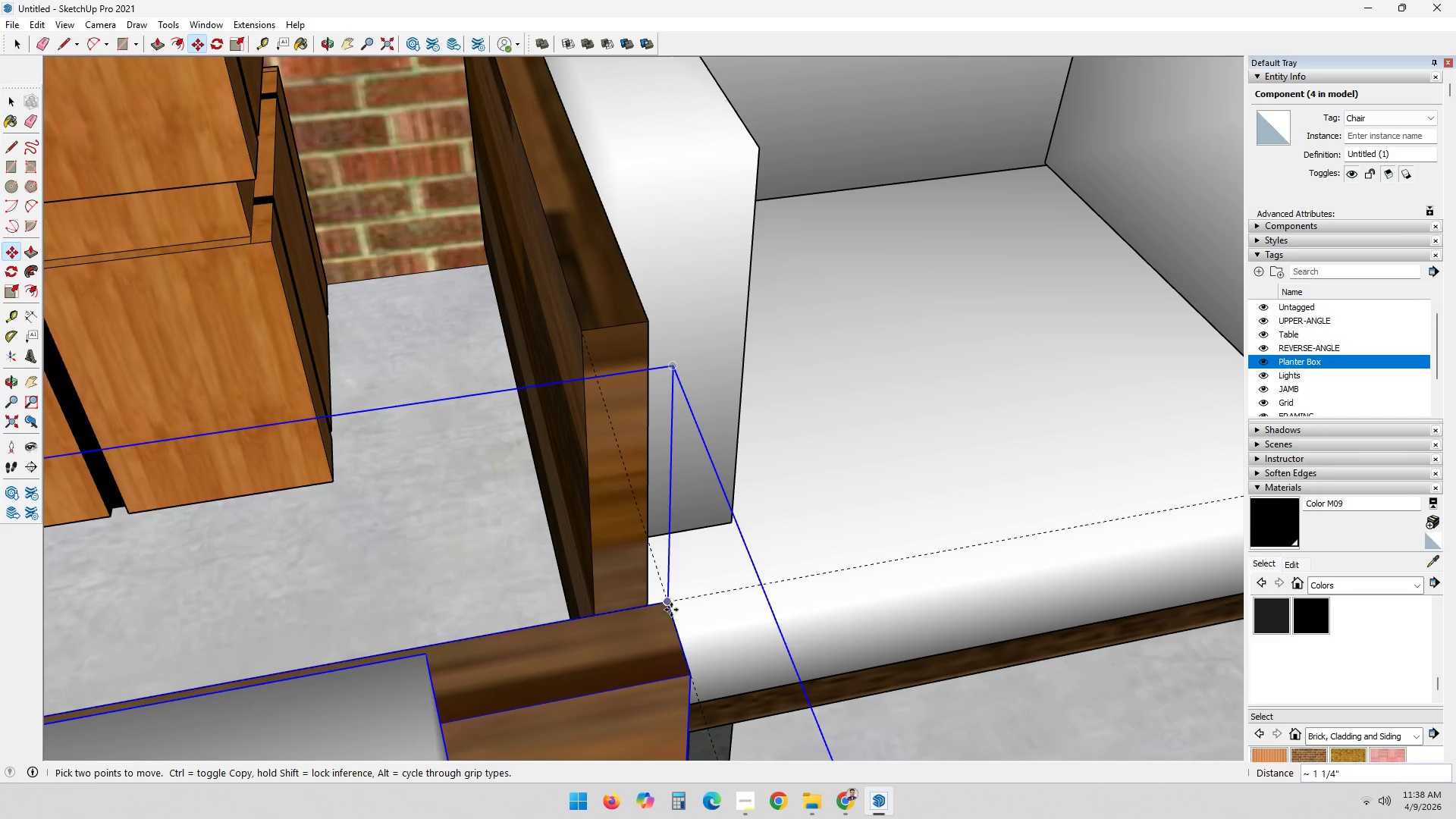 
key(Escape)
 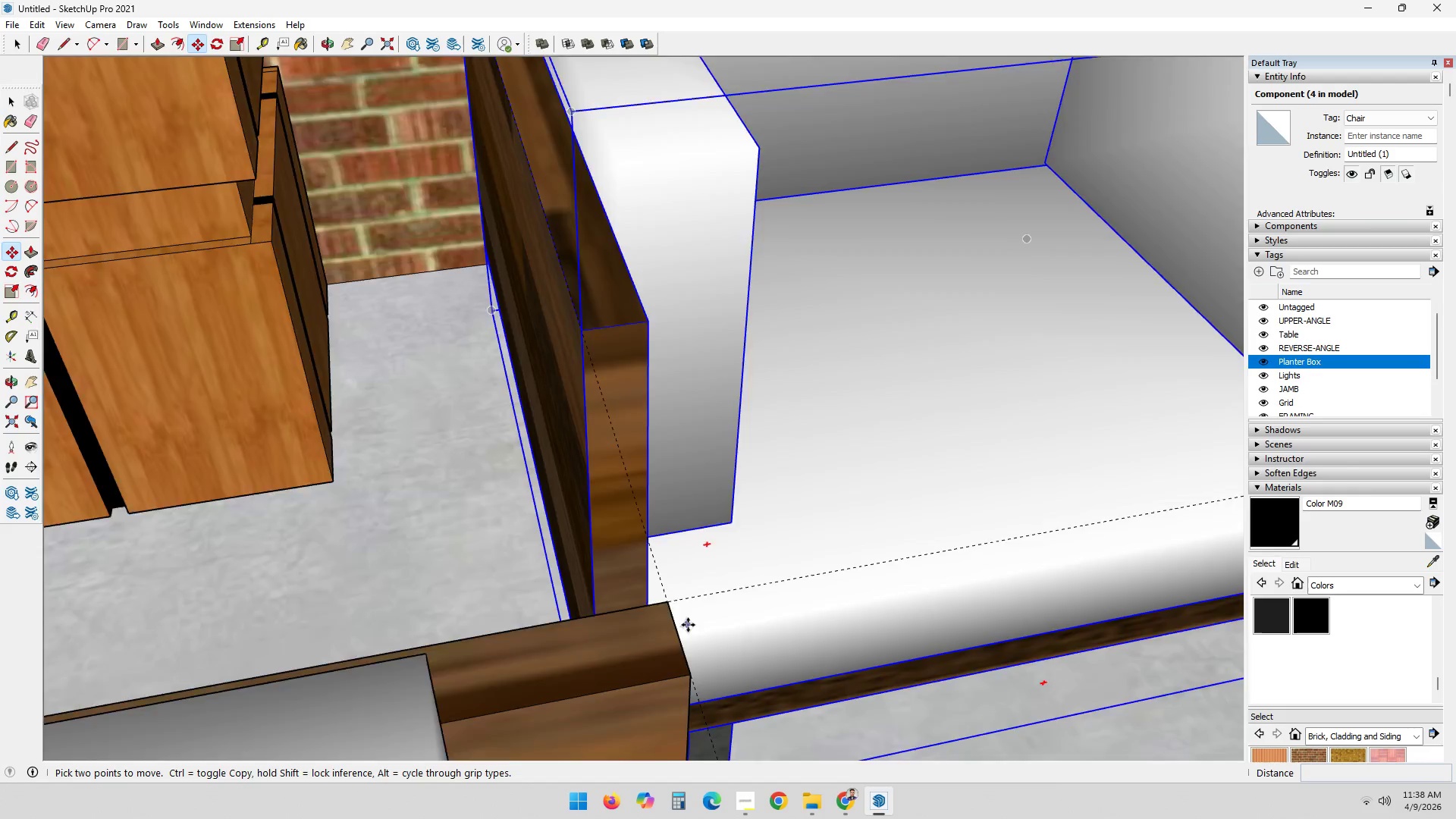 
key(E)
 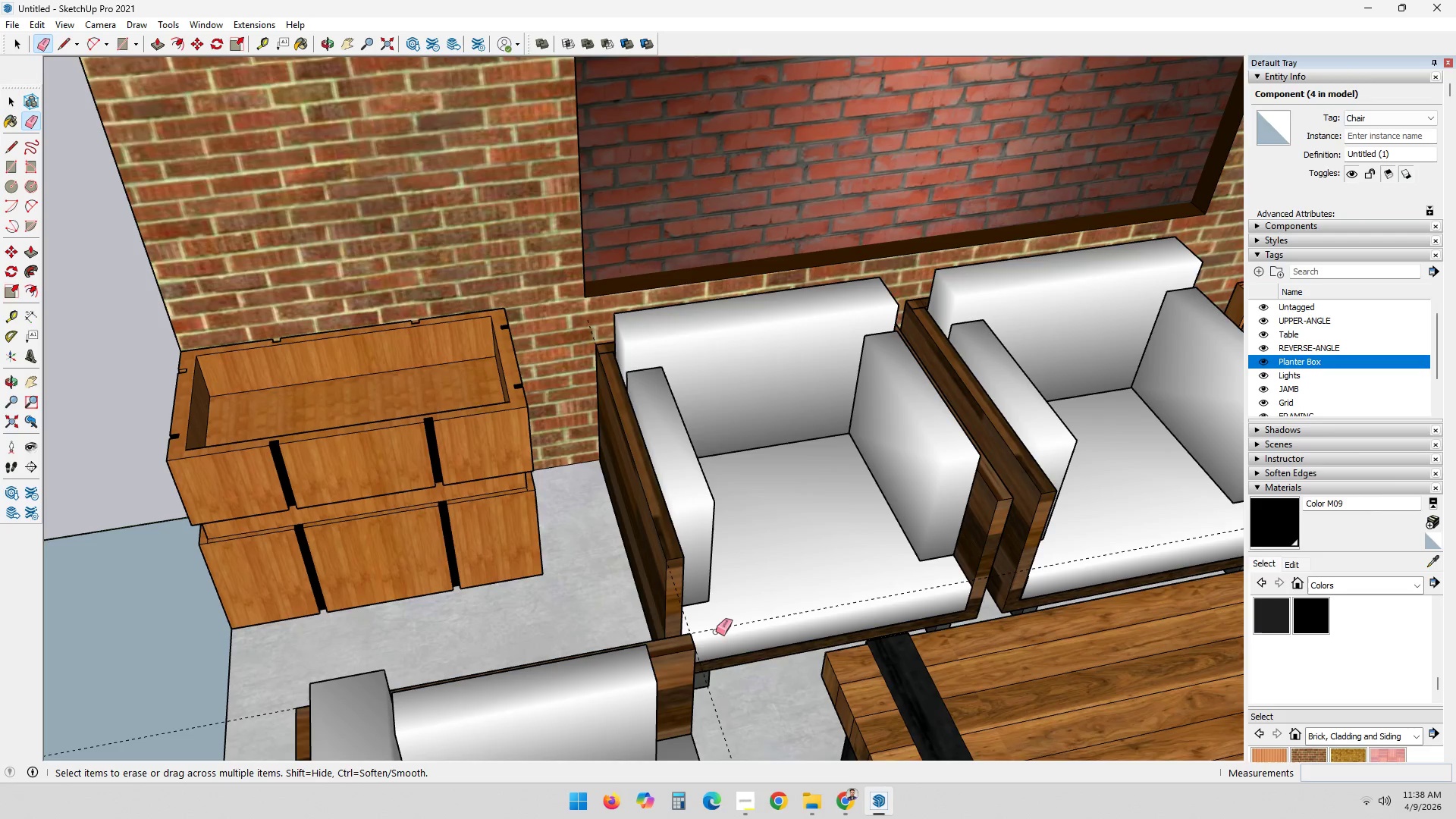 
scroll: coordinate [701, 653], scroll_direction: down, amount: 12.0
 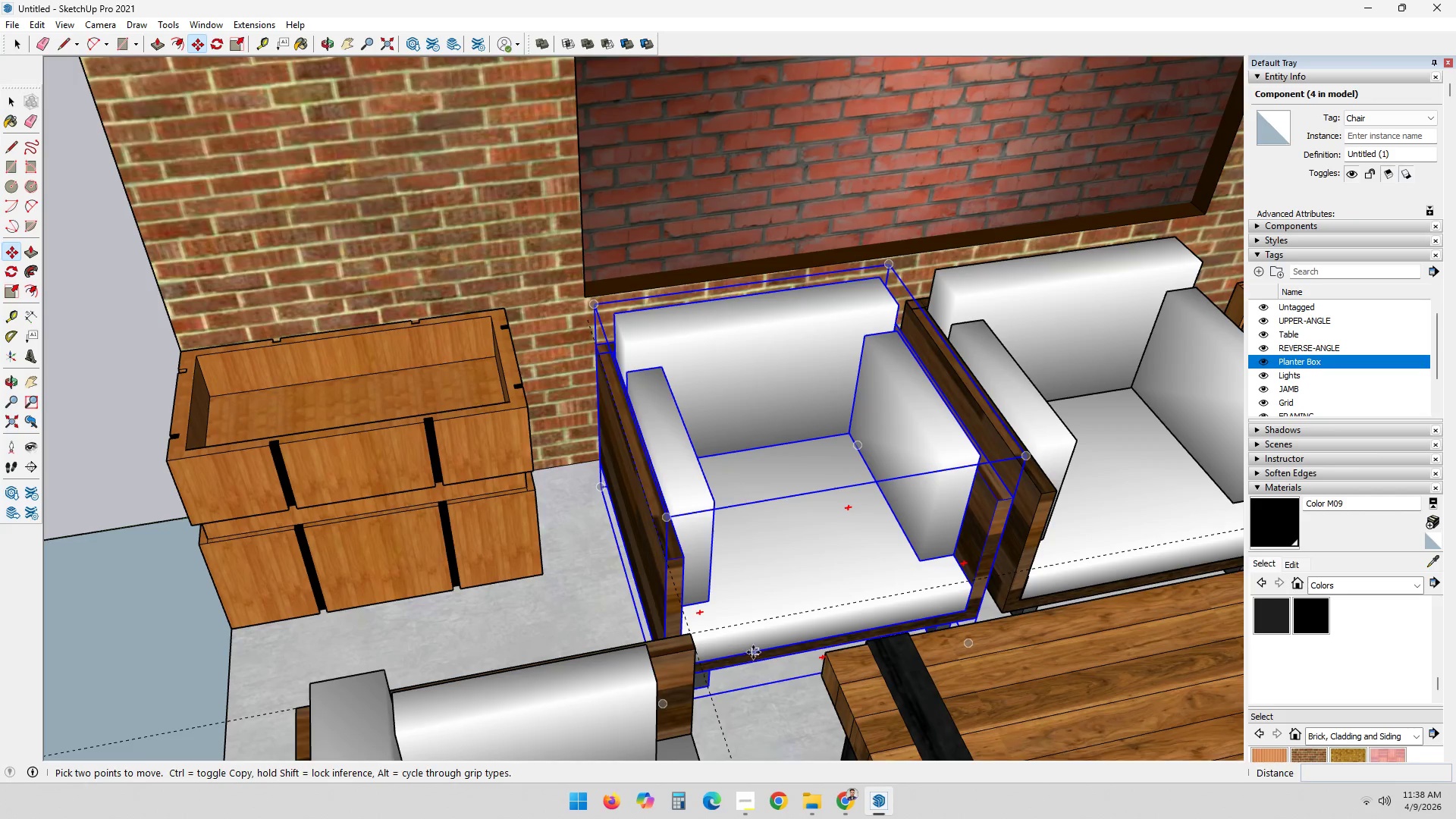 
left_click([717, 630])
 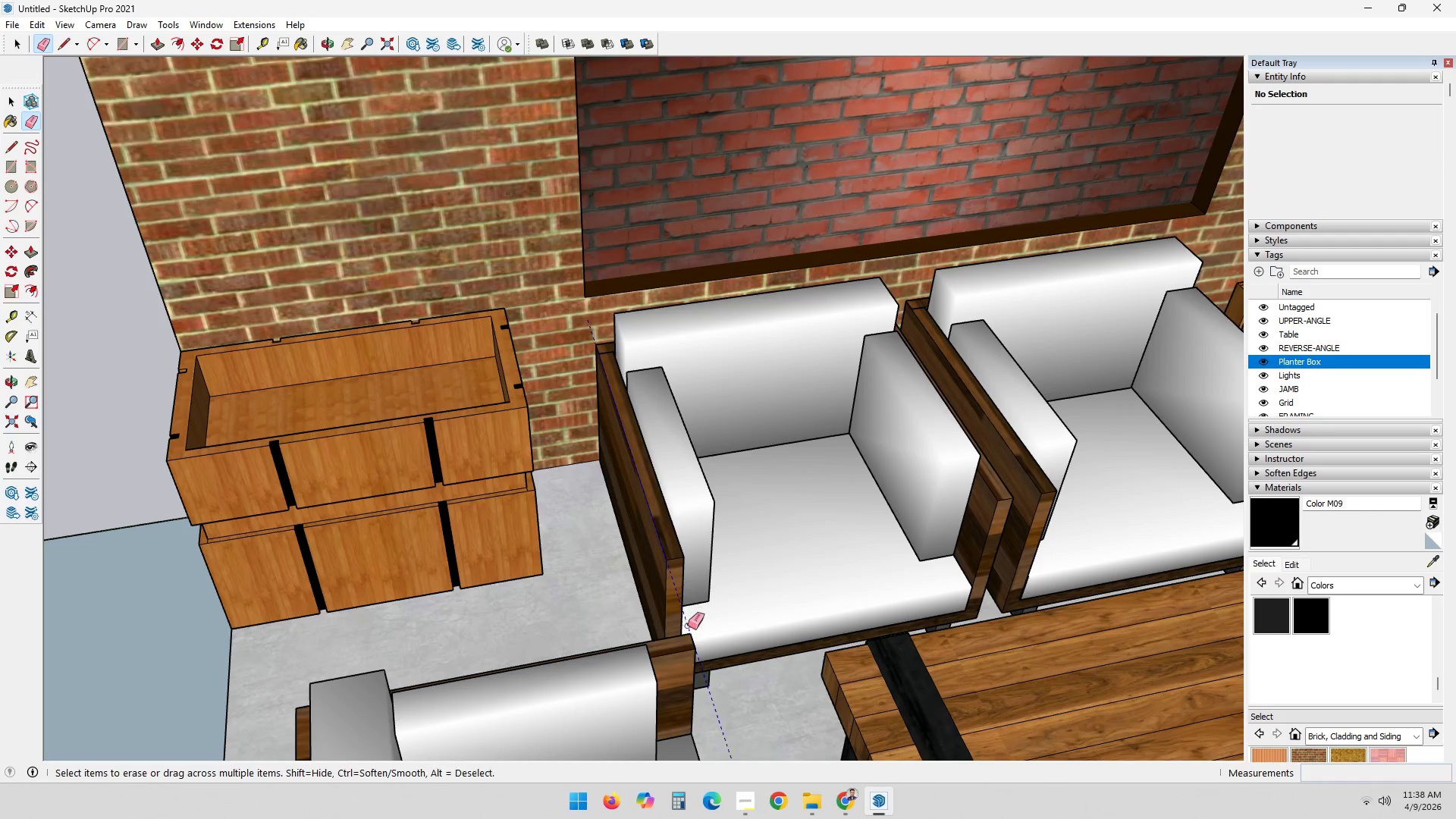 
key(Space)
 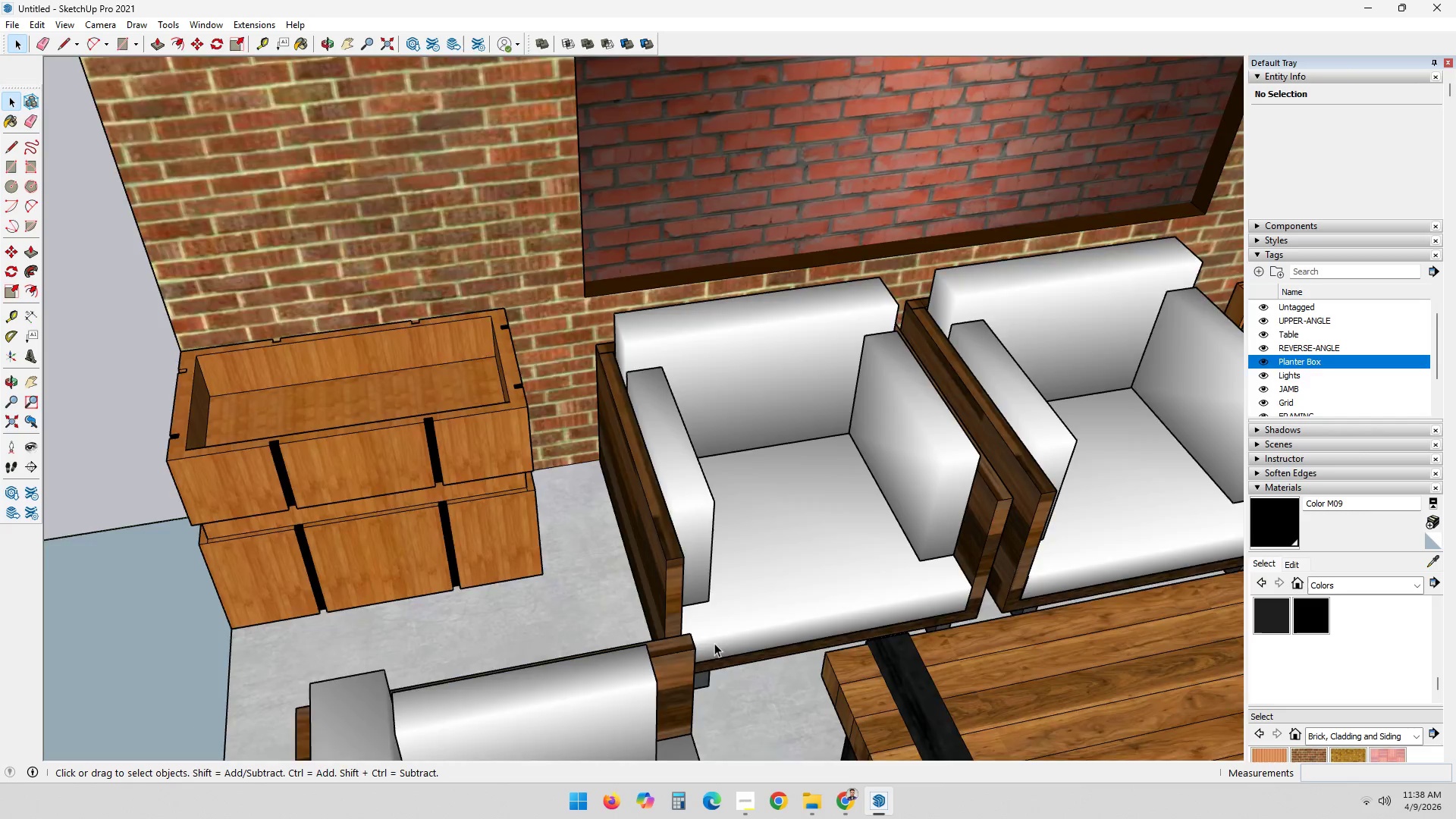 
key(Escape)
 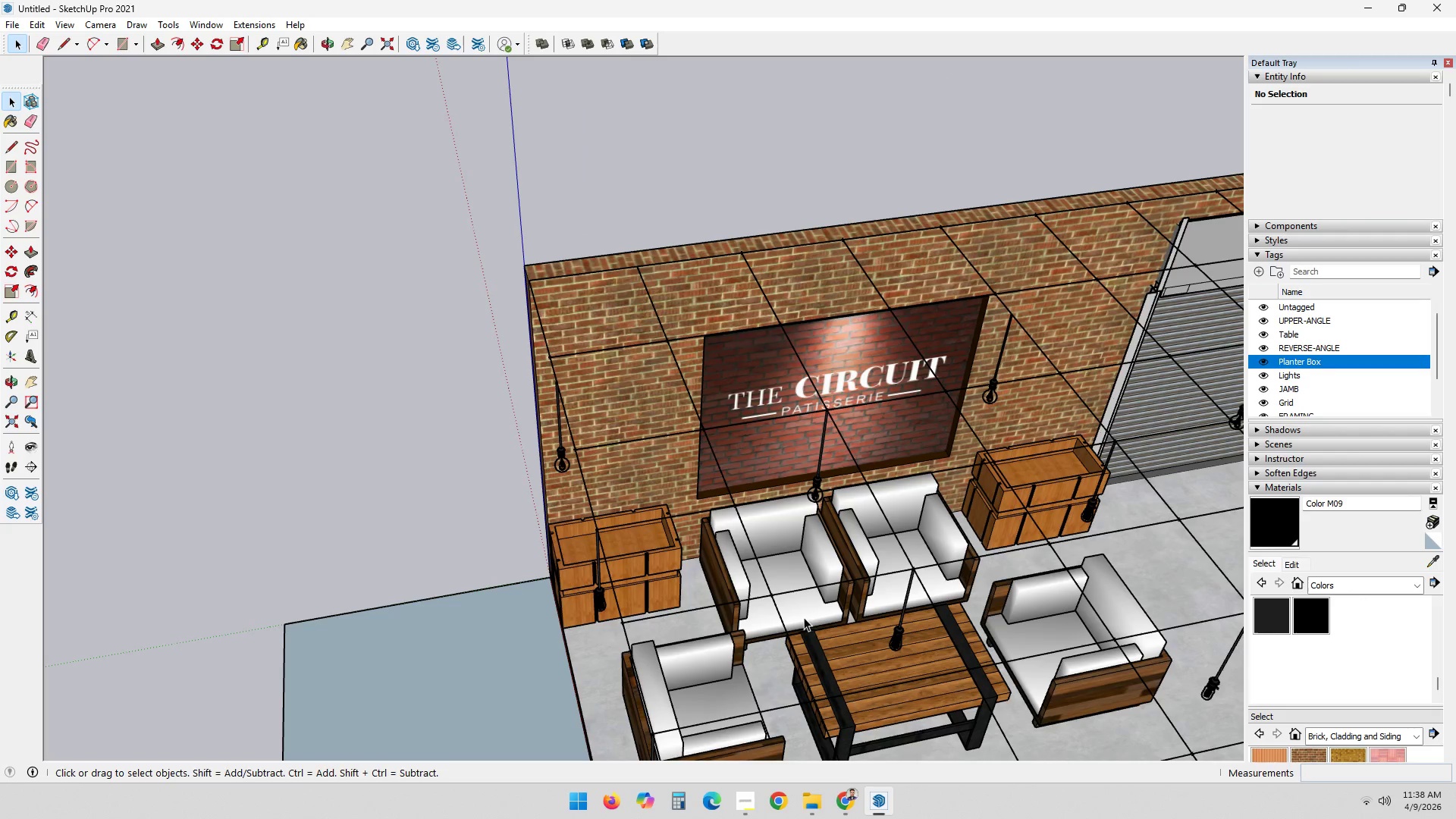 
key(Escape)
 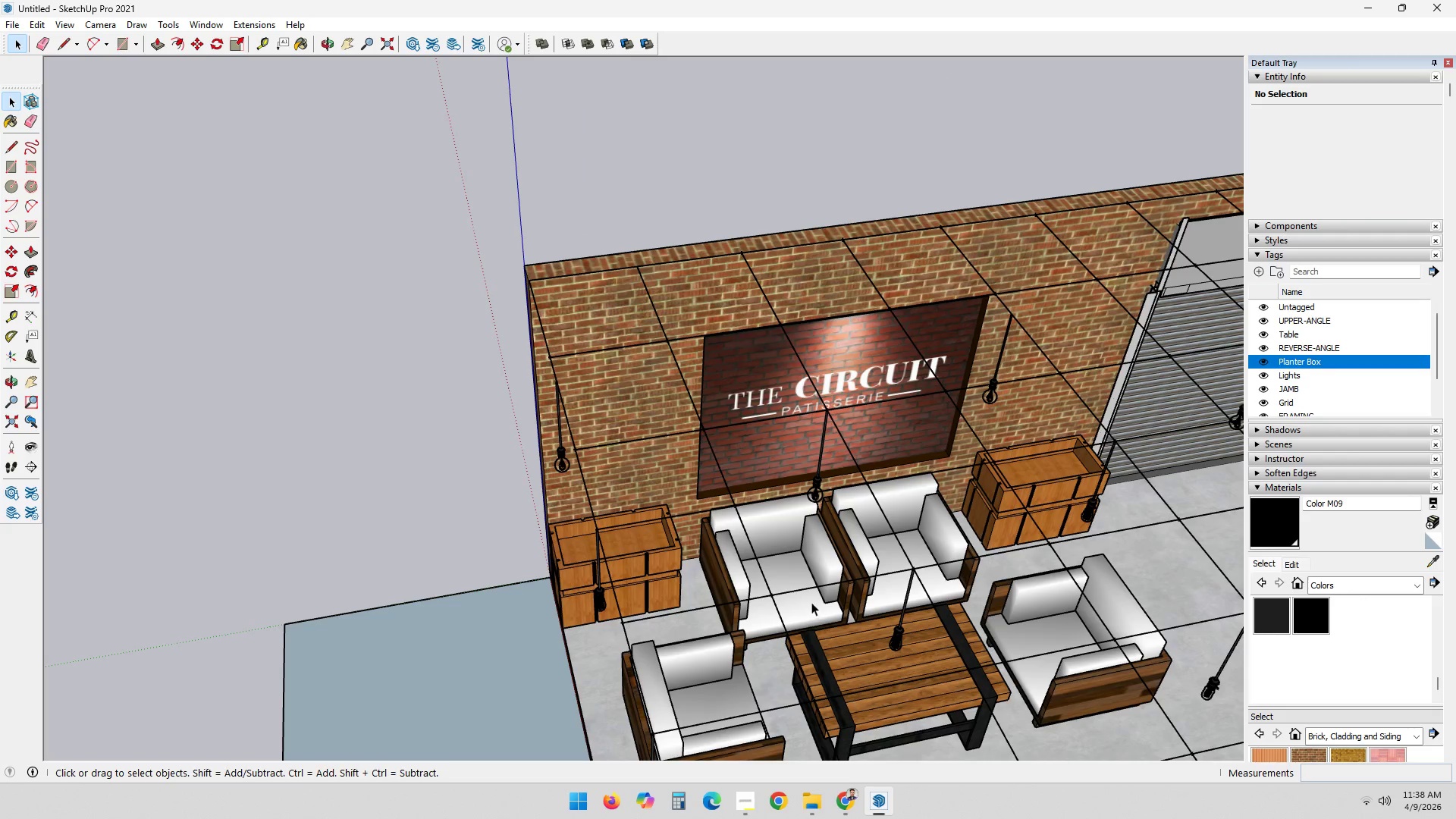 
key(Escape)
 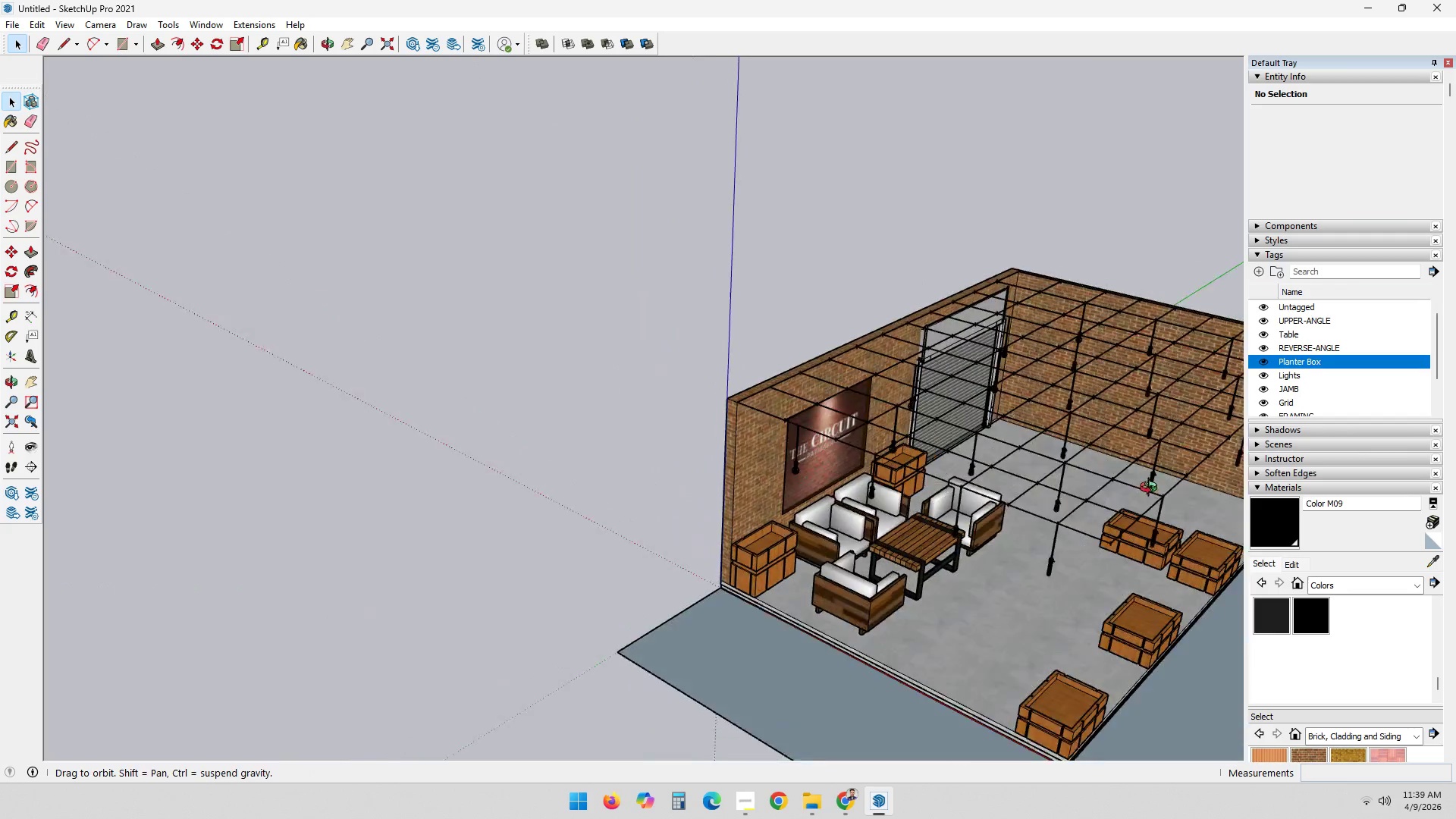 
scroll: coordinate [871, 626], scroll_direction: down, amount: 21.0
 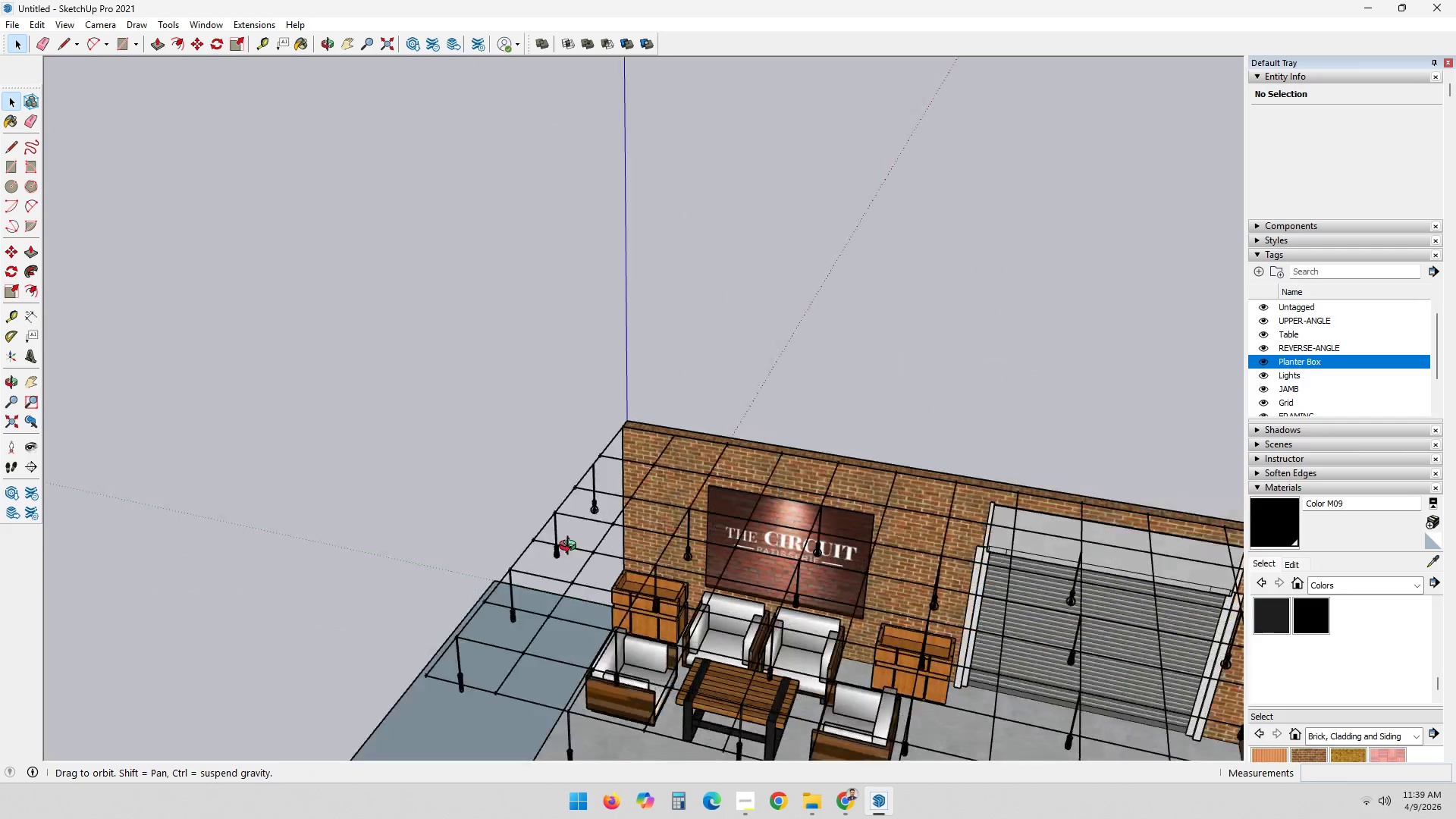 
left_click([622, 439])
 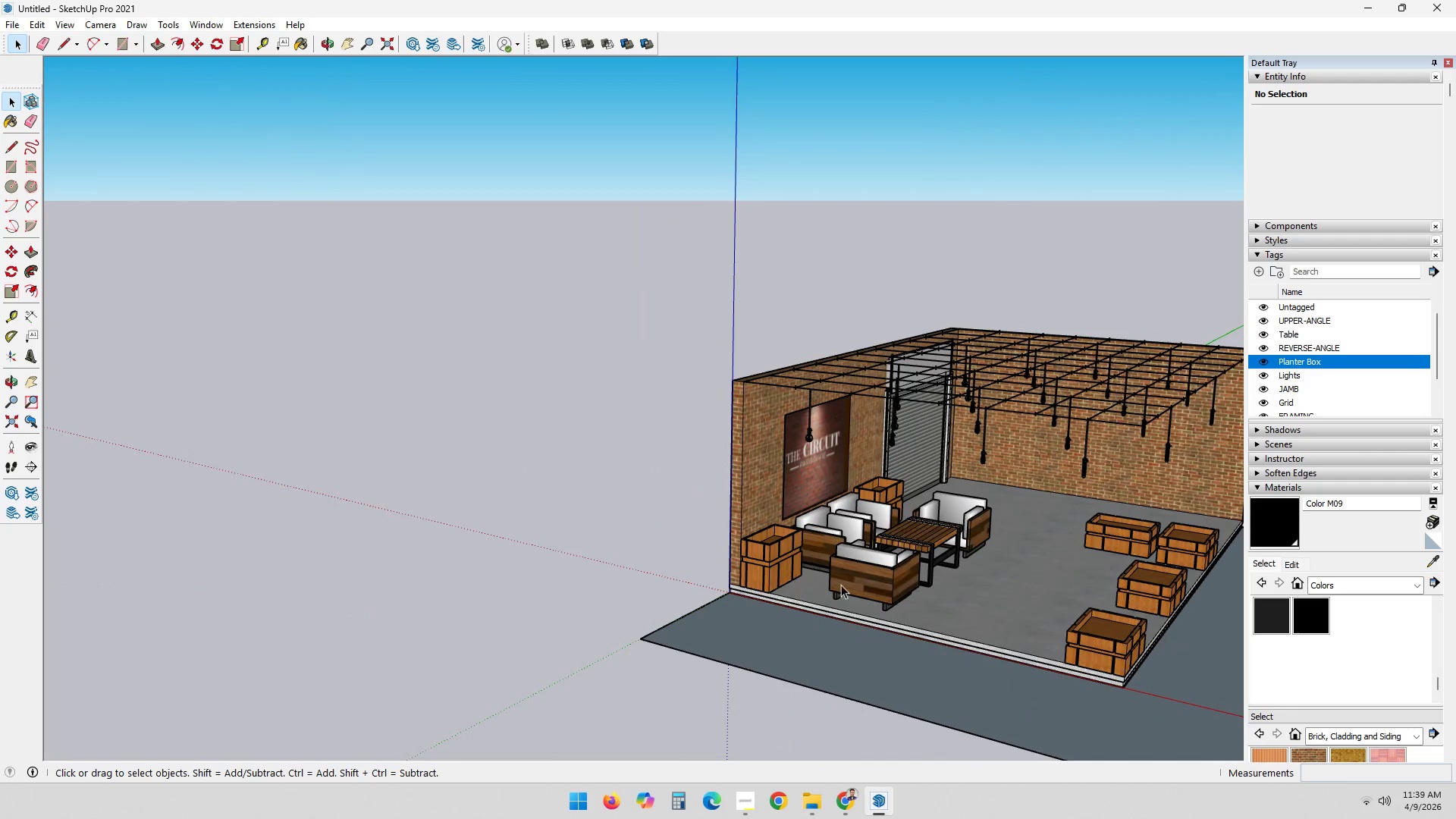 
scroll: coordinate [844, 564], scroll_direction: up, amount: 6.0
 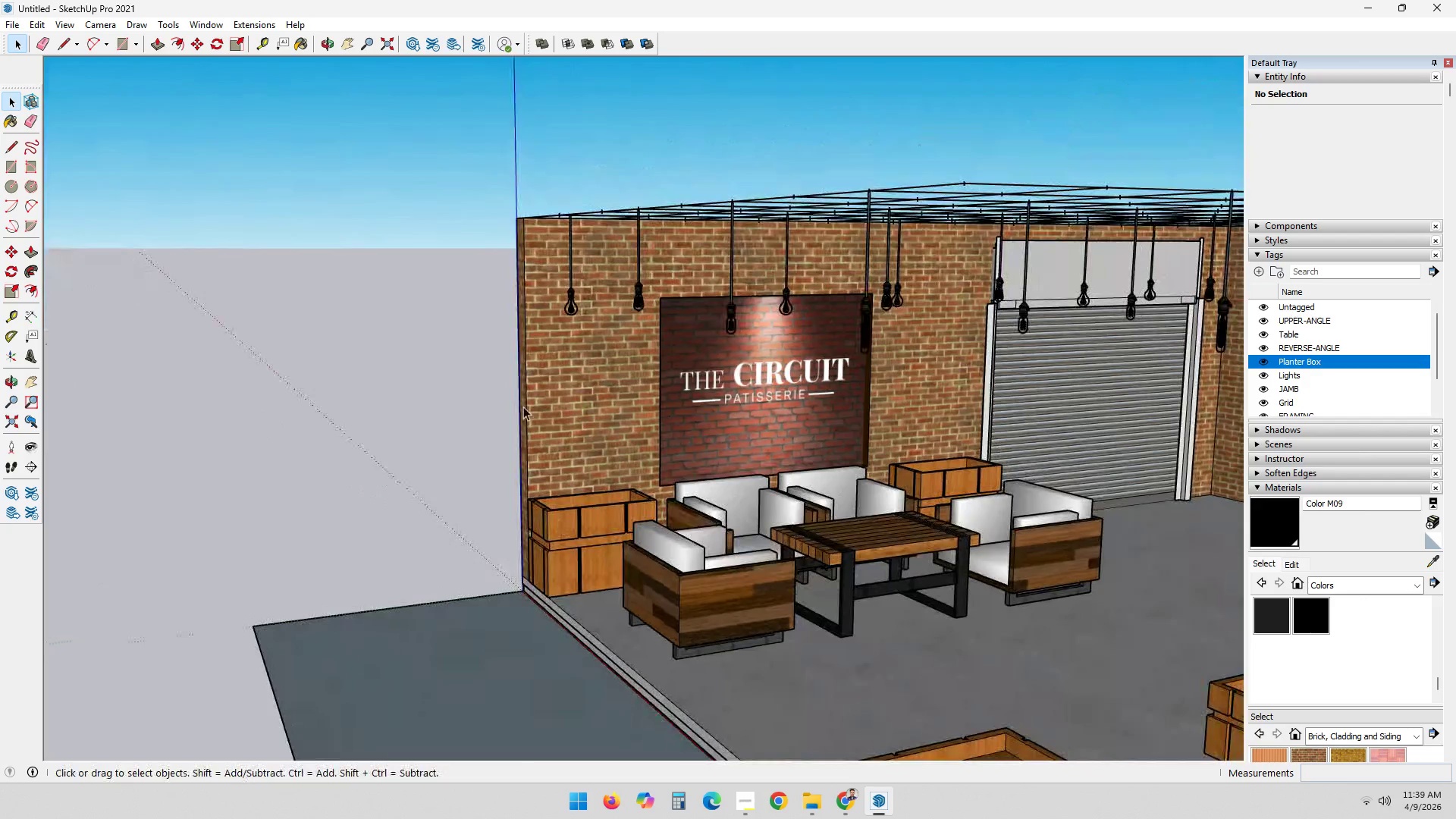 
left_click([635, 372])
 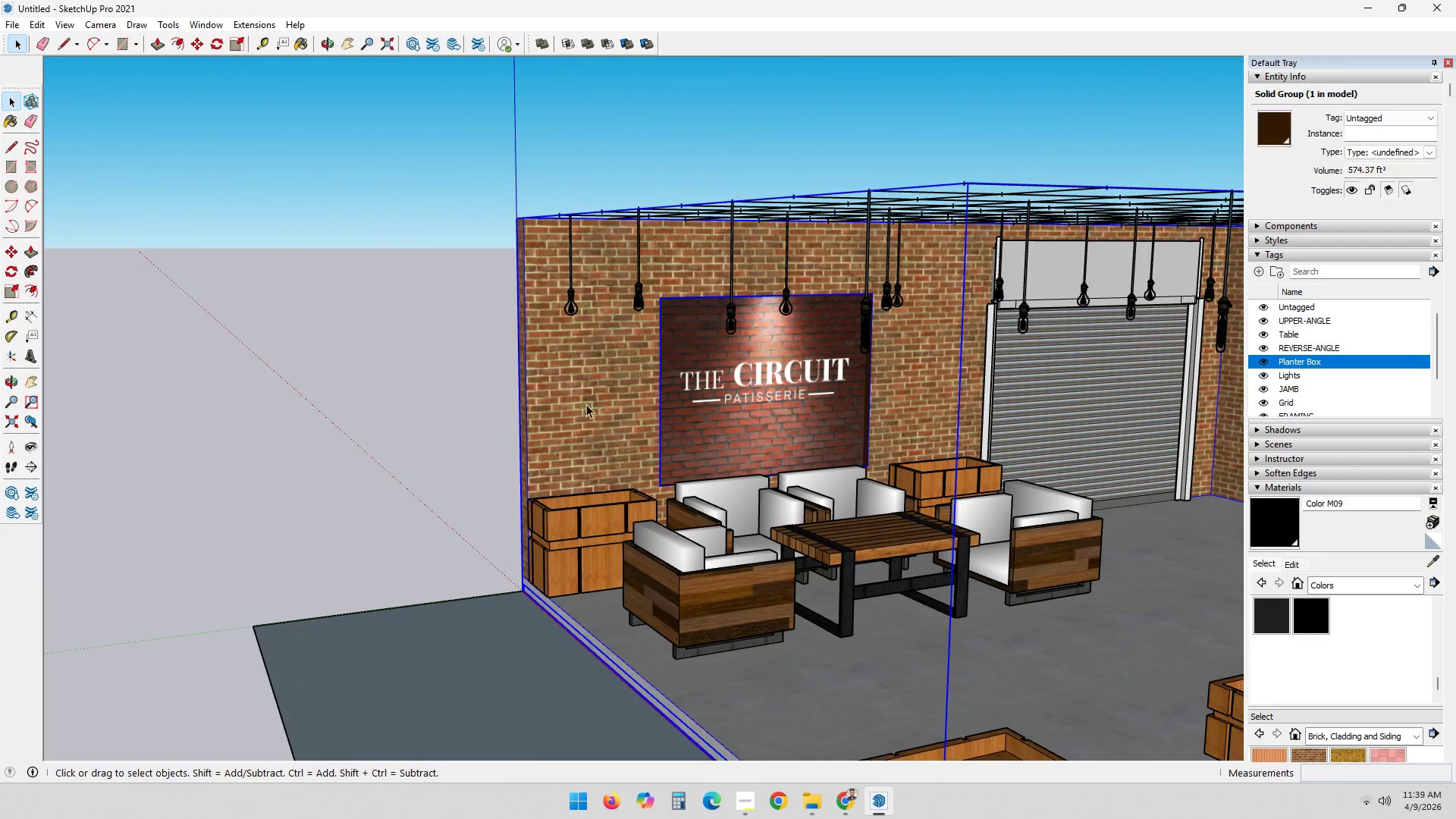 
double_click([586, 394])
 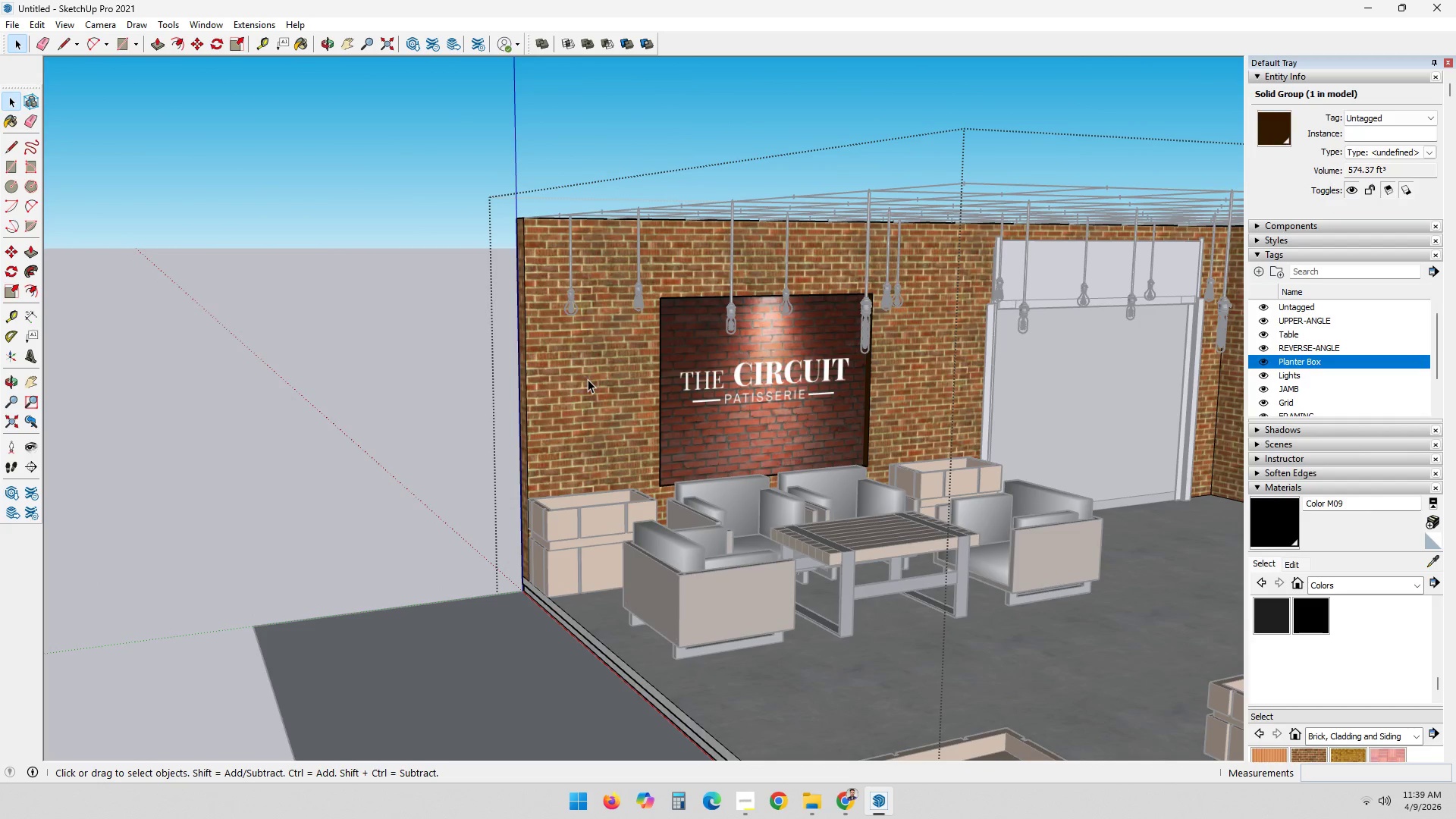 
left_click([587, 379])
 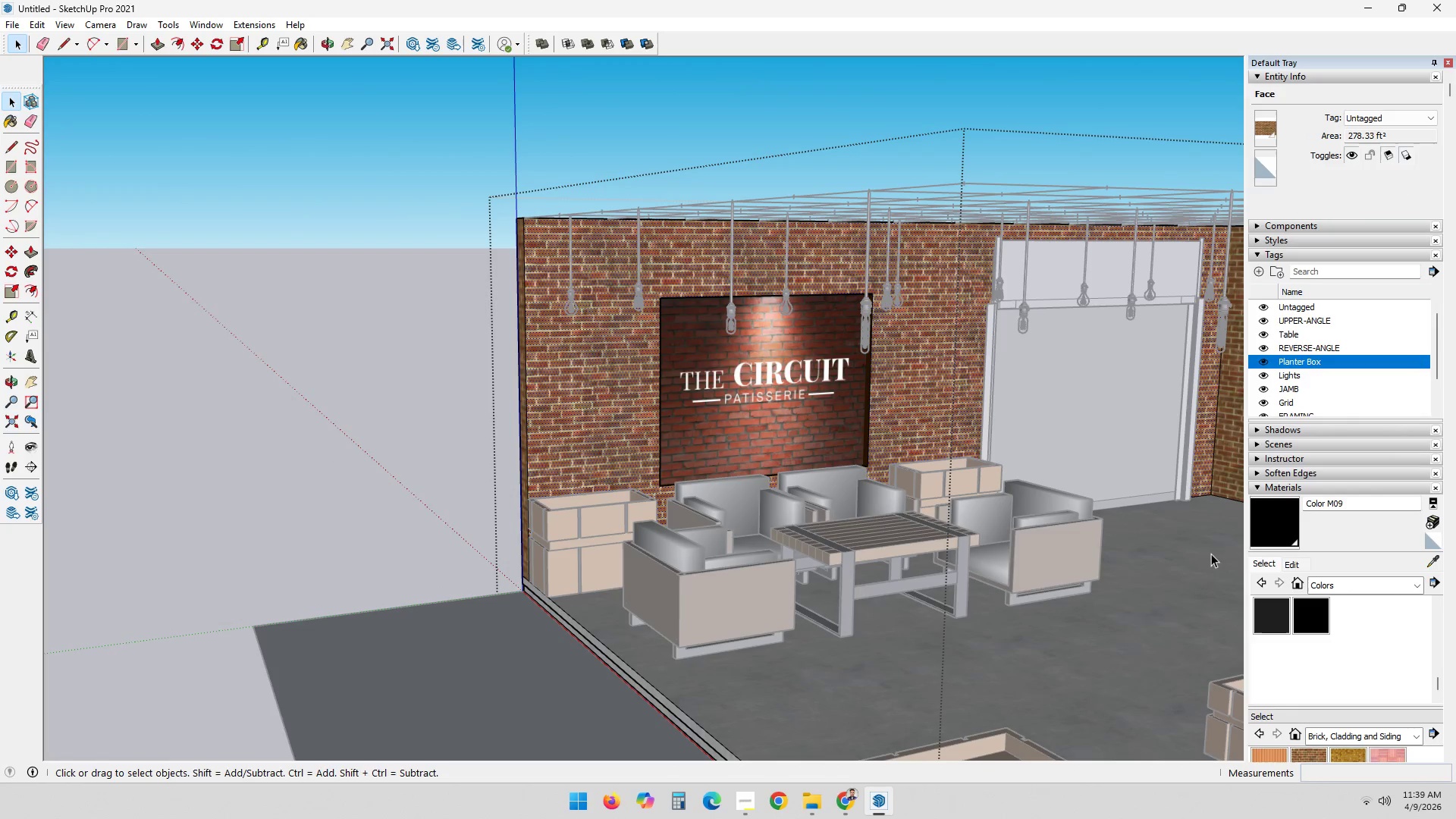 
scroll: coordinate [1350, 654], scroll_direction: down, amount: 3.0
 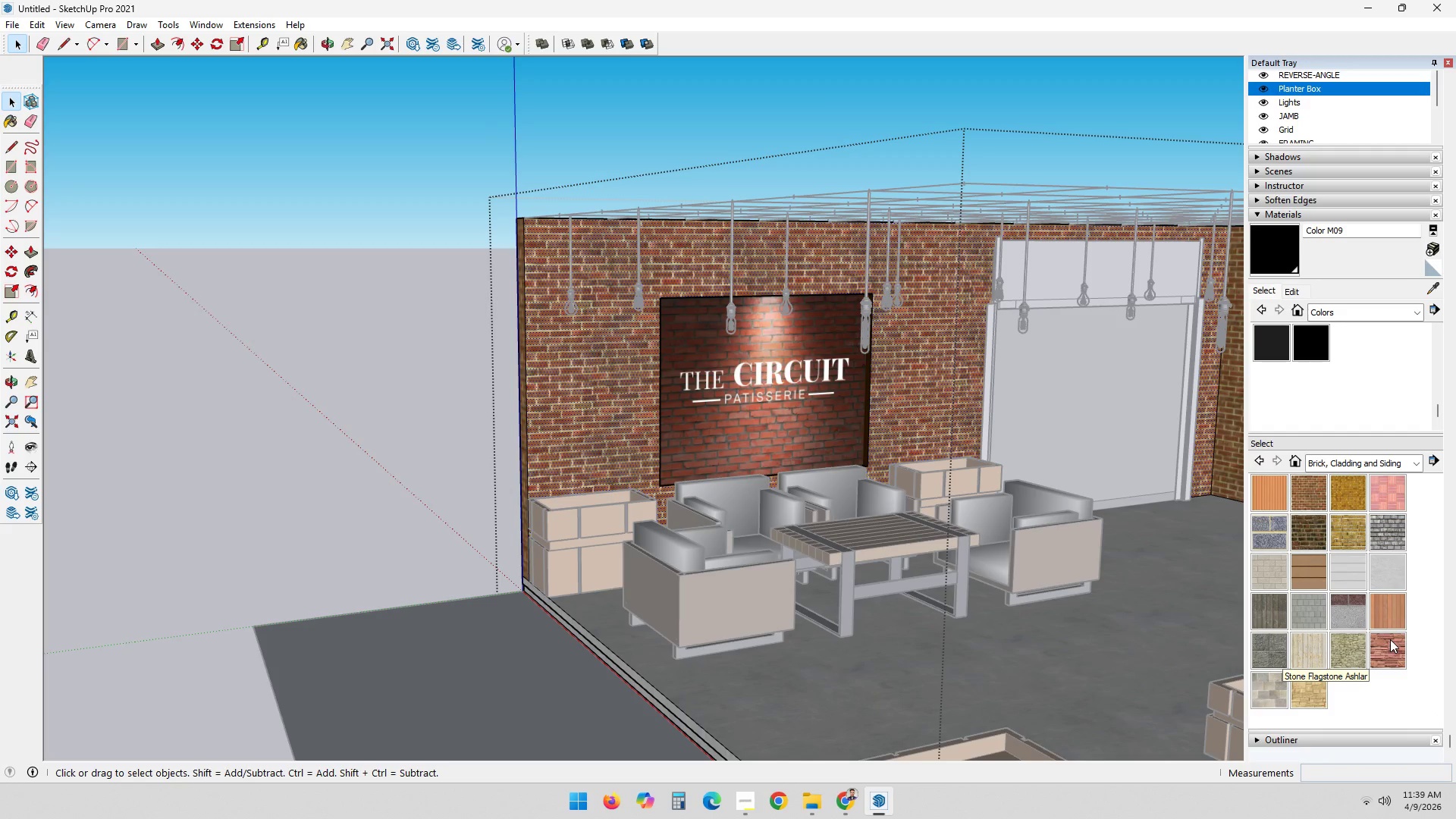 
left_click([1391, 640])
 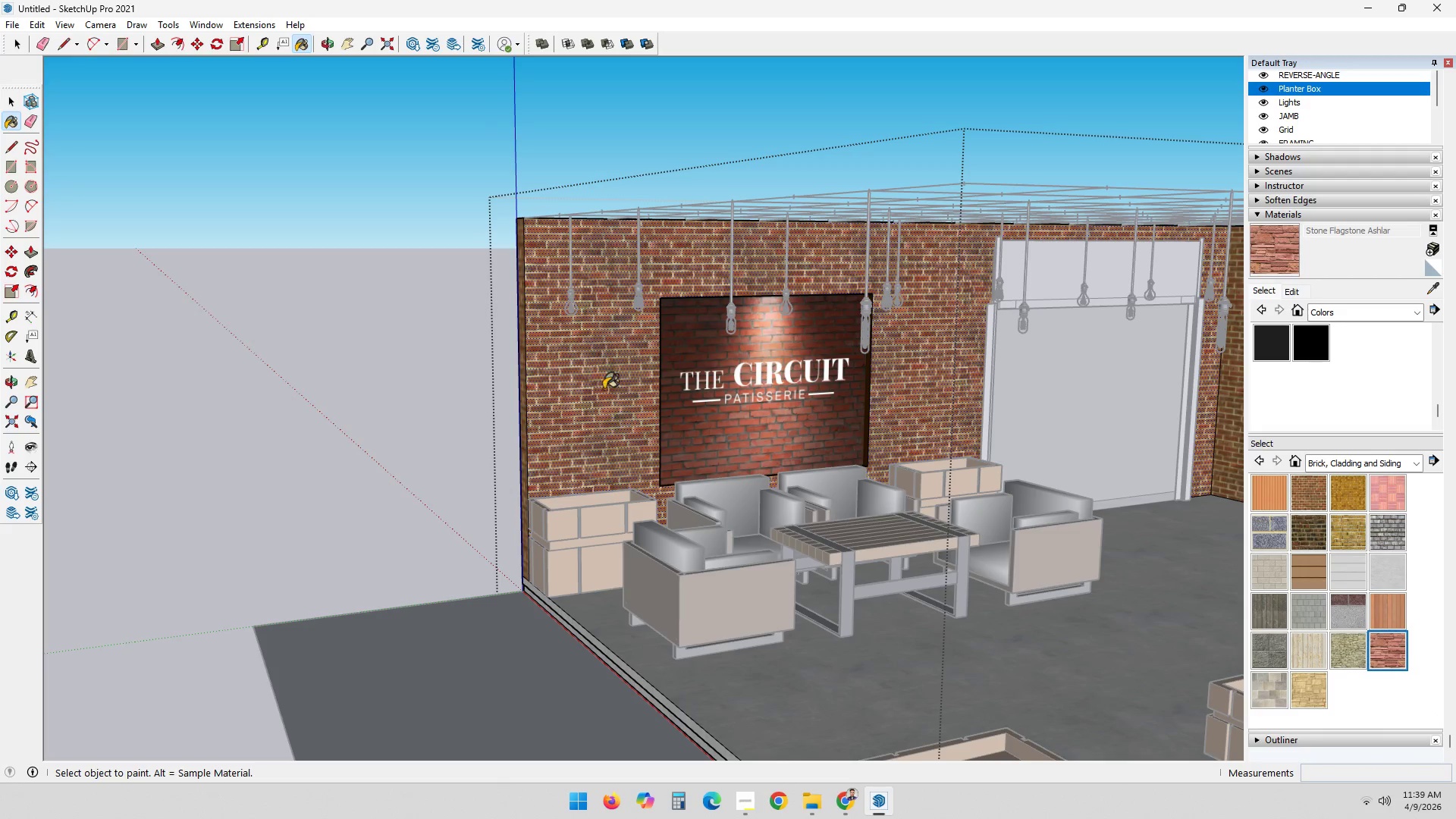 
left_click([585, 344])
 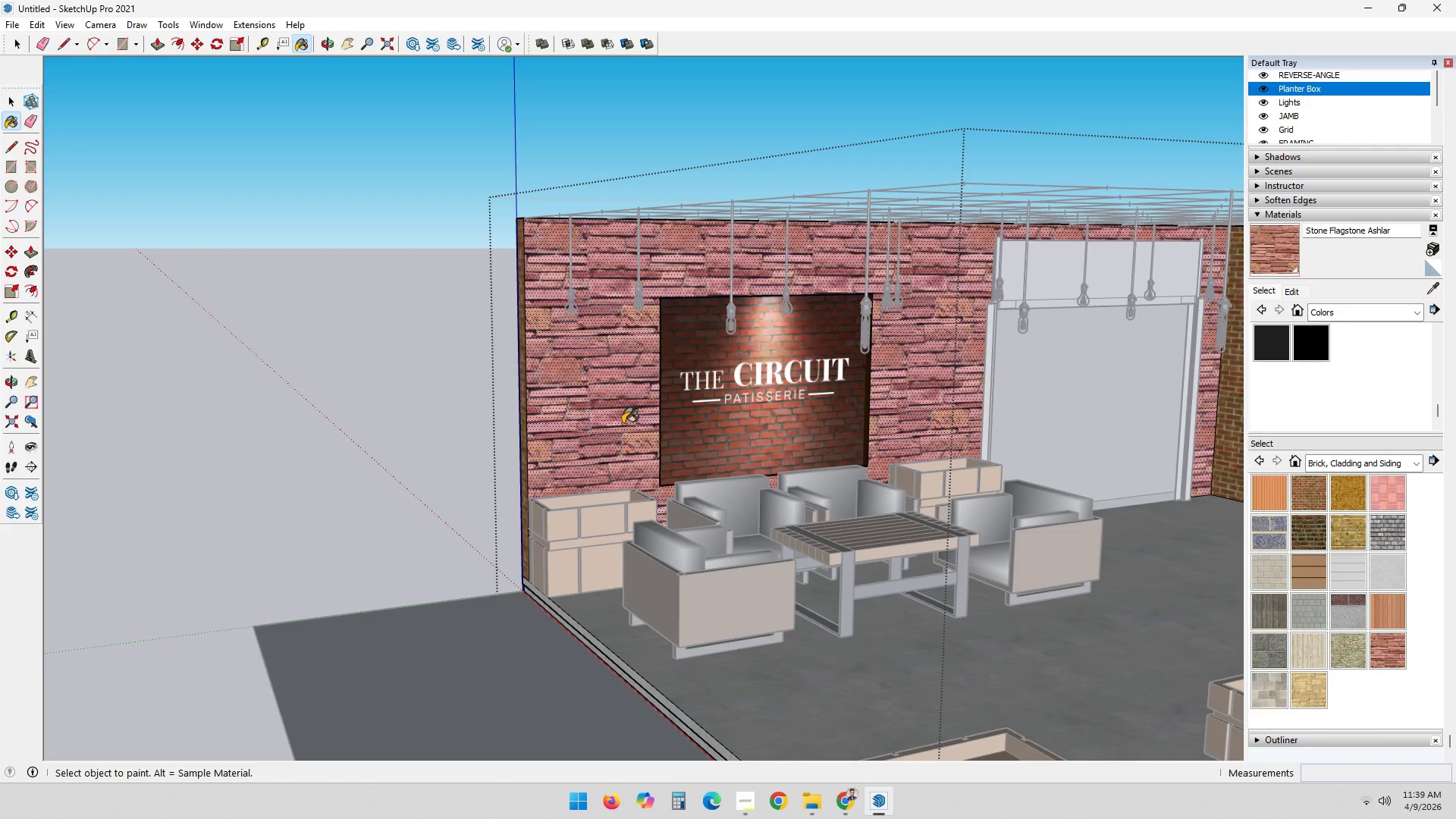 
scroll: coordinate [641, 440], scroll_direction: down, amount: 1.0
 